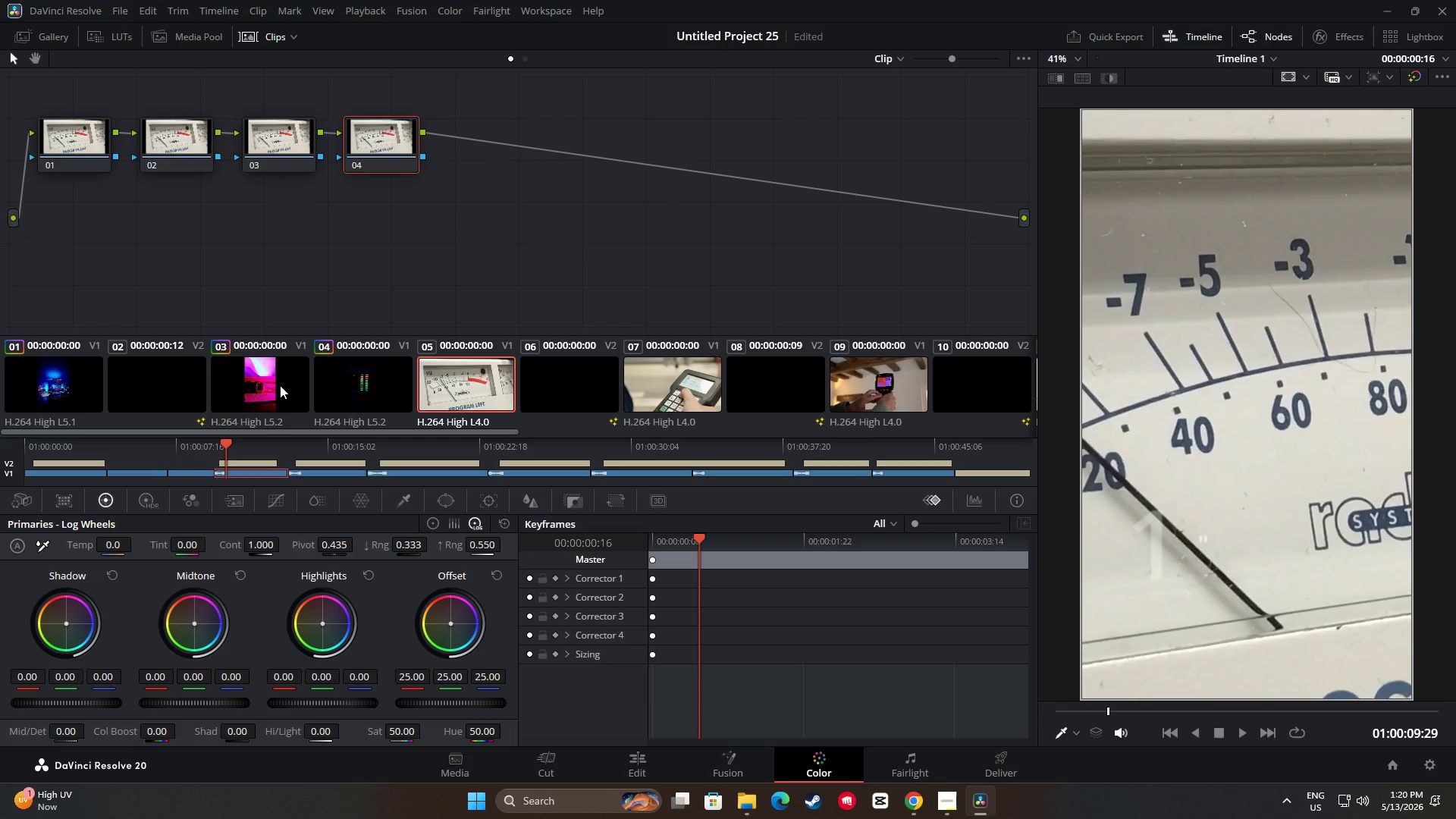 
left_click([87, 389])
 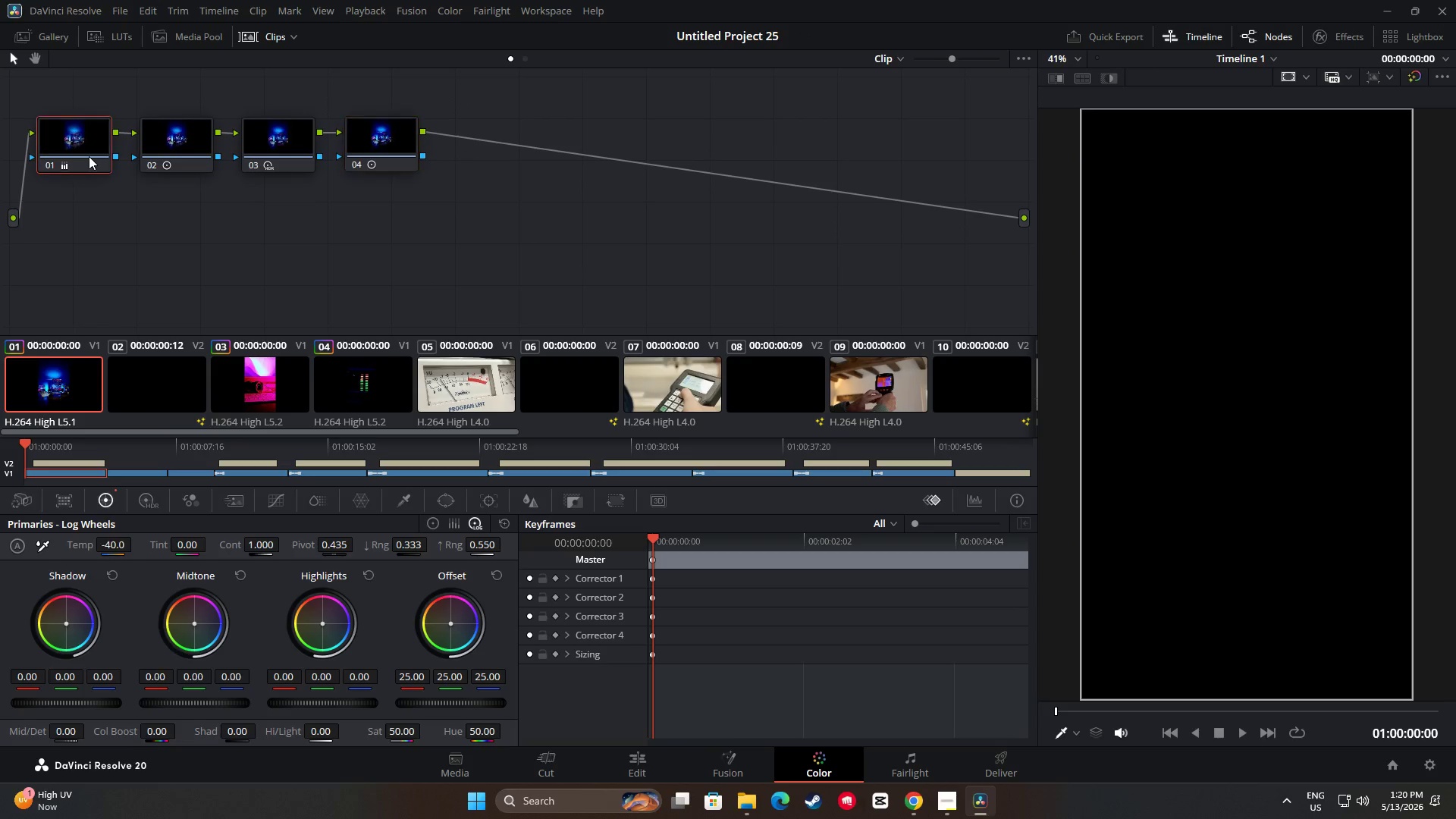 
key(Control+C)
 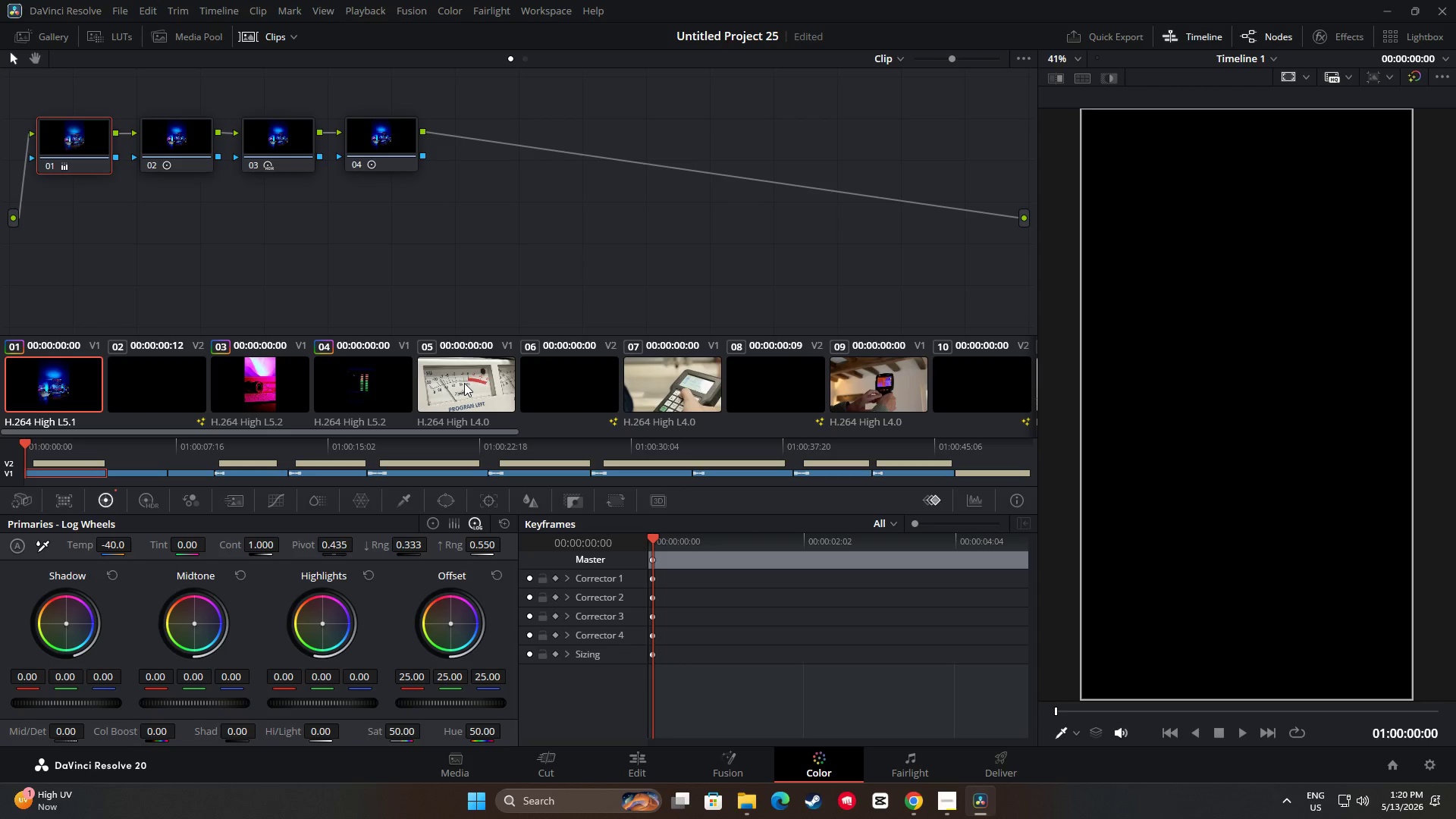 
key(Control+C)
 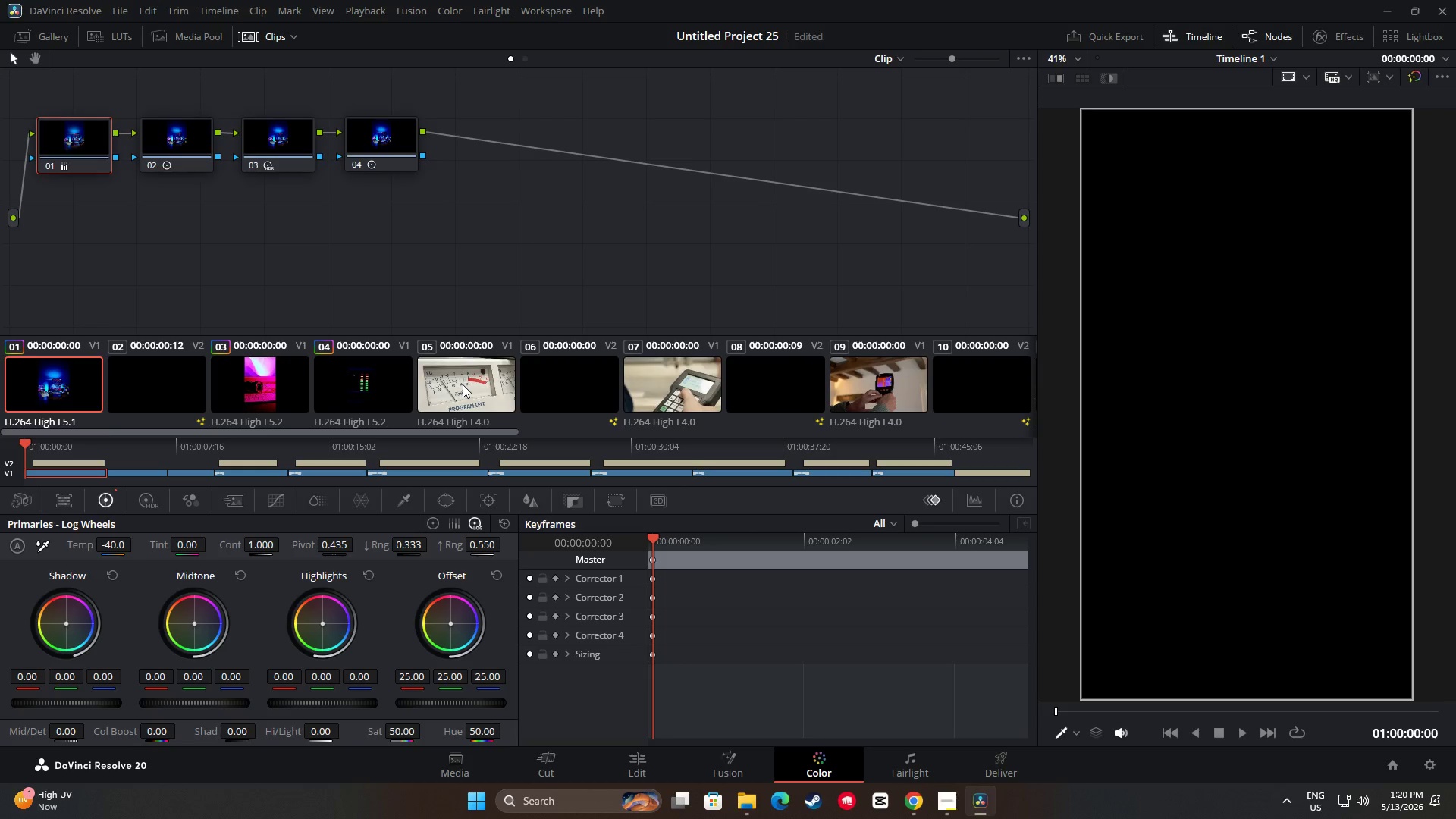 
left_click([463, 384])
 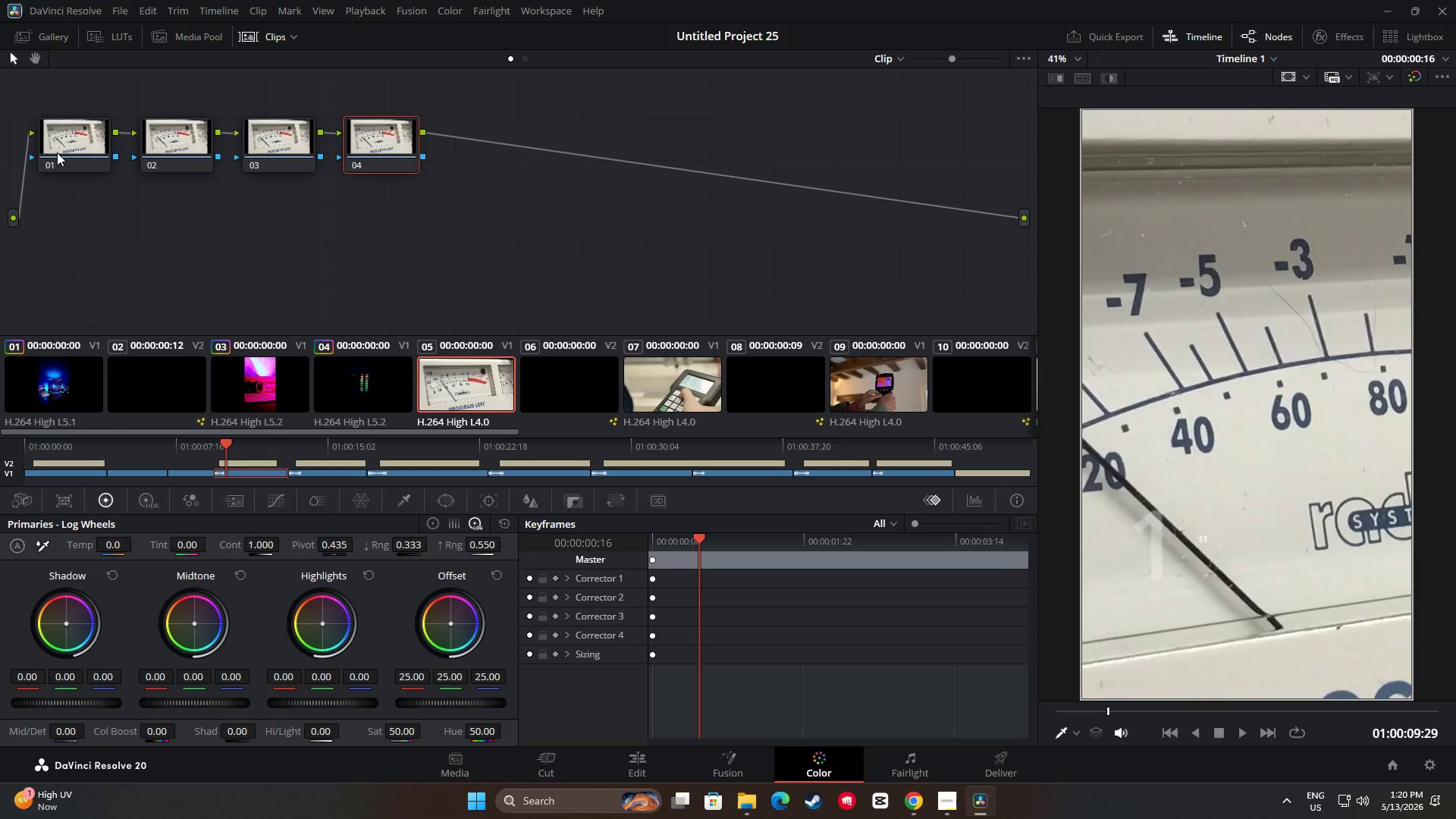 
left_click([75, 144])
 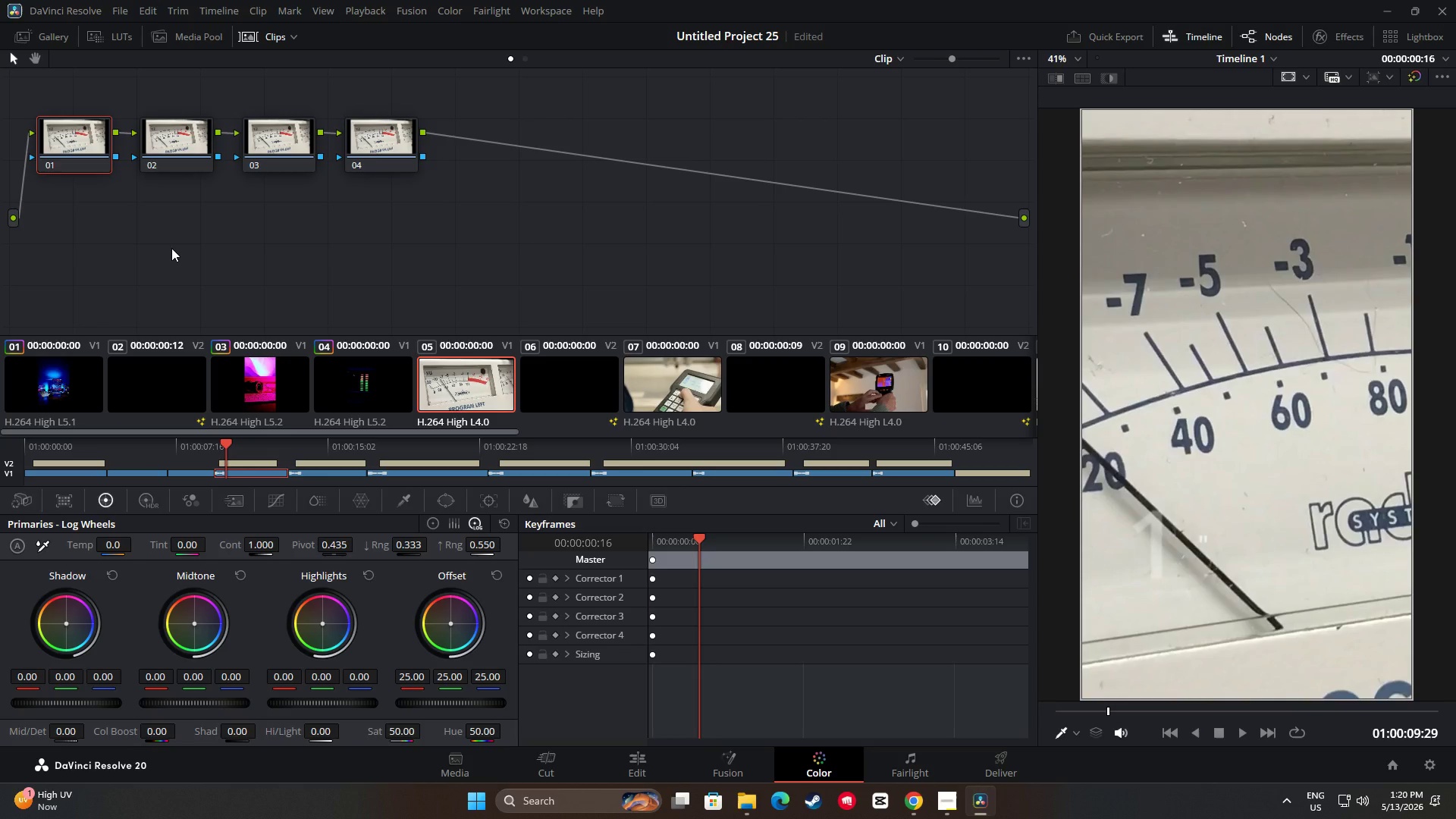 
key(Control+V)
 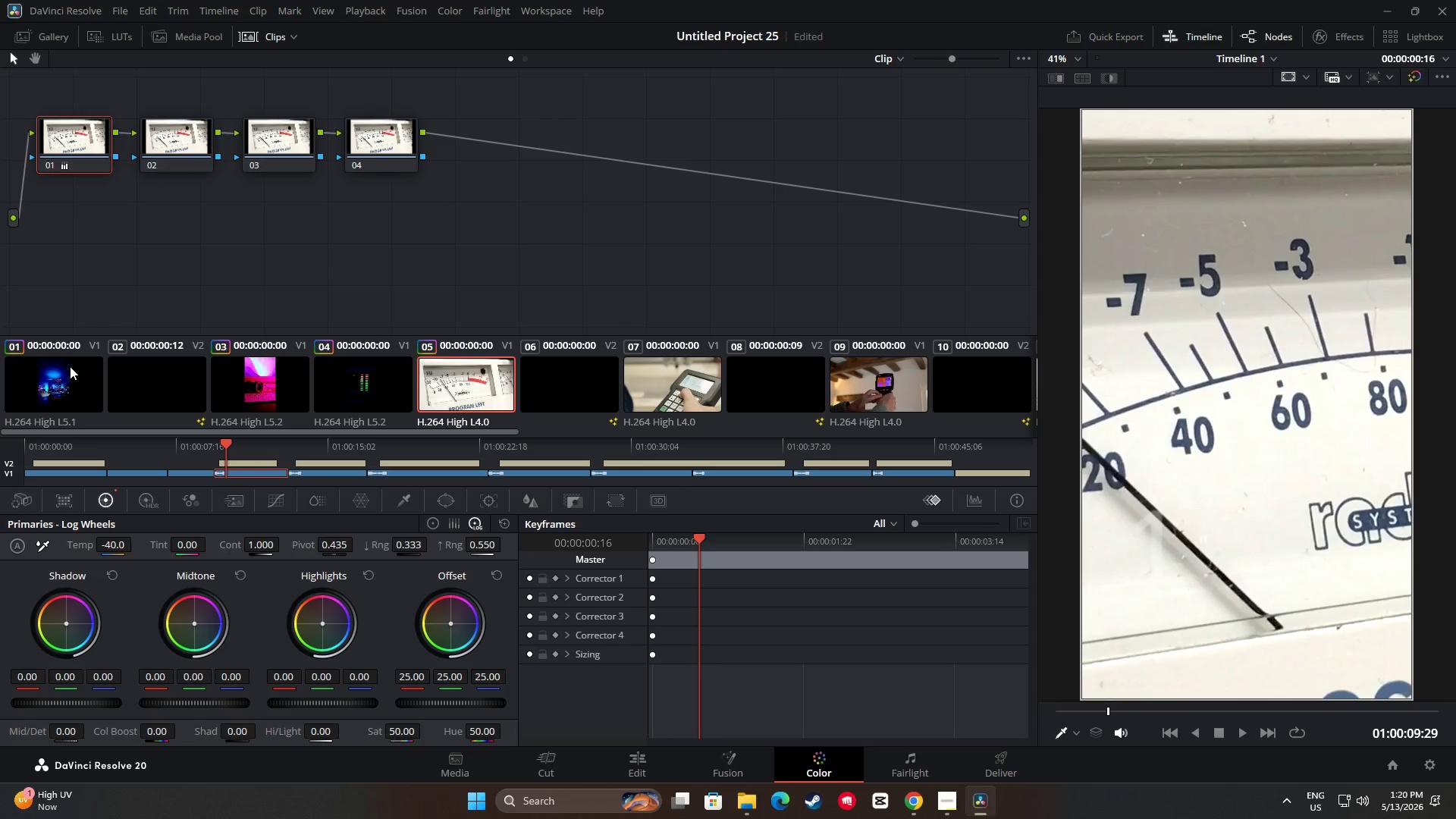 
left_click([70, 366])
 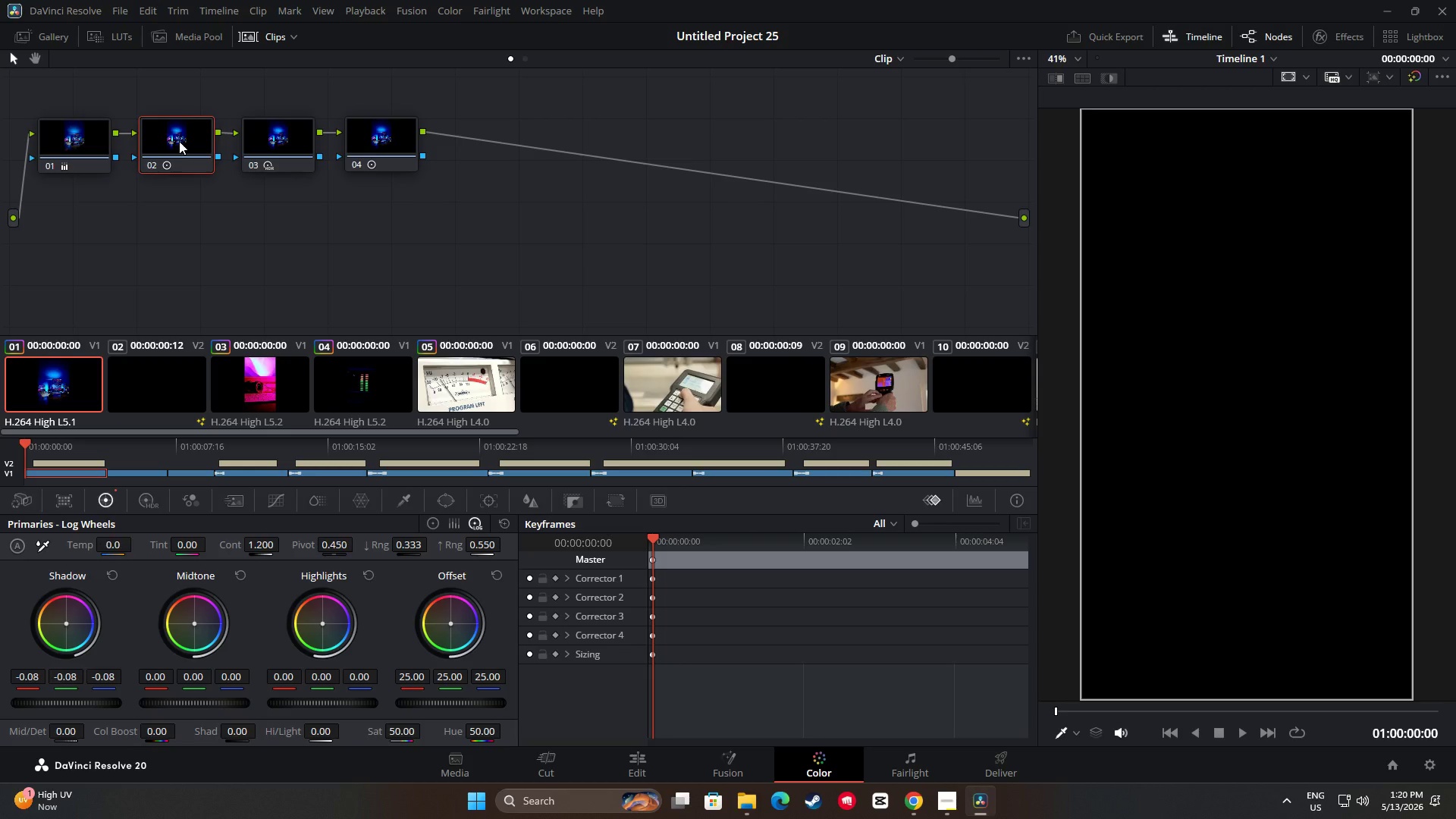 
key(Control+C)
 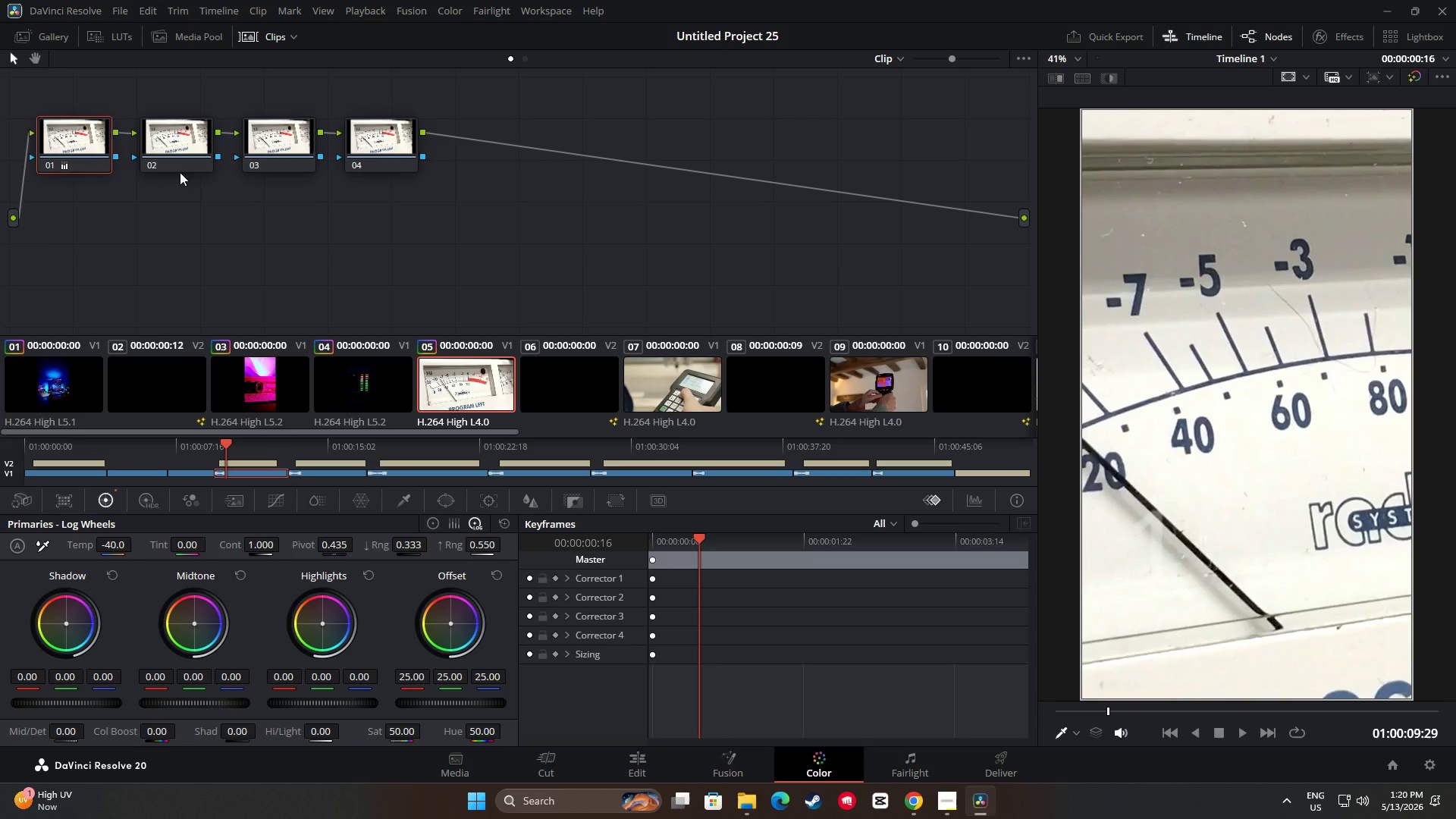 
double_click([169, 147])
 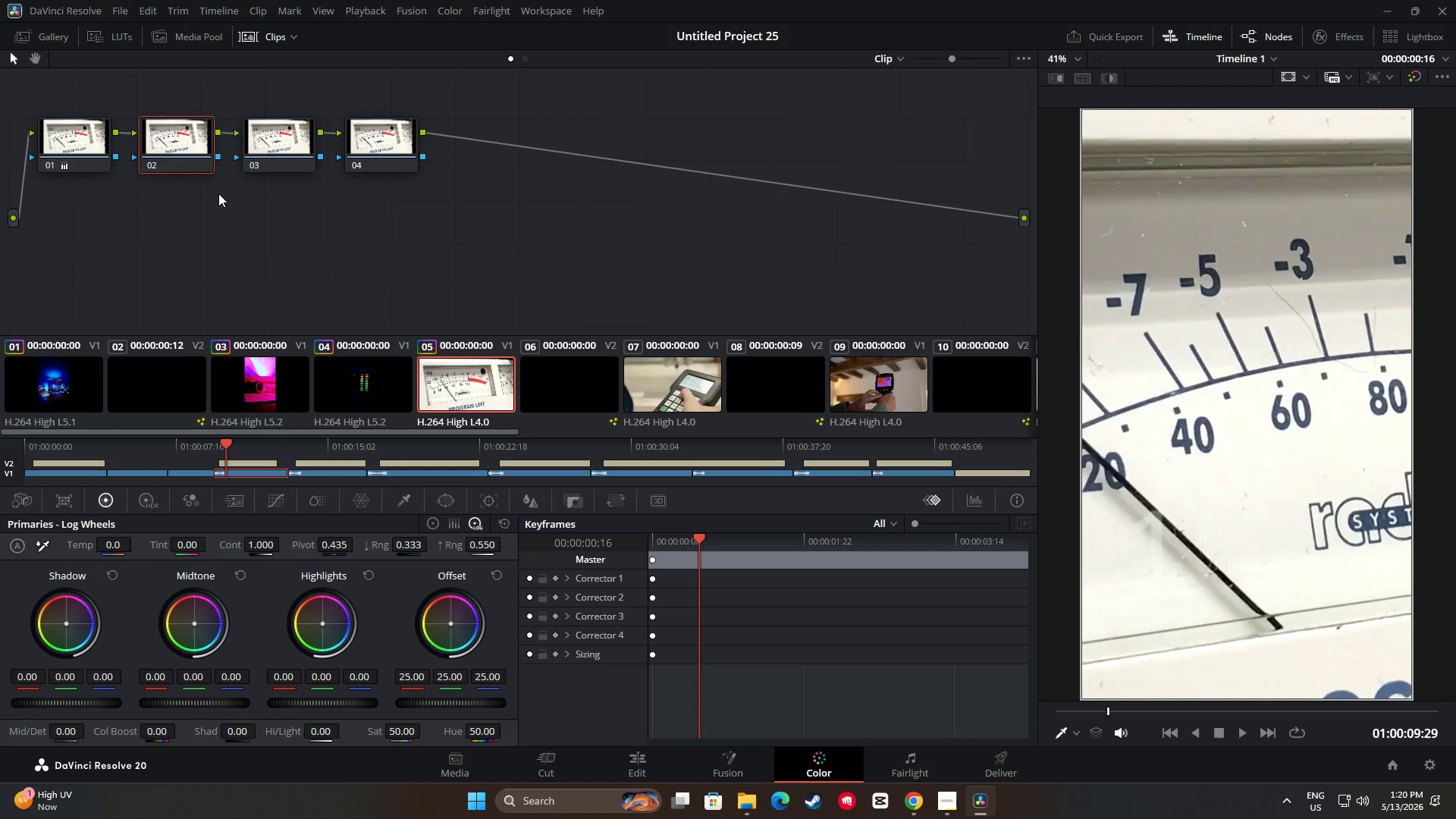 
key(Control+V)
 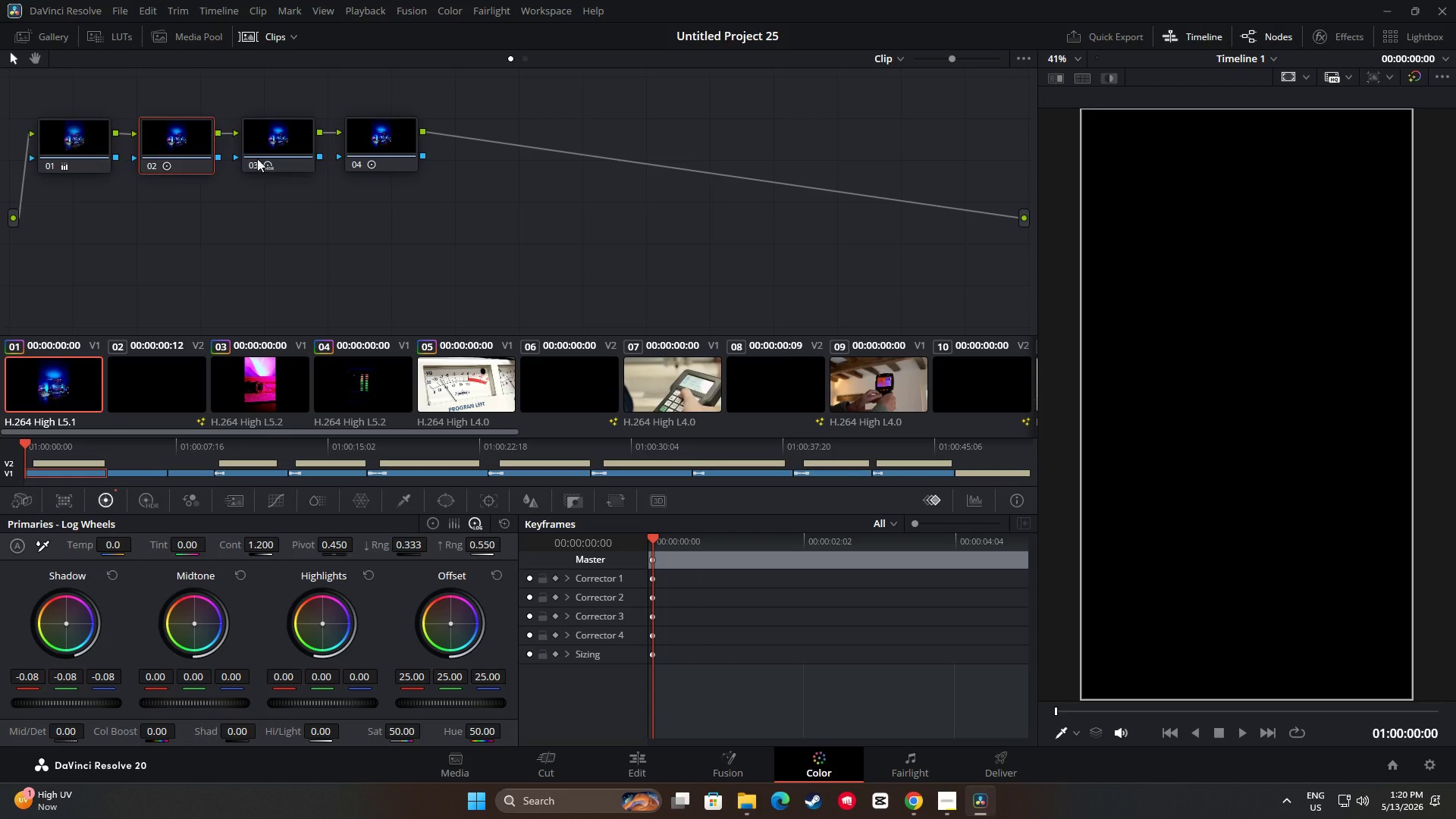 
key(Control+C)
 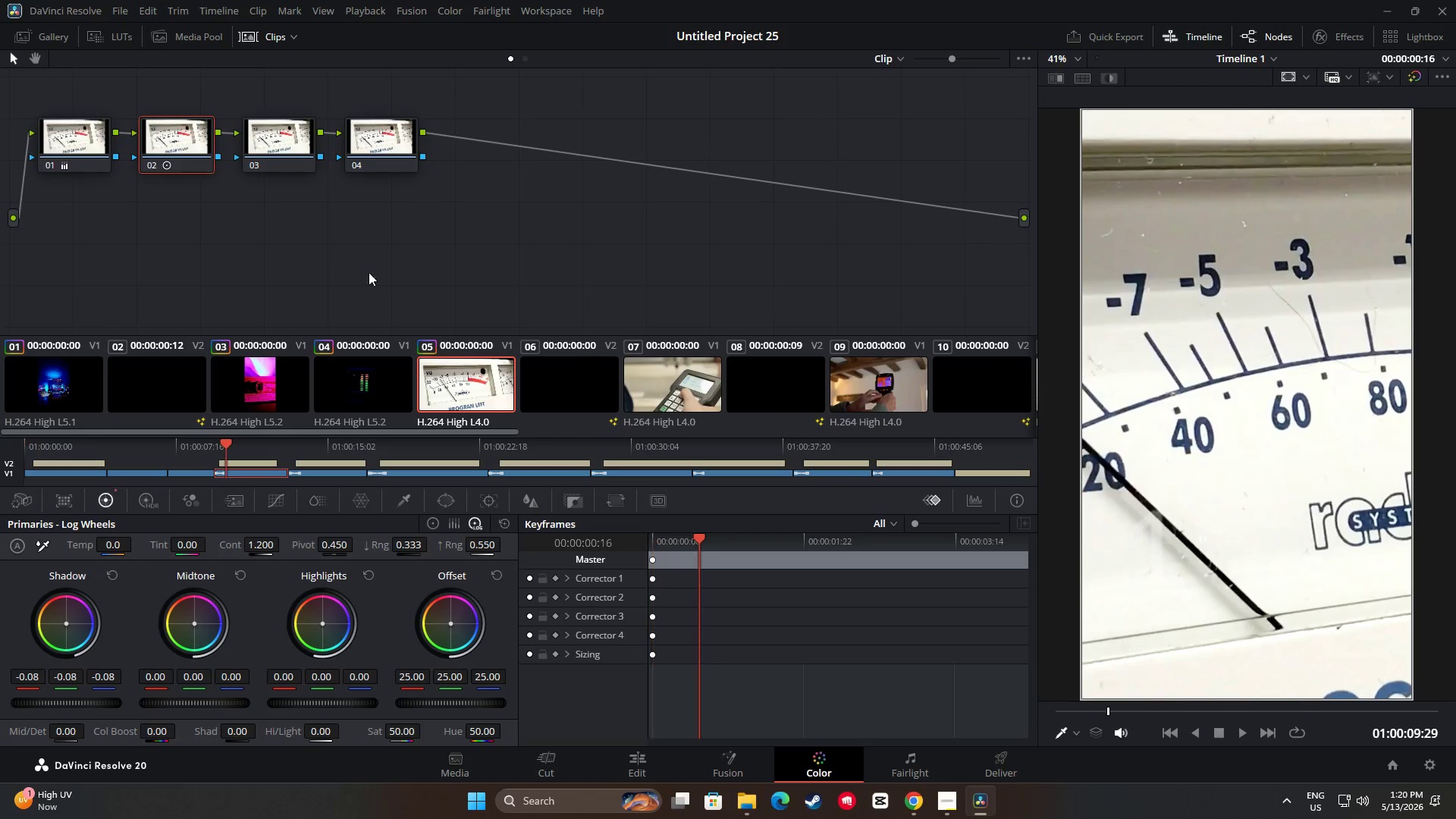 
double_click([274, 155])
 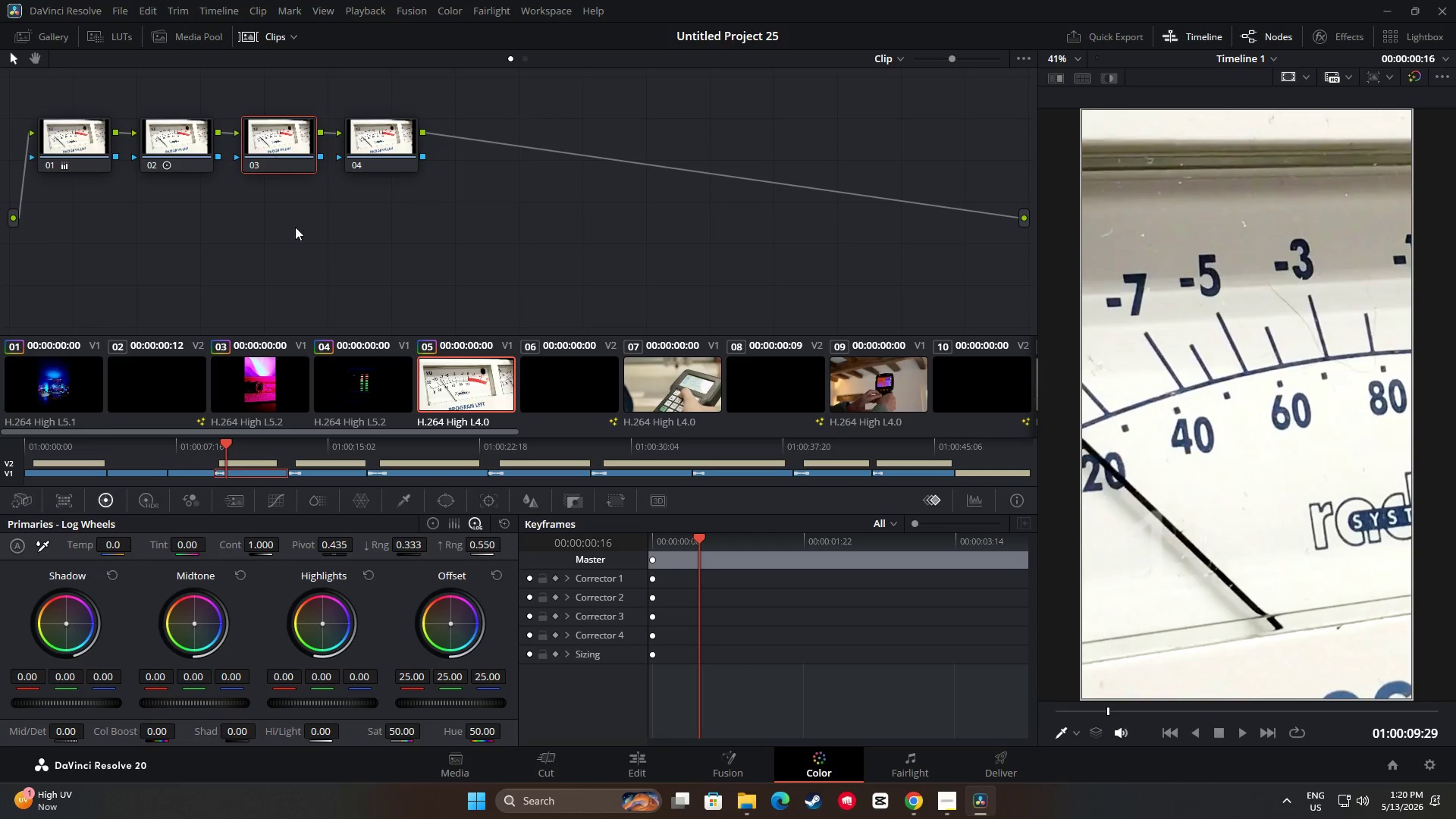 
key(Control+V)
 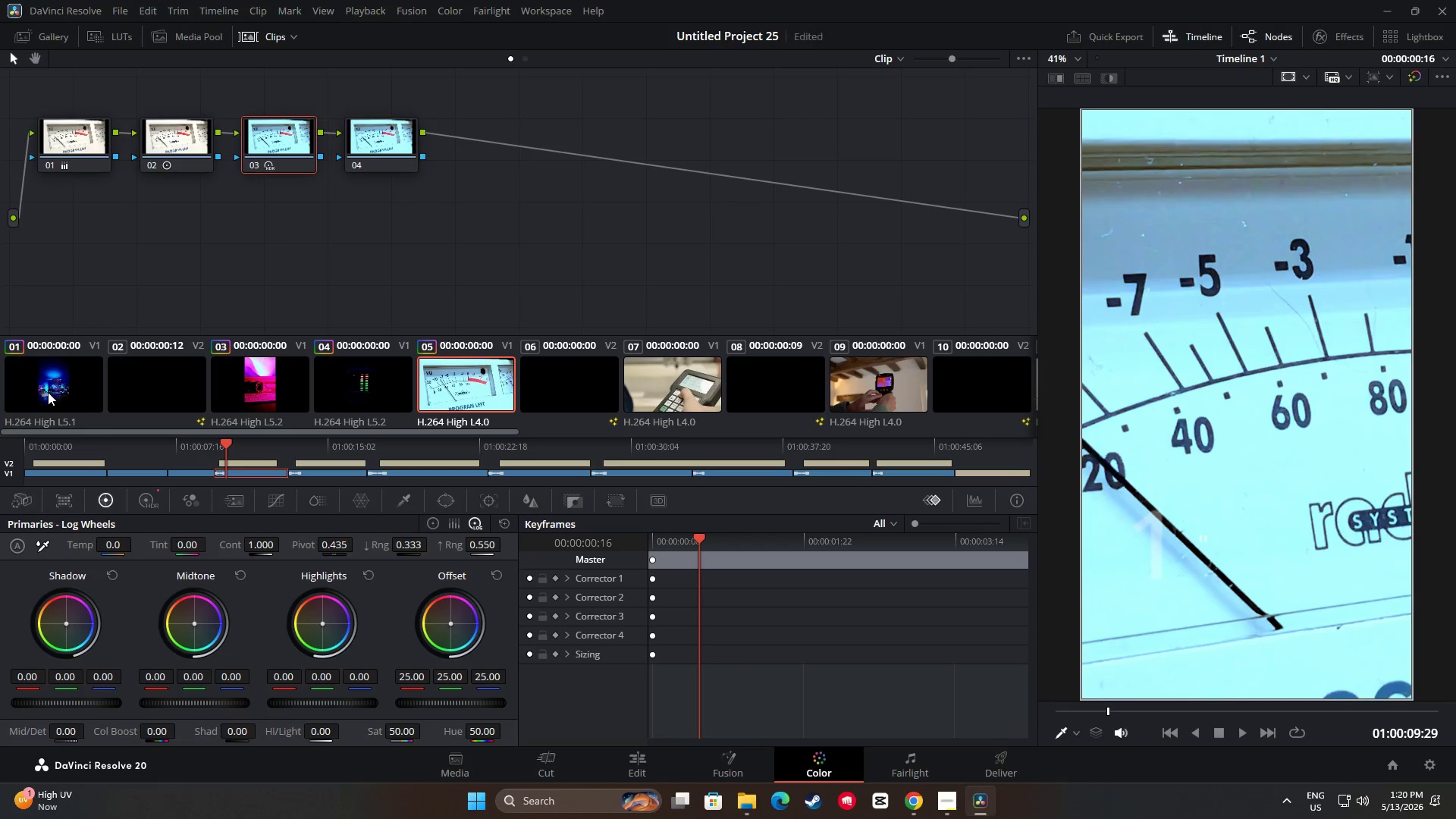 
left_click([48, 392])
 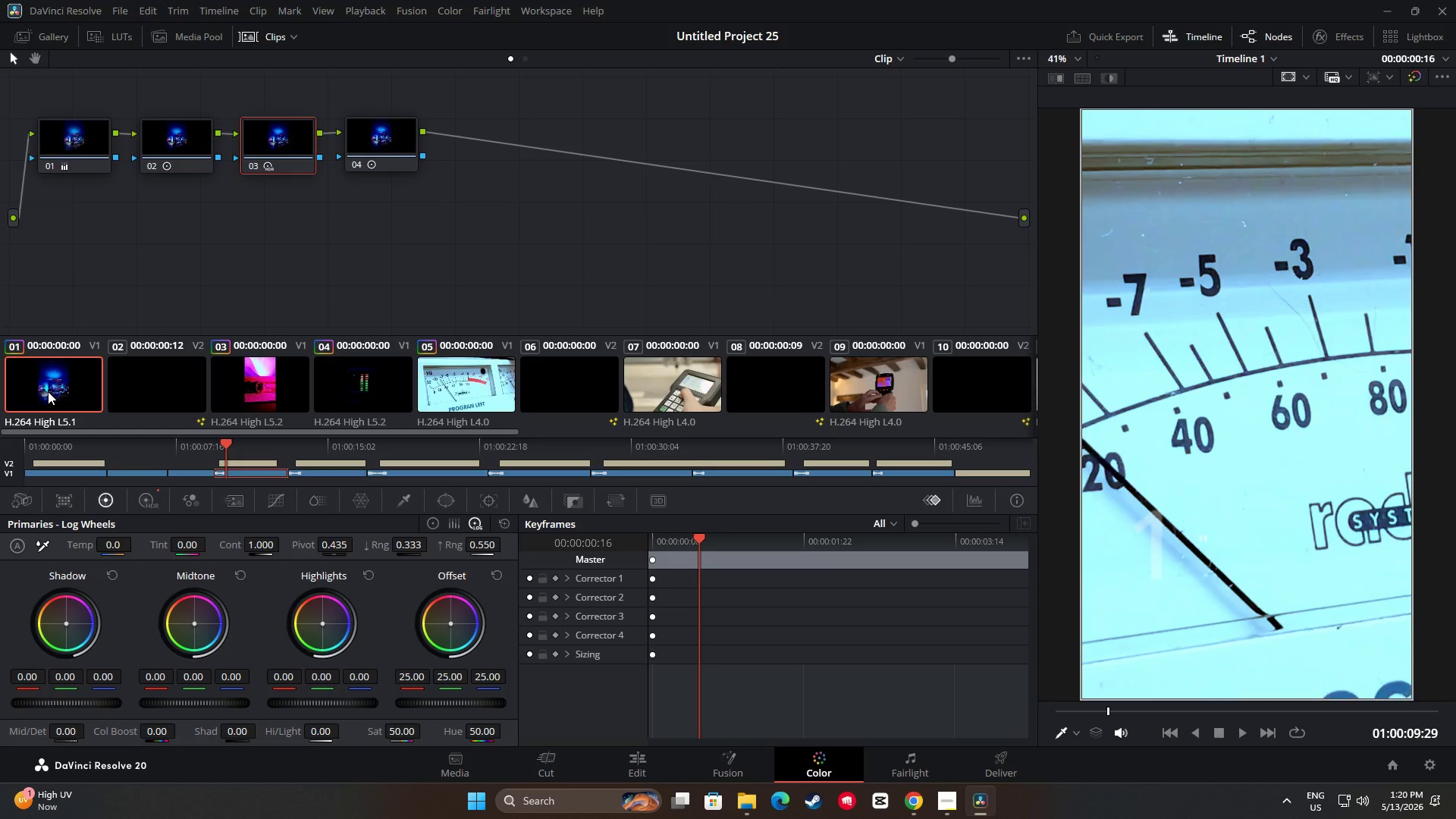 
left_click([395, 146])
 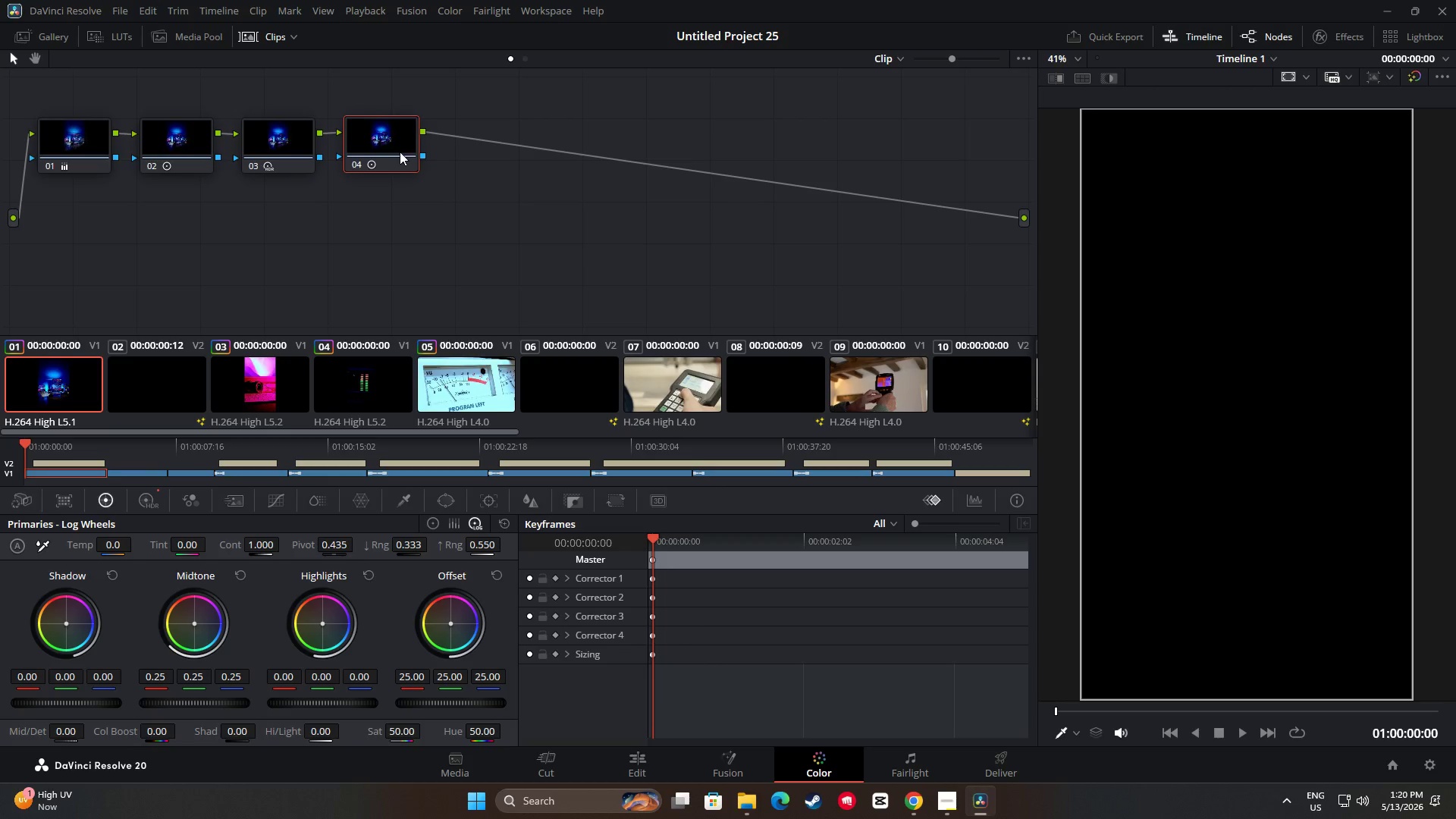 
key(Control+C)
 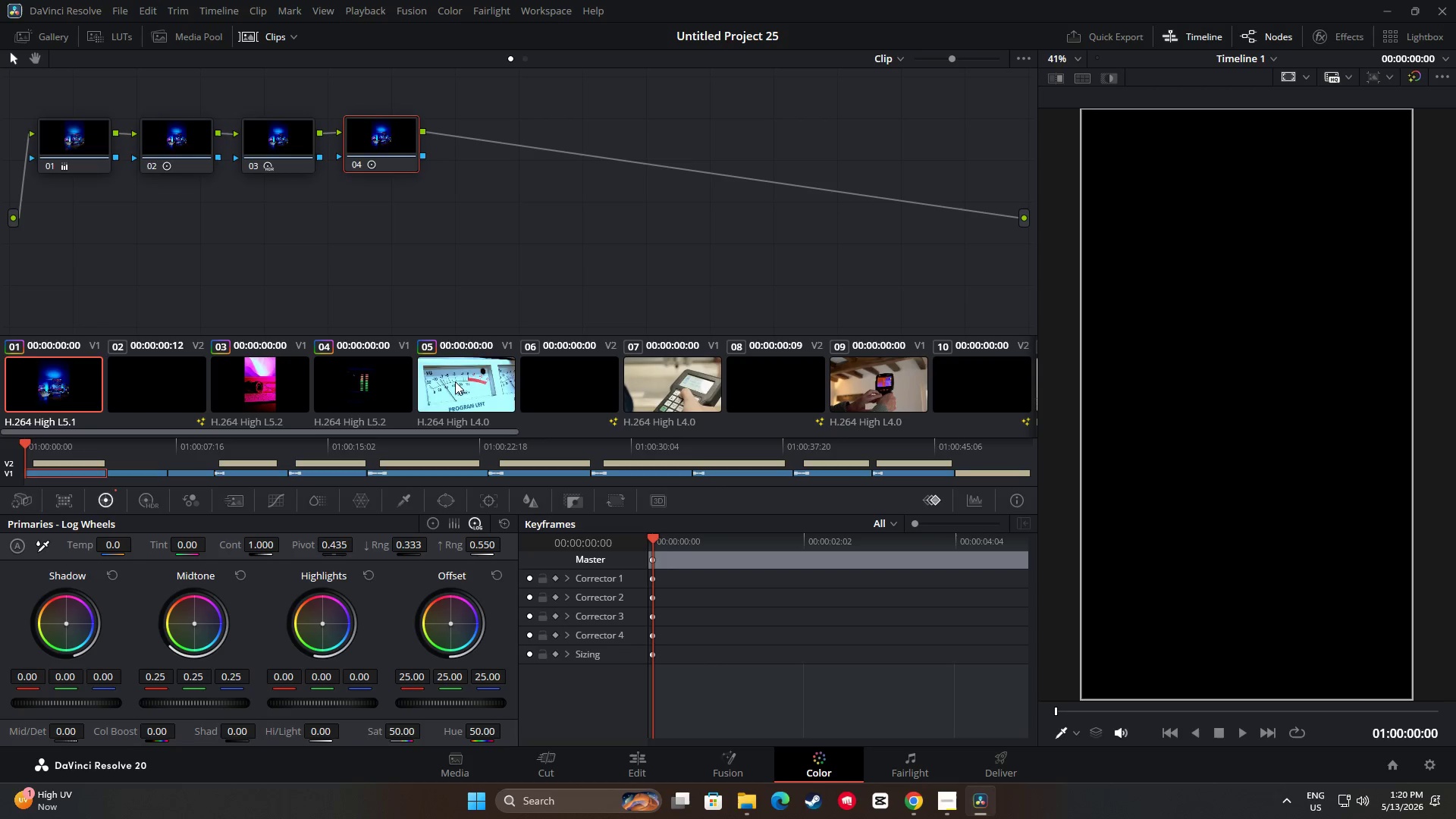 
left_click([456, 384])
 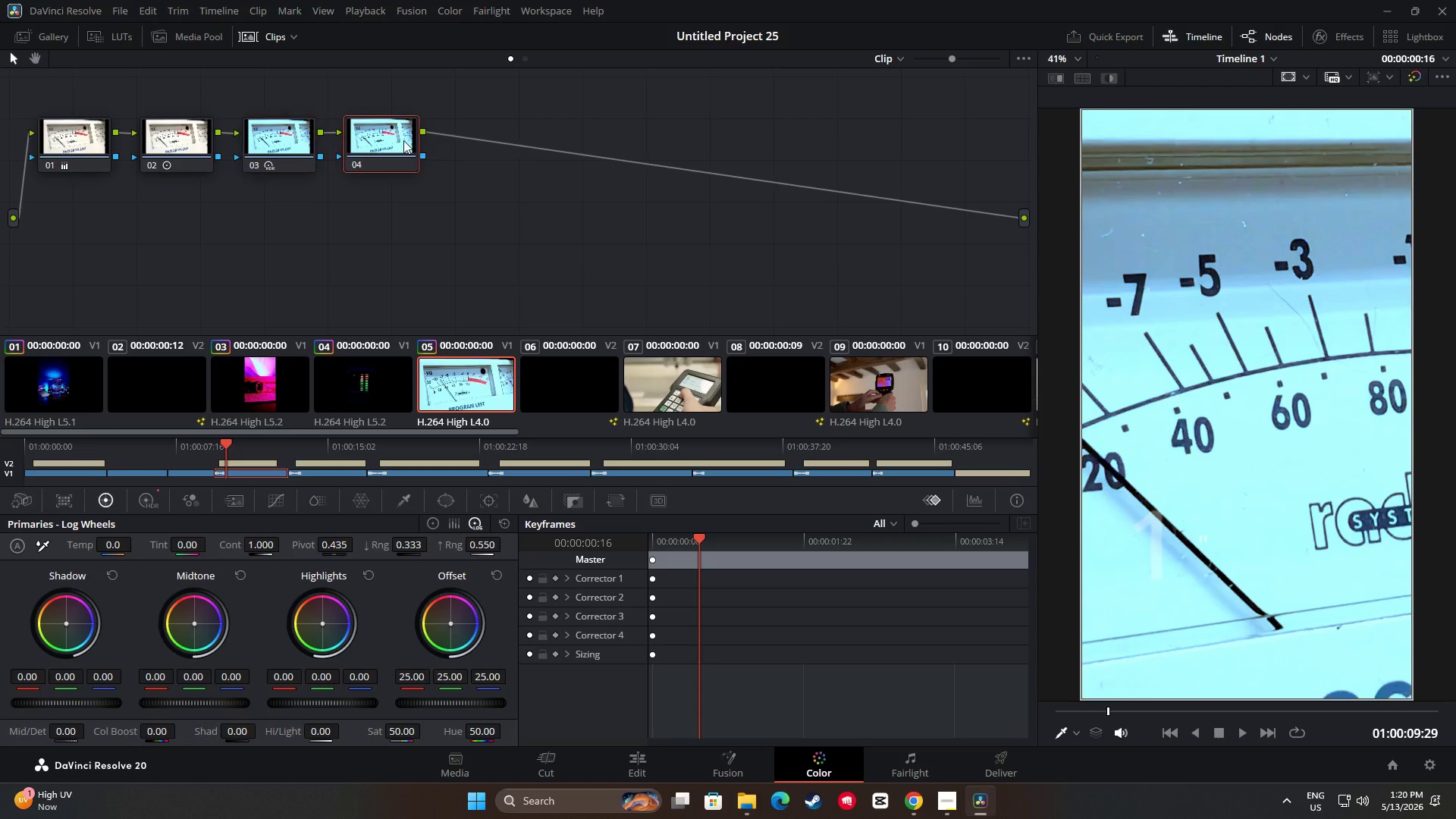 
key(Control+V)
 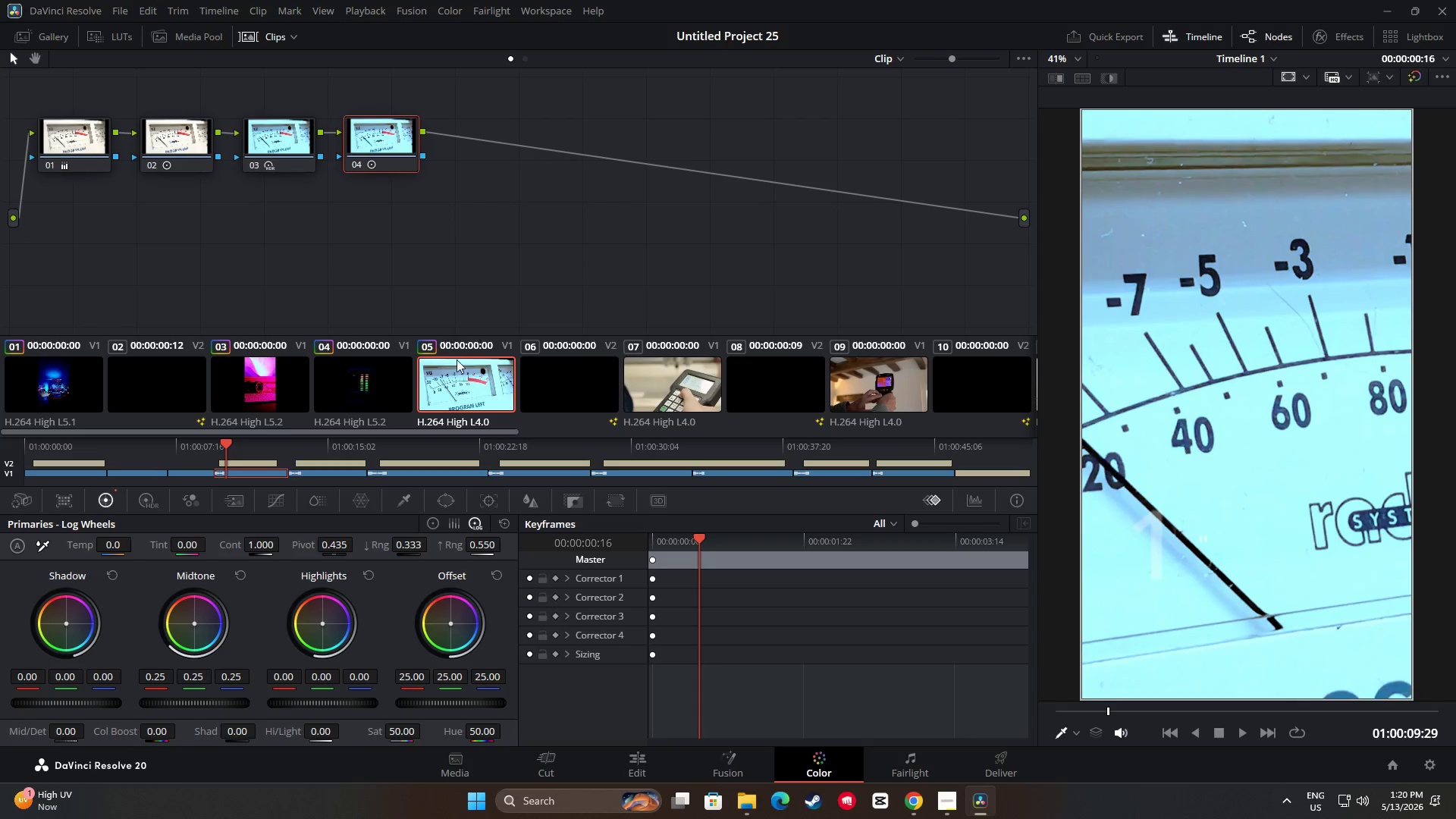 
key(Space)
 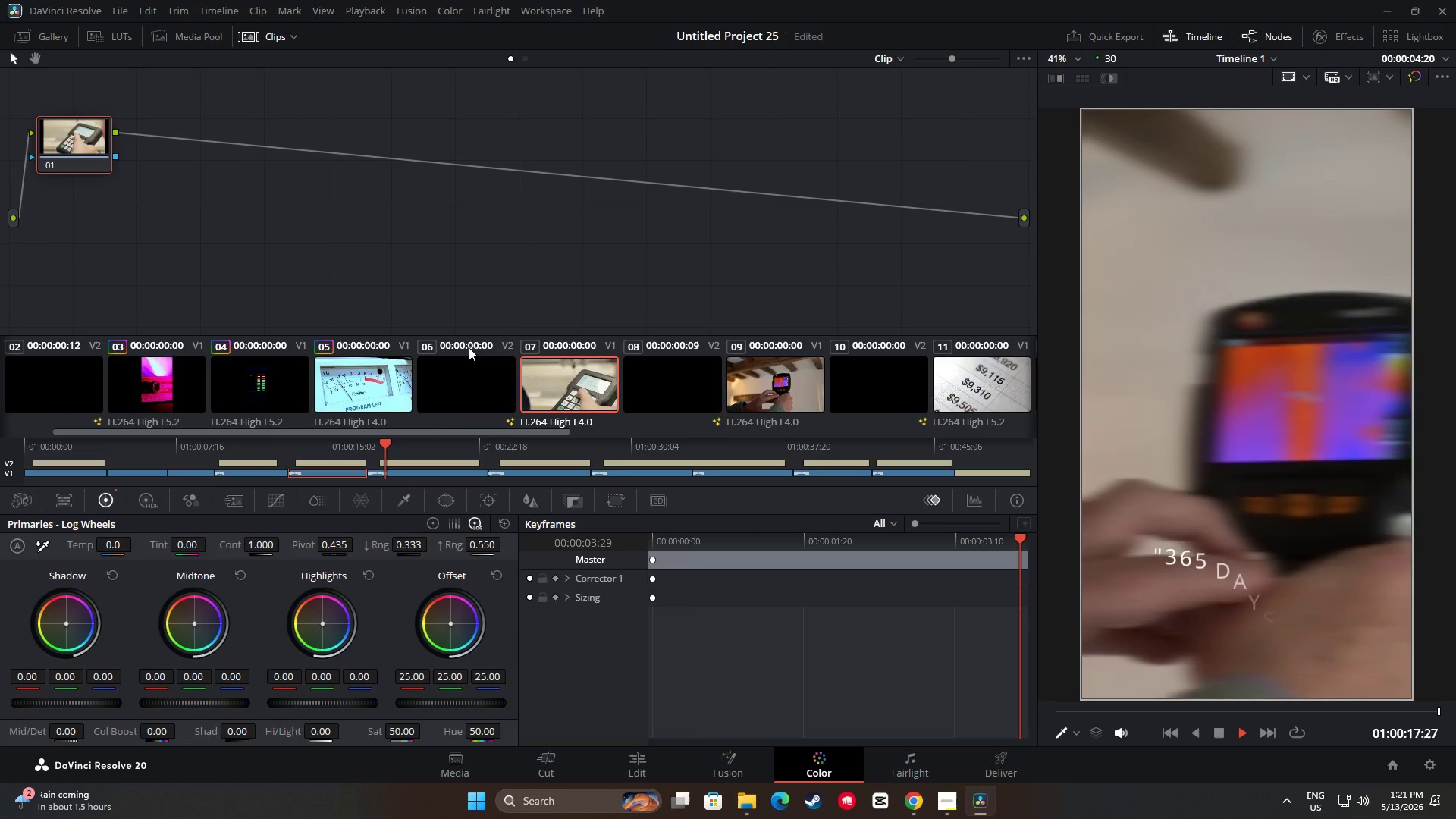 
wait(13.01)
 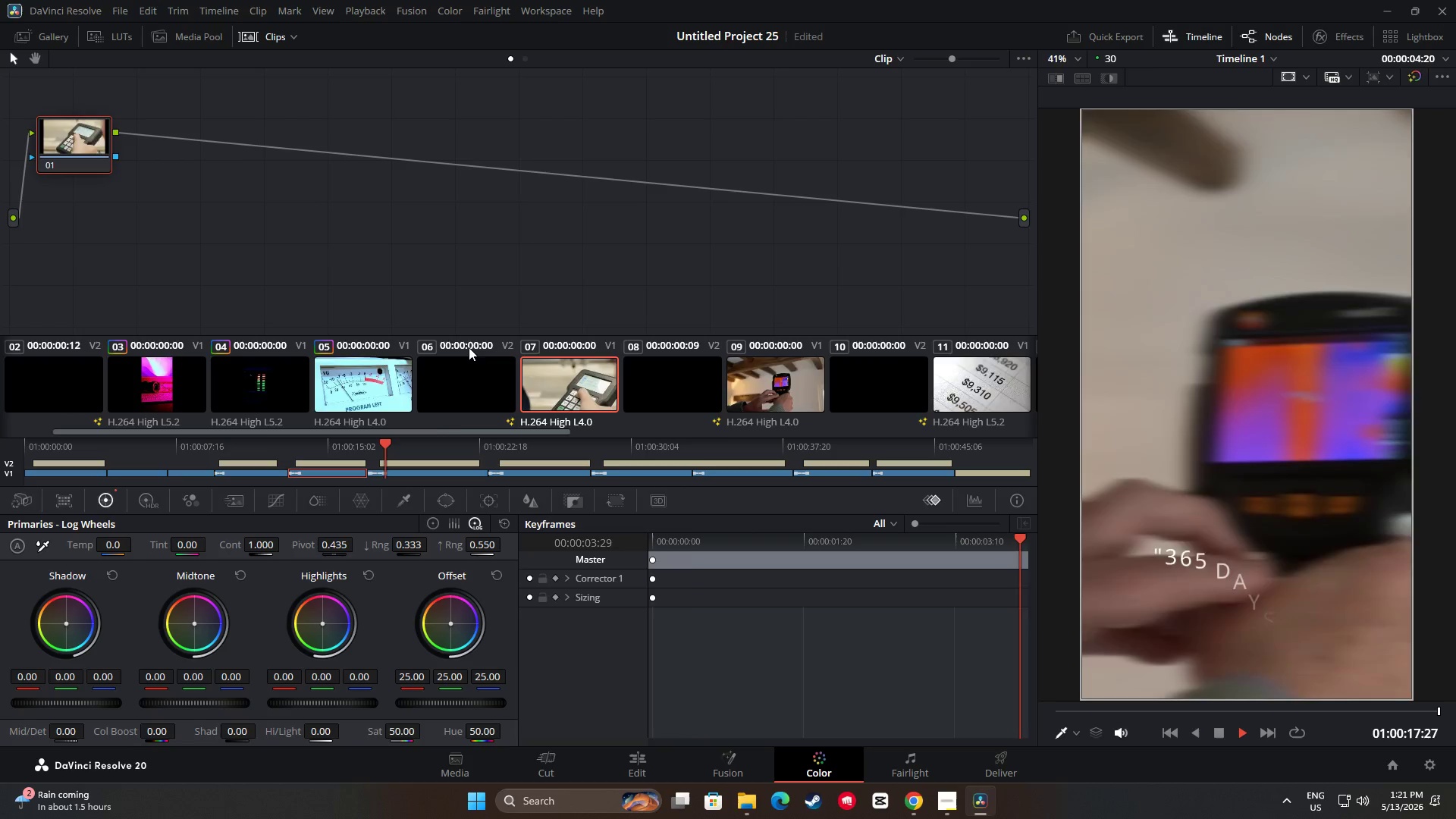 
key(Space)
 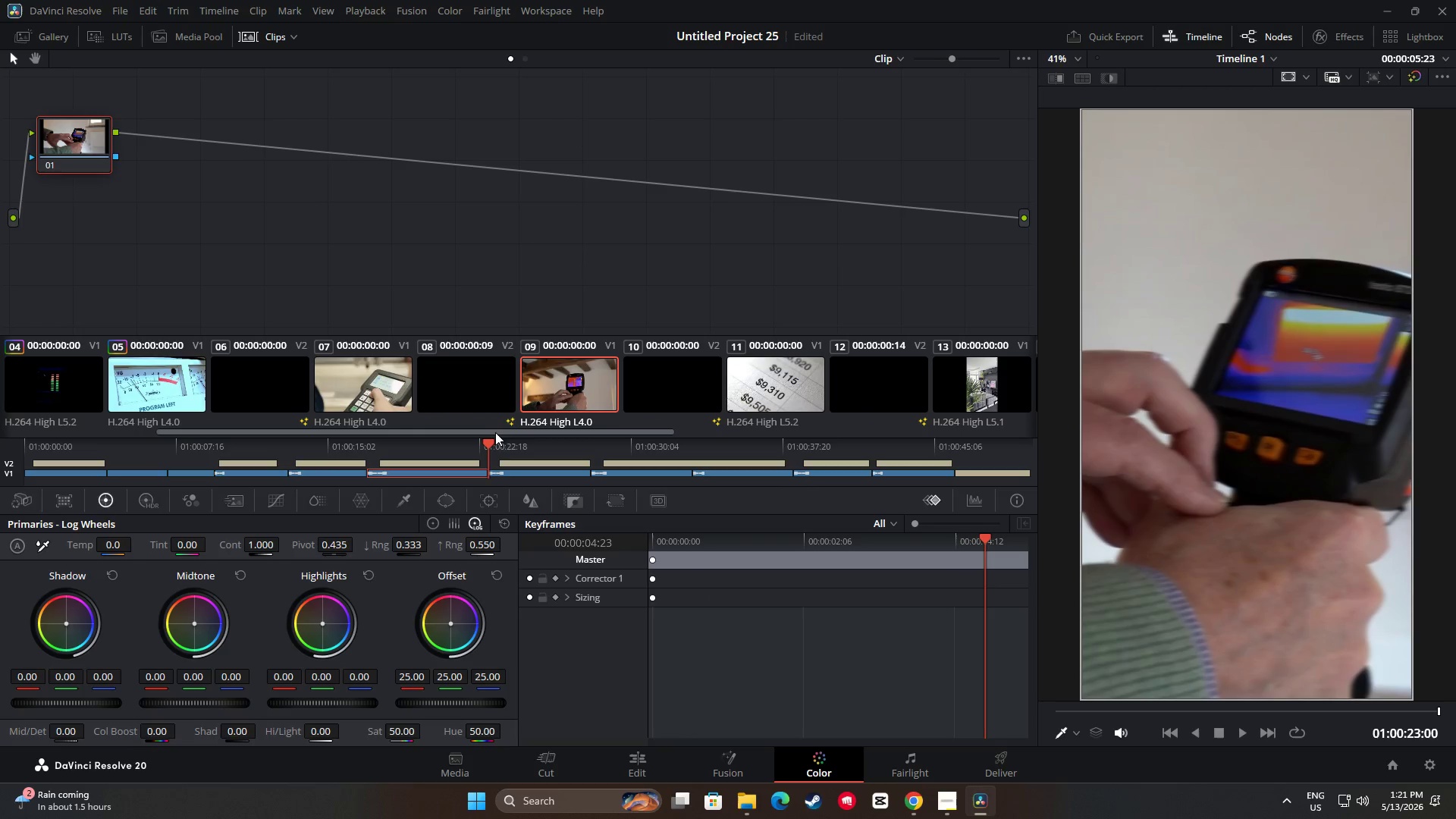 
left_click_drag(start_coordinate=[487, 445], to_coordinate=[115, 450])
 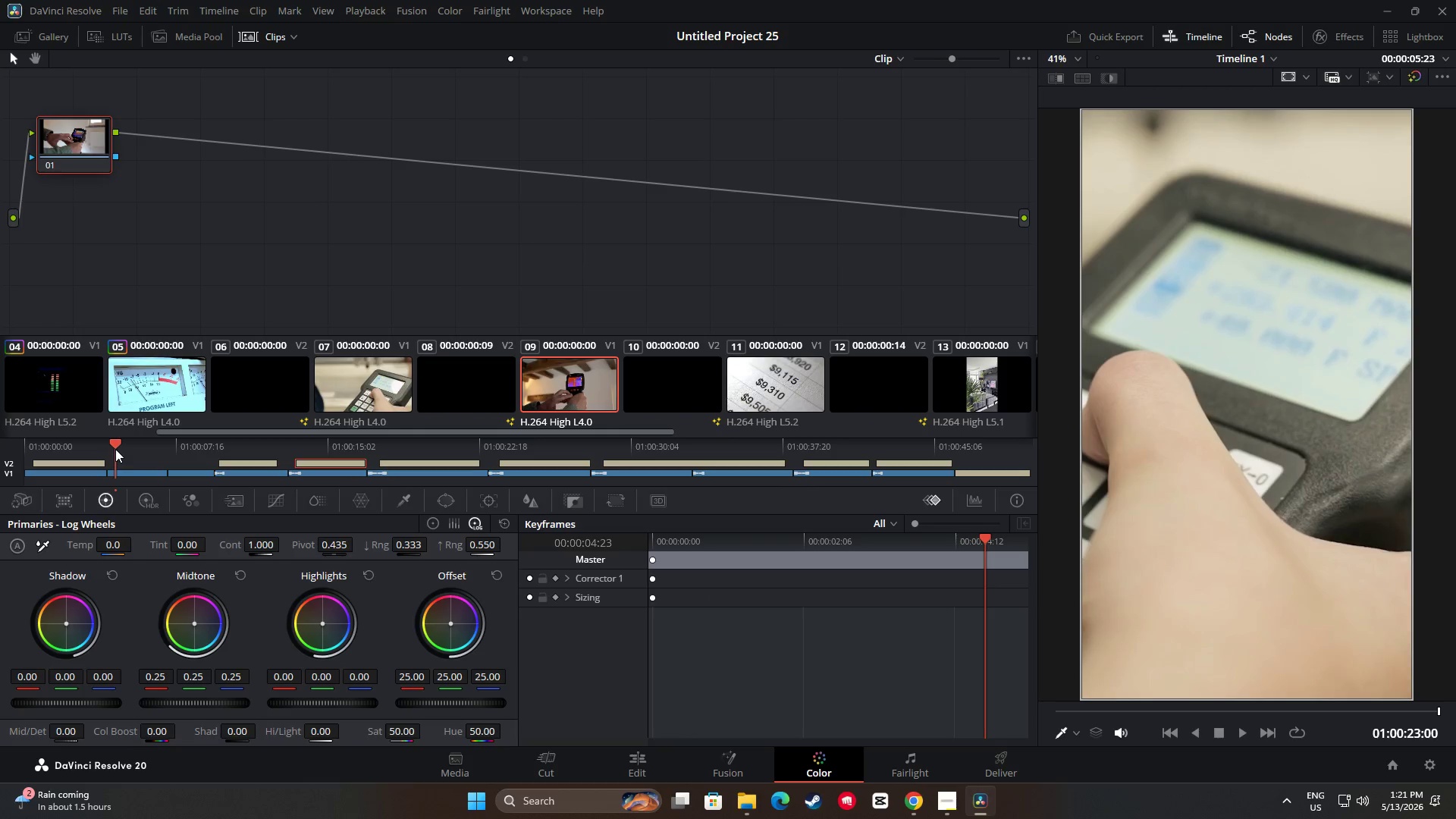 
key(Space)
 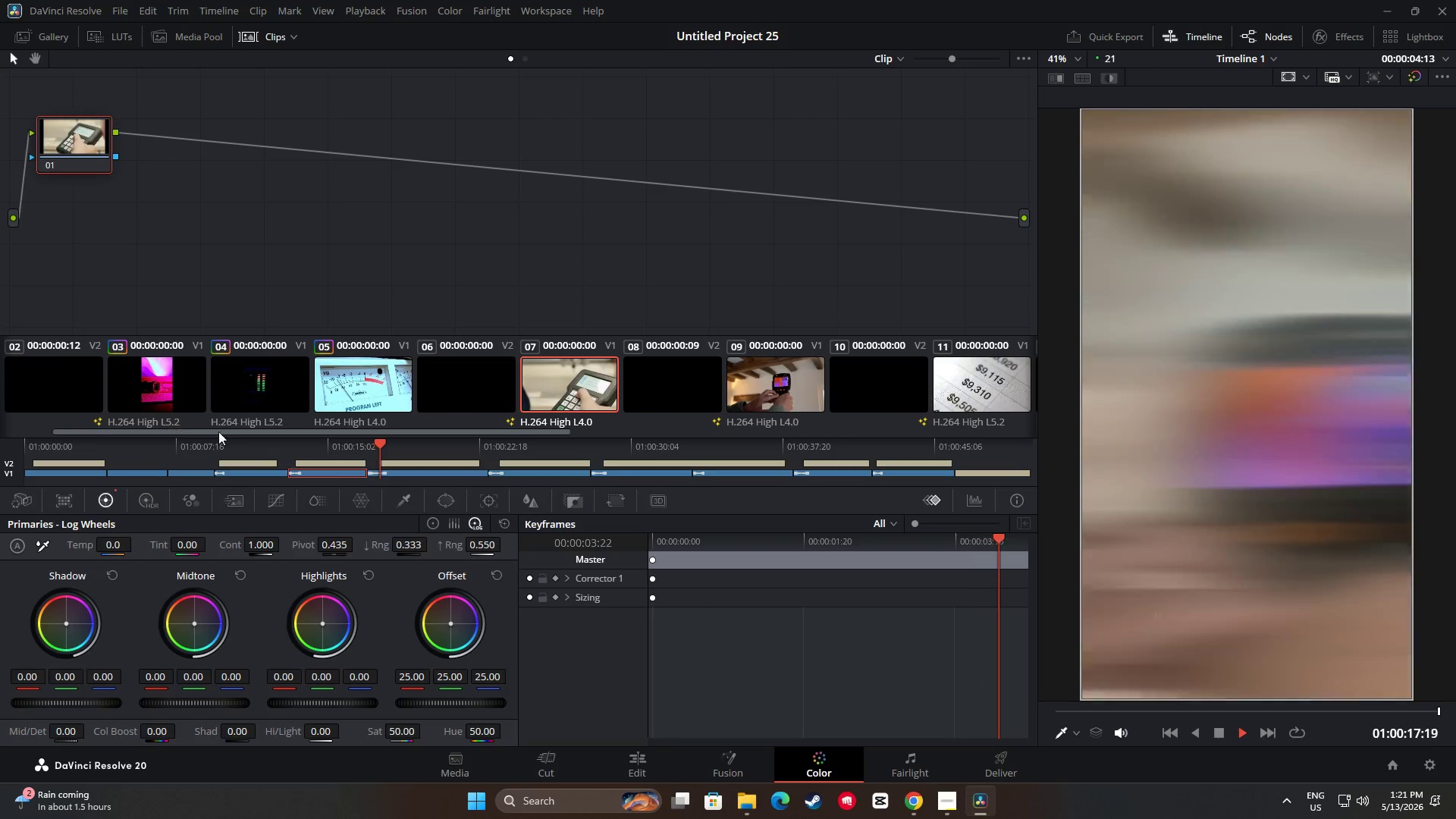 
key(Space)
 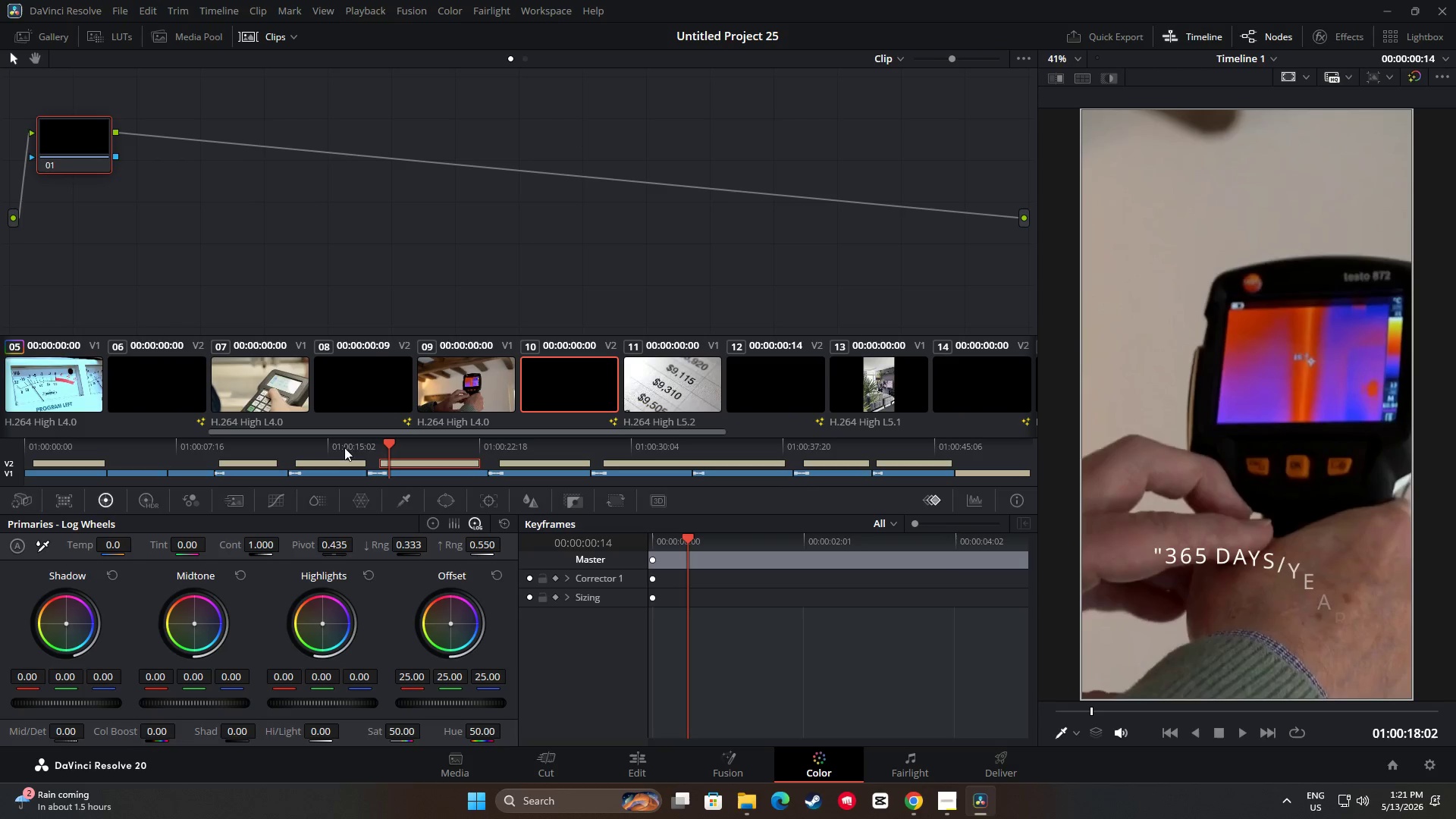 
left_click_drag(start_coordinate=[388, 438], to_coordinate=[140, 446])
 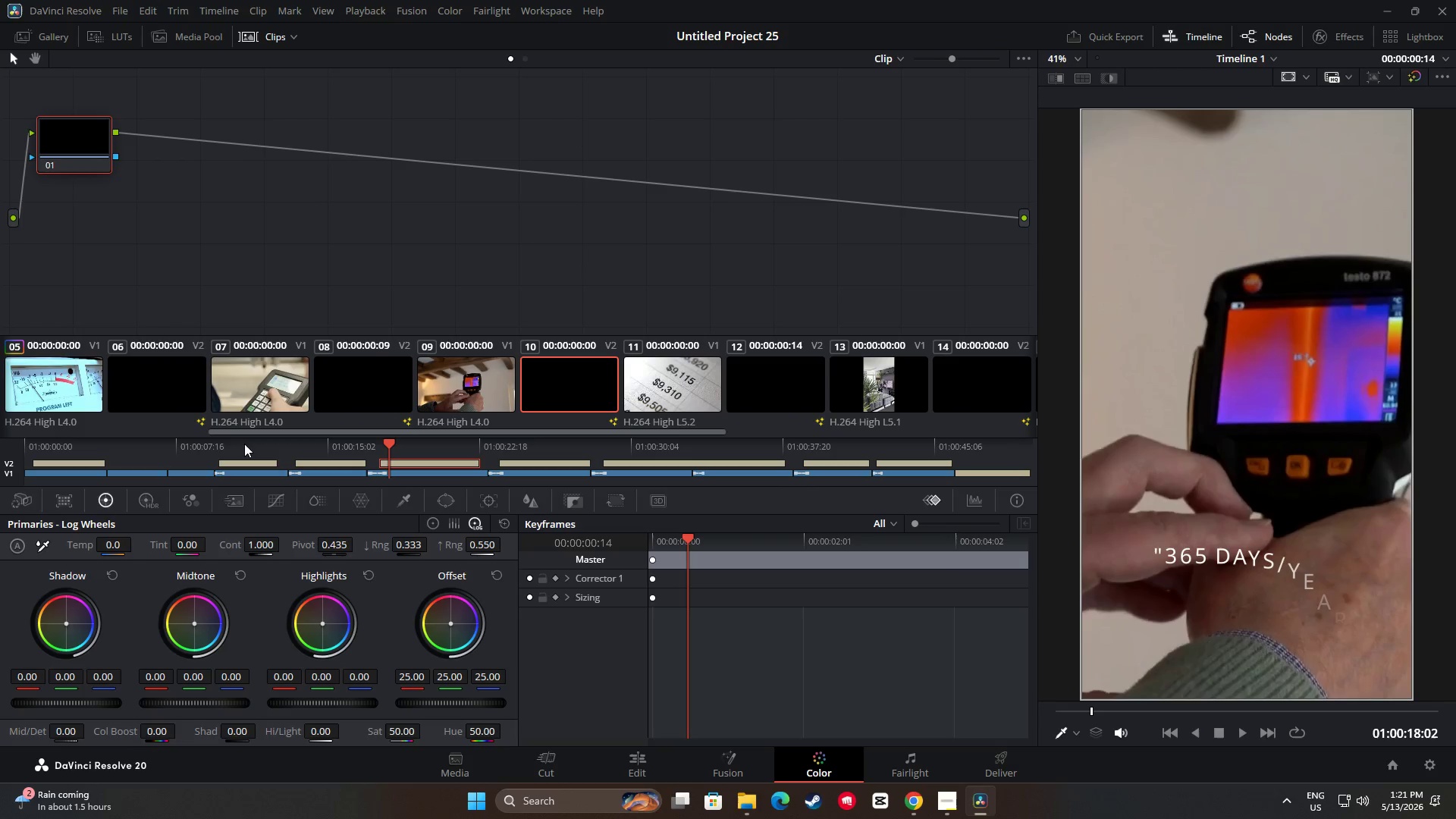 
left_click_drag(start_coordinate=[158, 438], to_coordinate=[158, 442])
 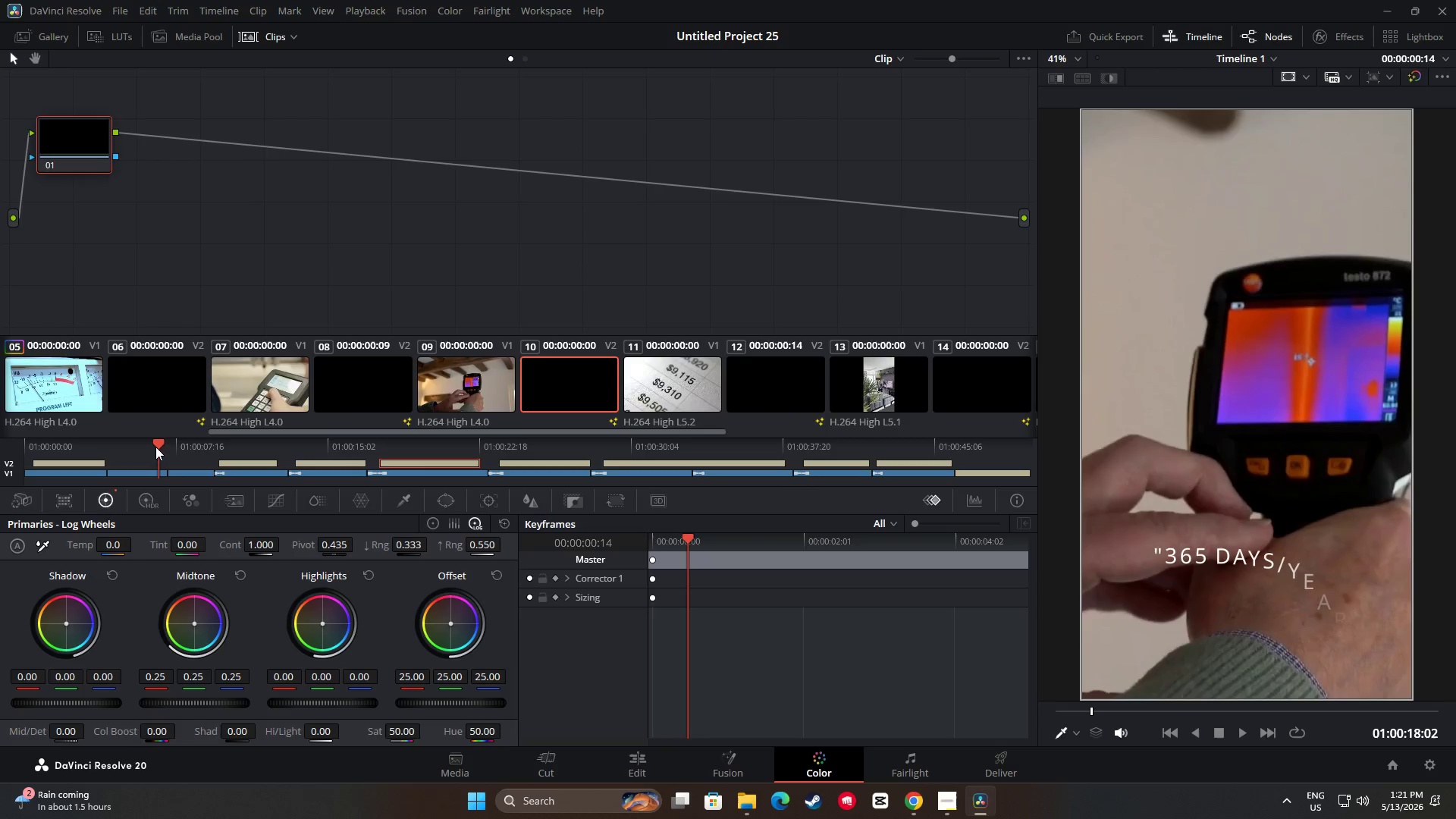 
key(Space)
 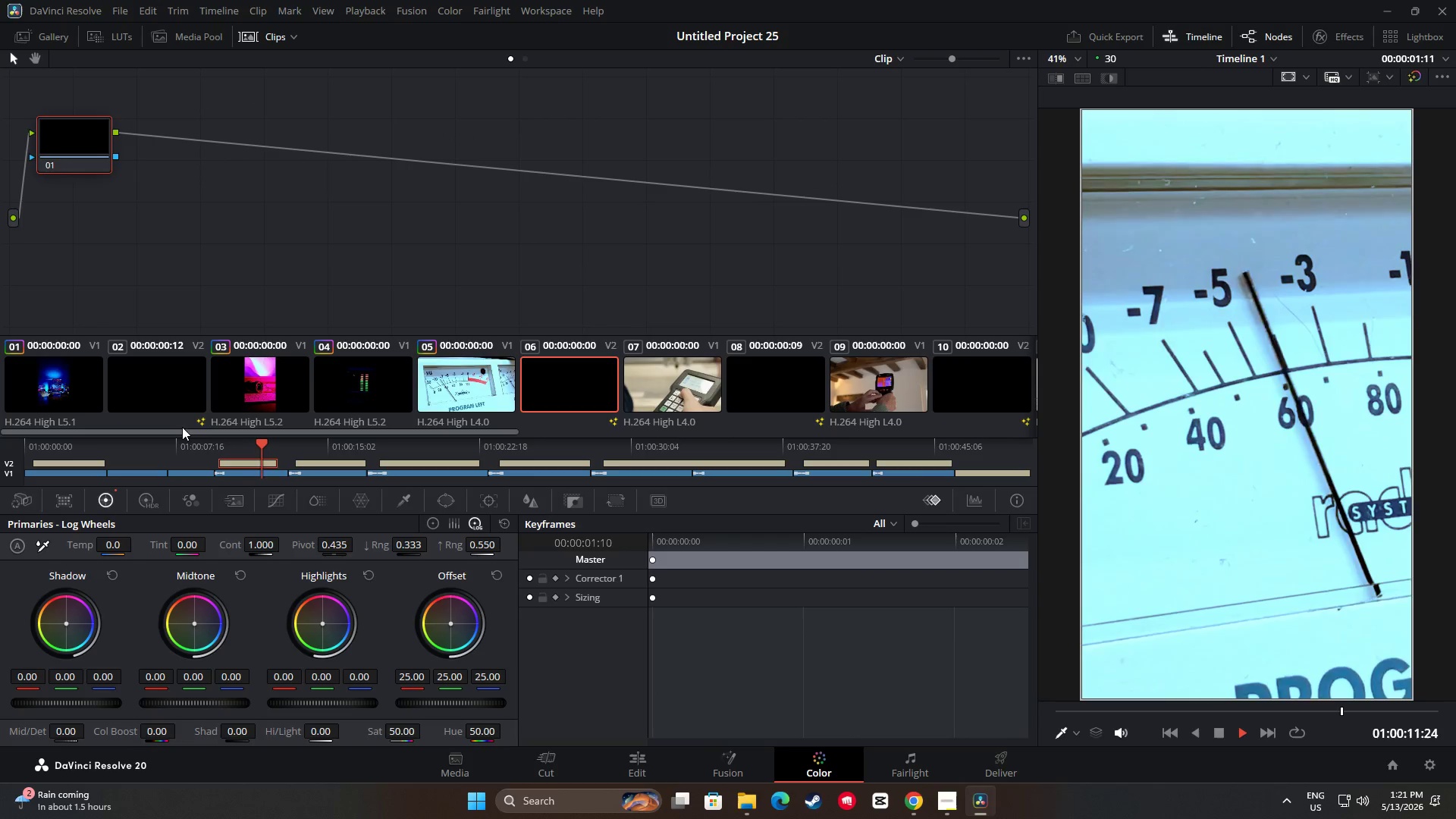 
wait(7.31)
 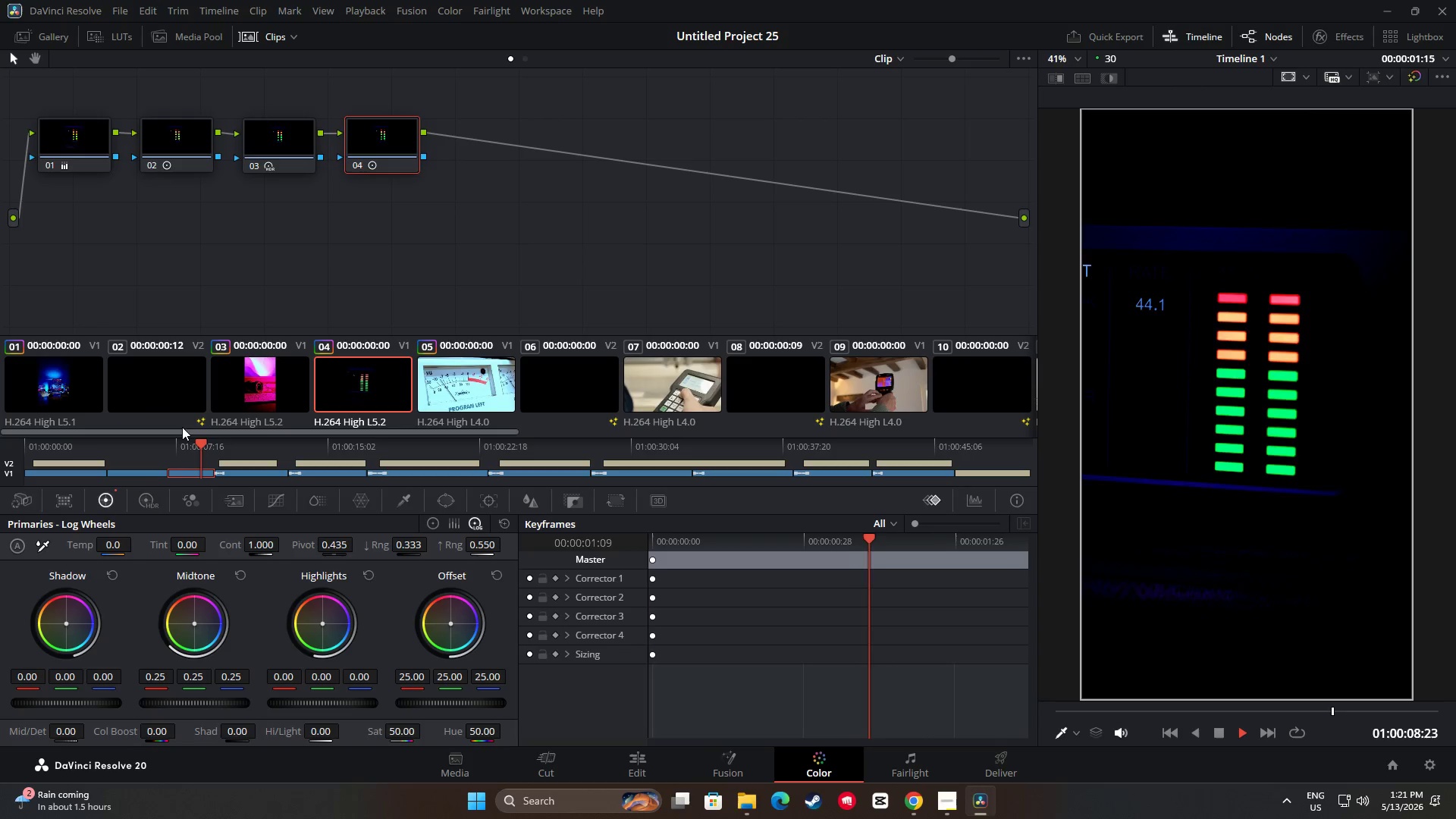 
key(Space)
 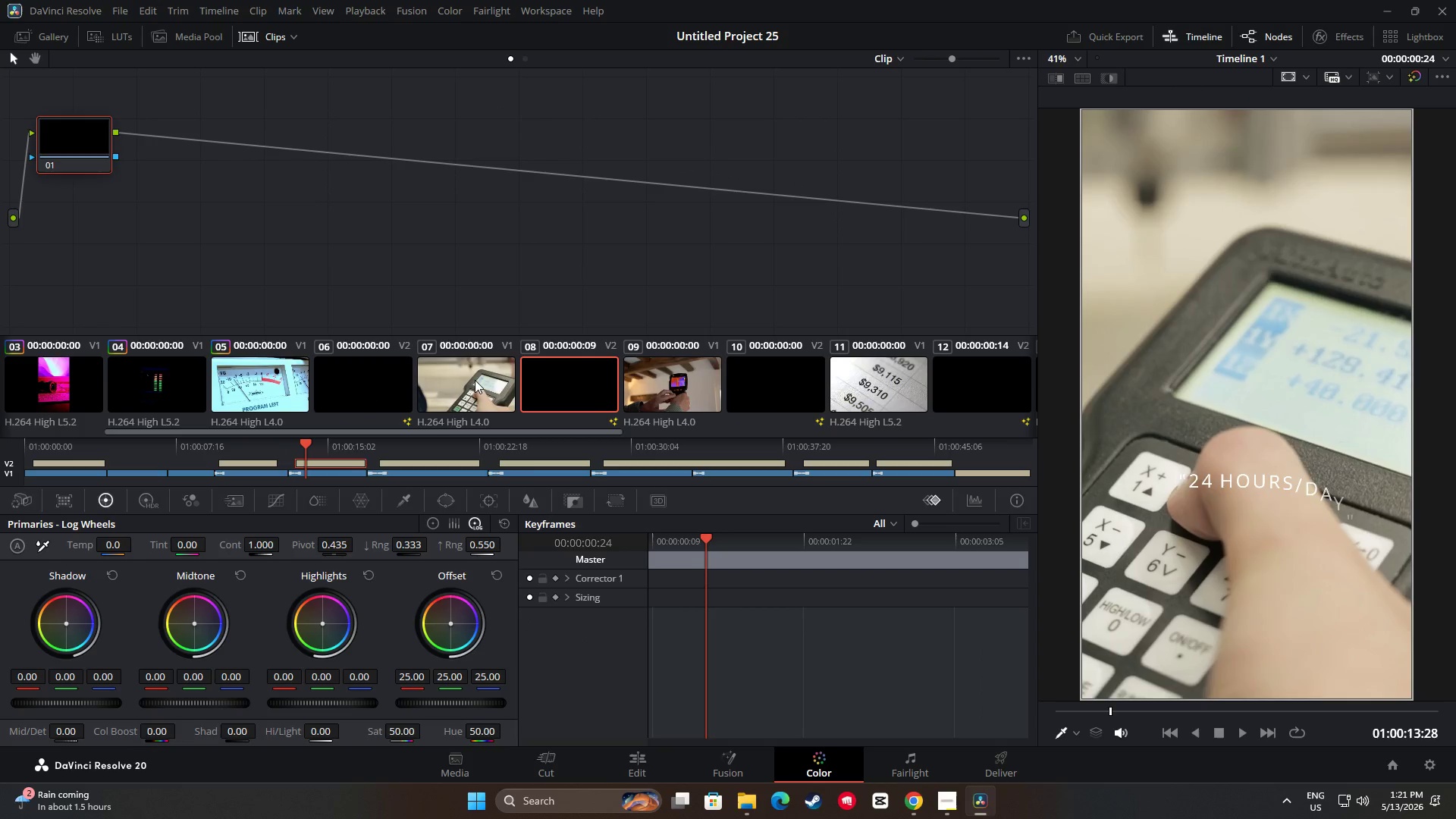 
key(Alt+S)
 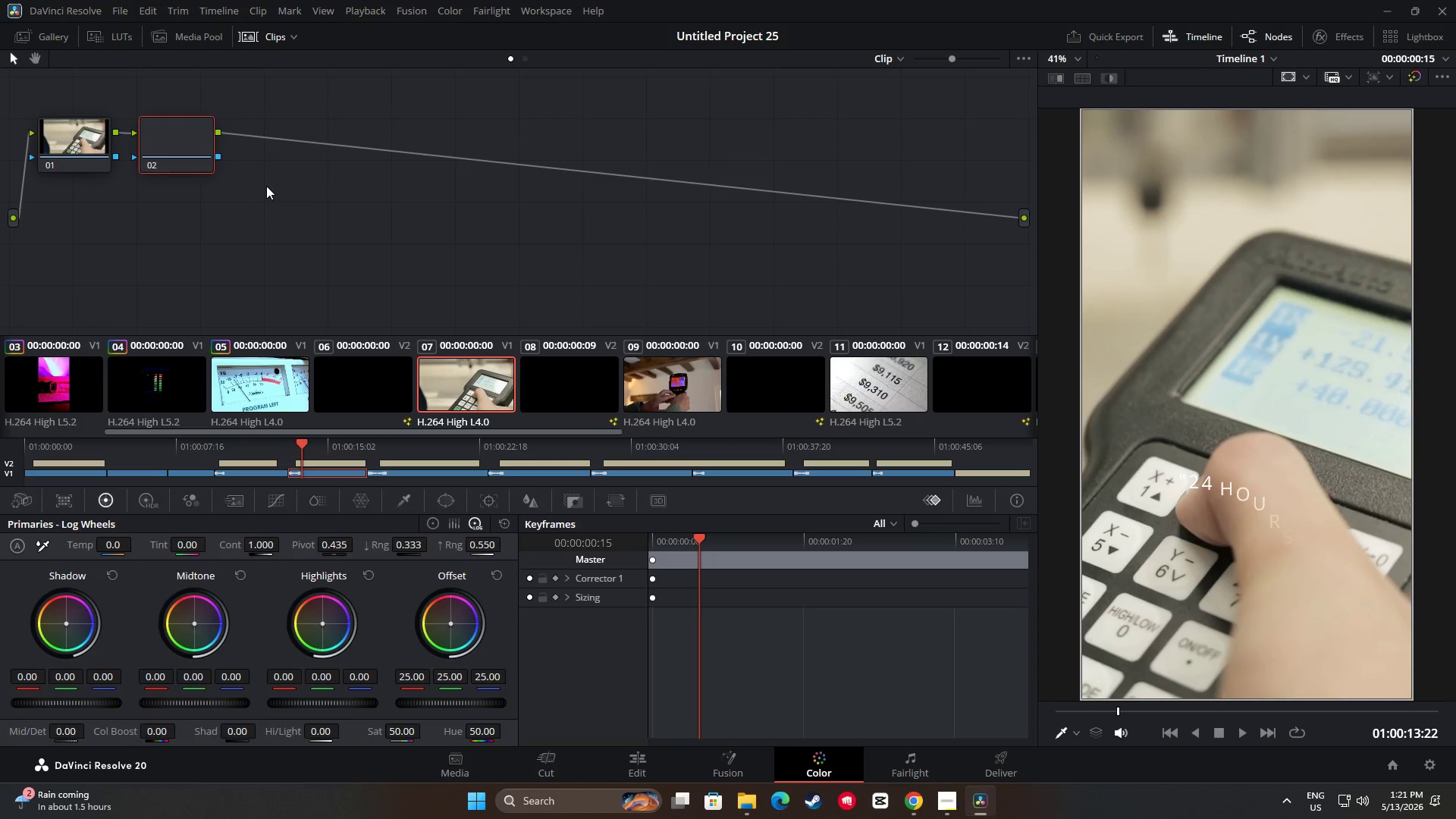 
key(Alt+S)
 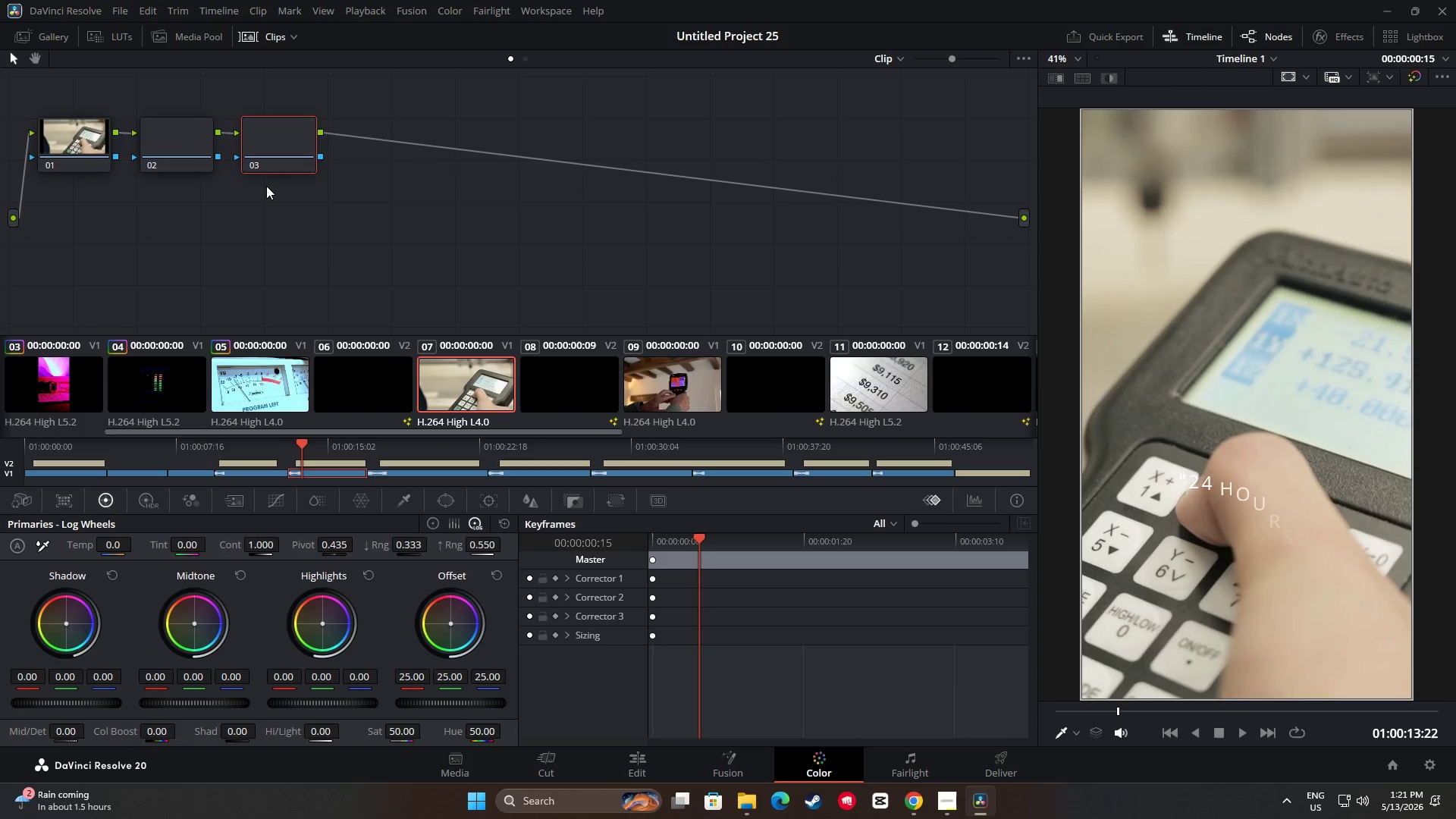 
key(Alt+S)
 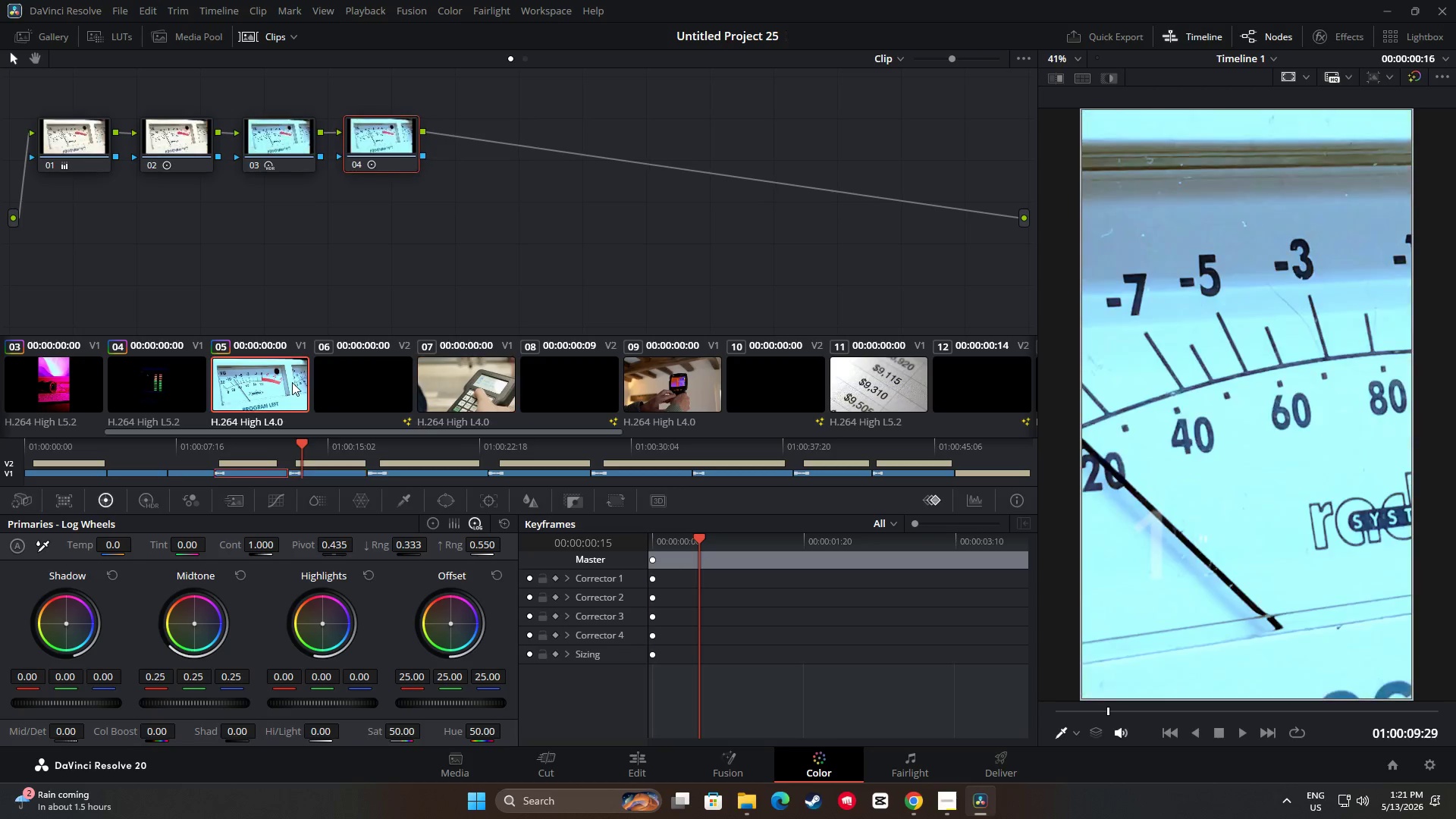 
left_click([89, 152])
 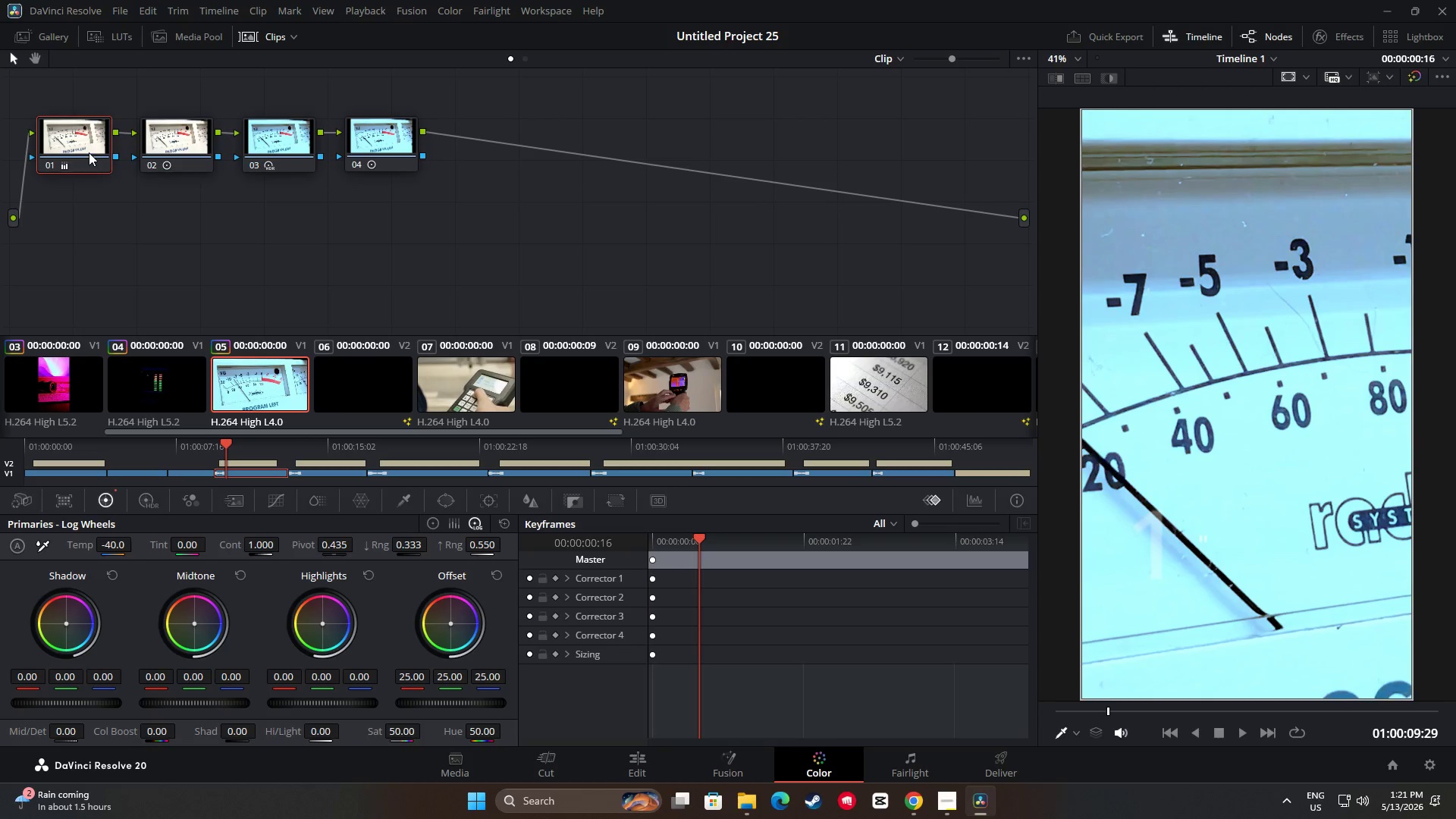 
key(Control+C)
 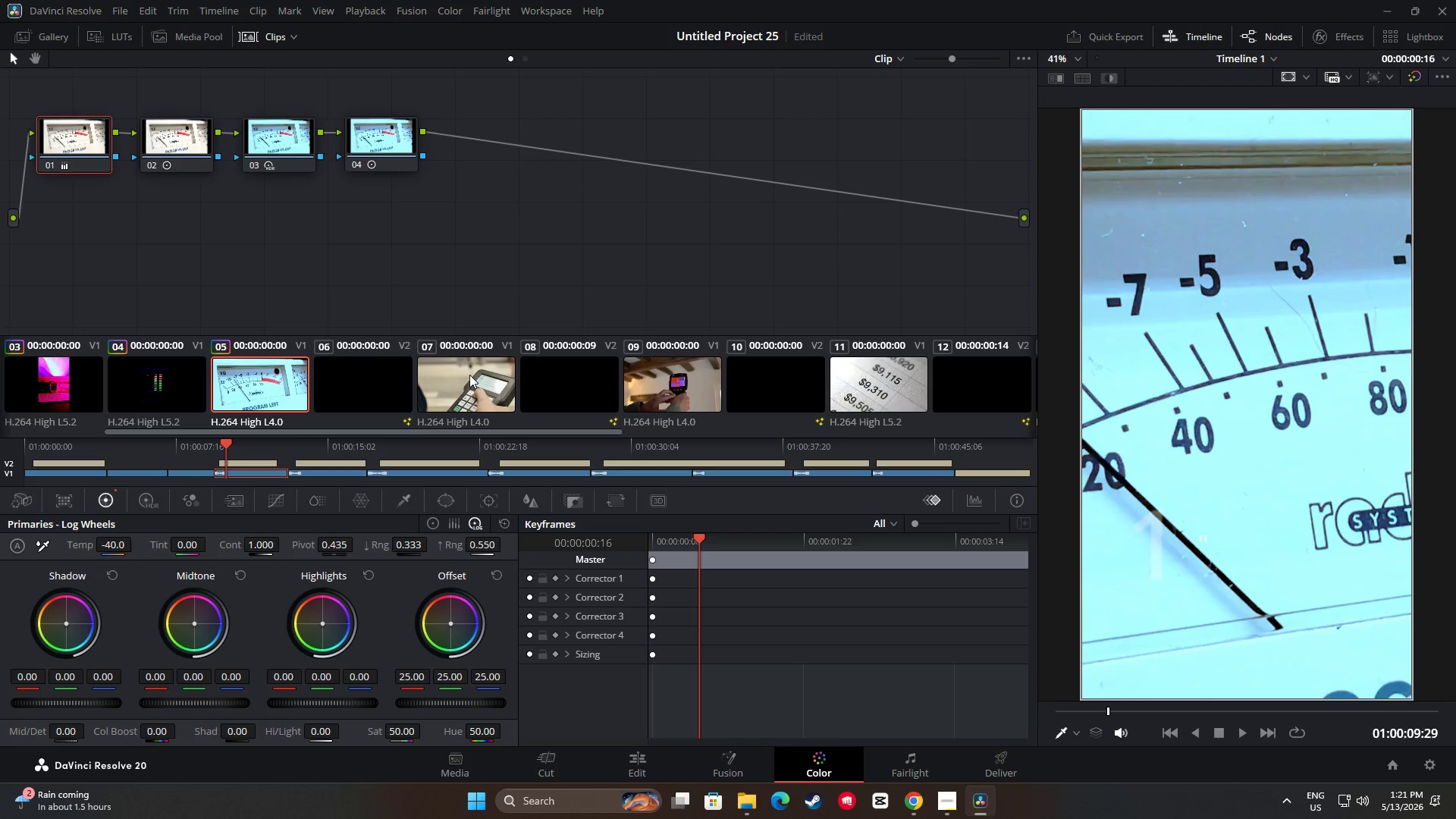 
left_click([470, 374])
 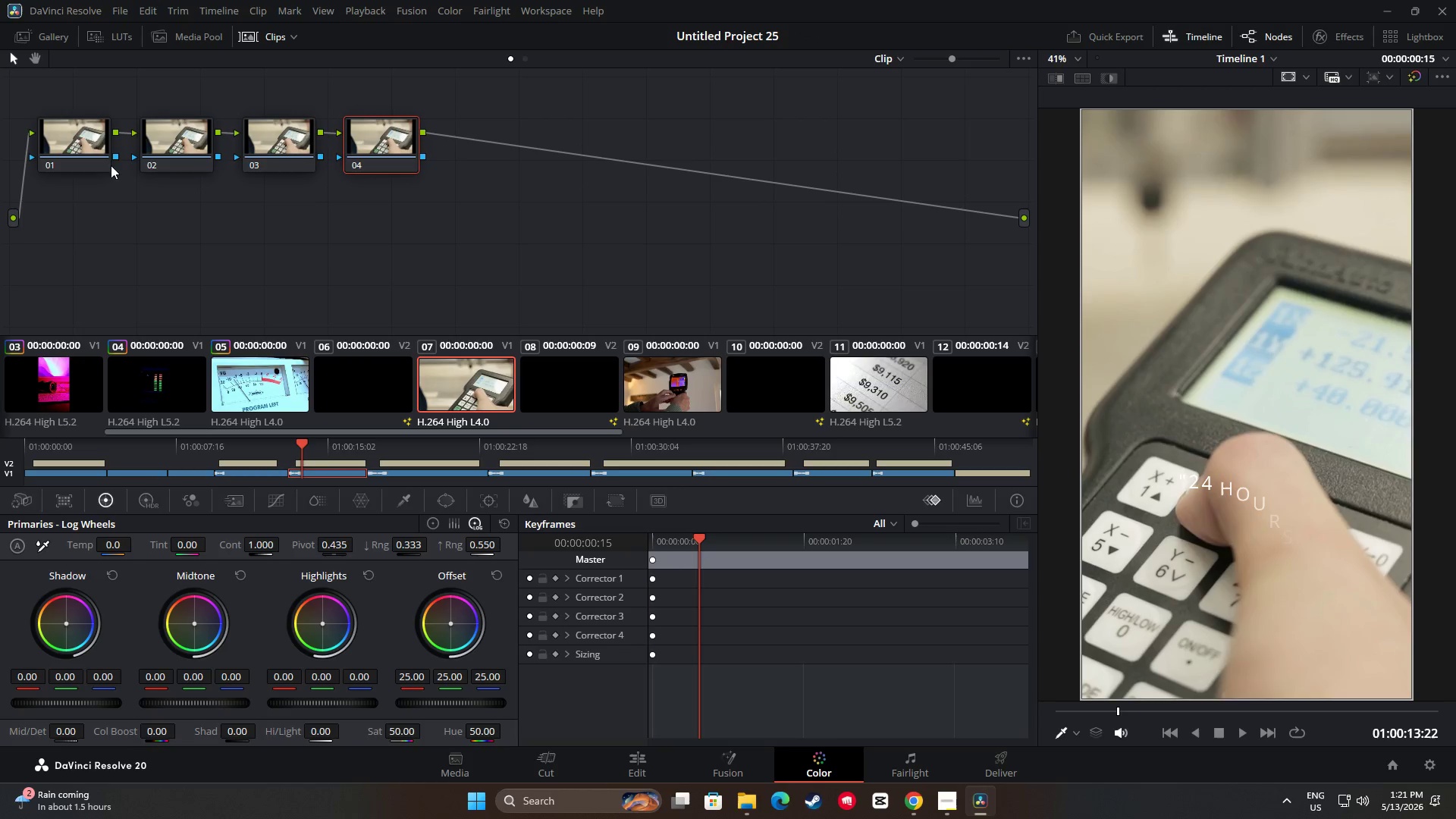 
left_click([80, 133])
 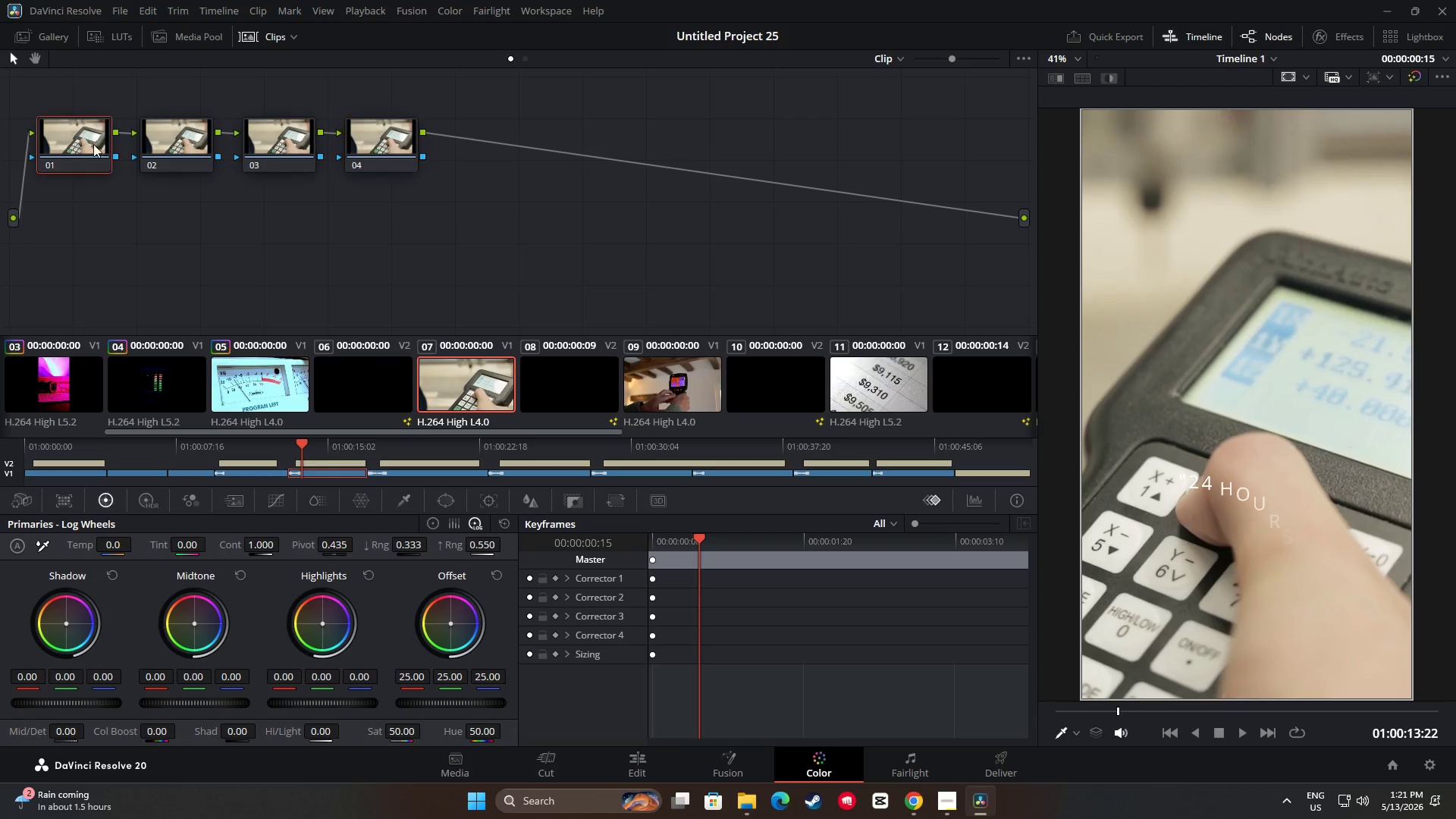 
key(Control+V)
 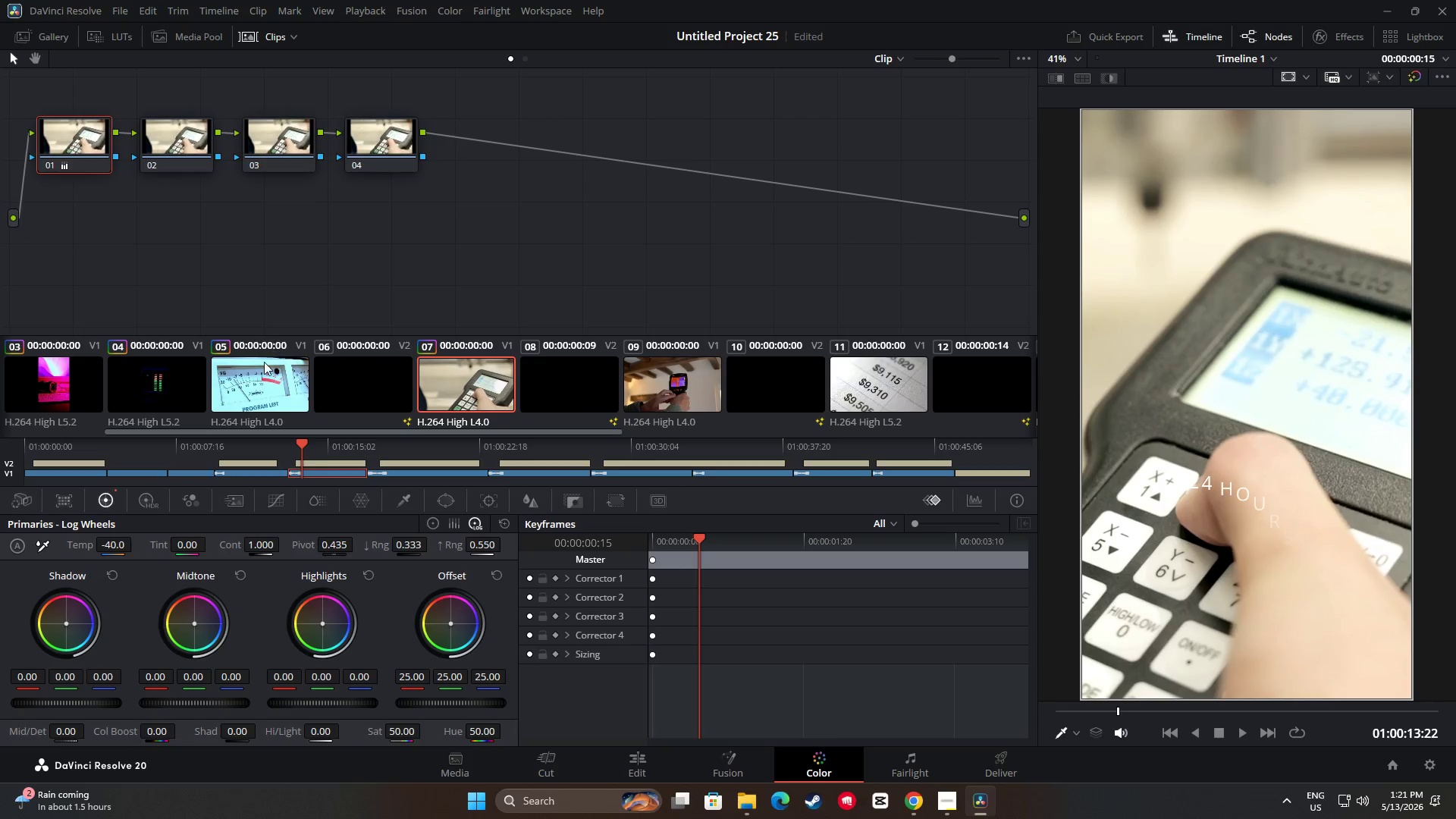 
left_click([260, 375])
 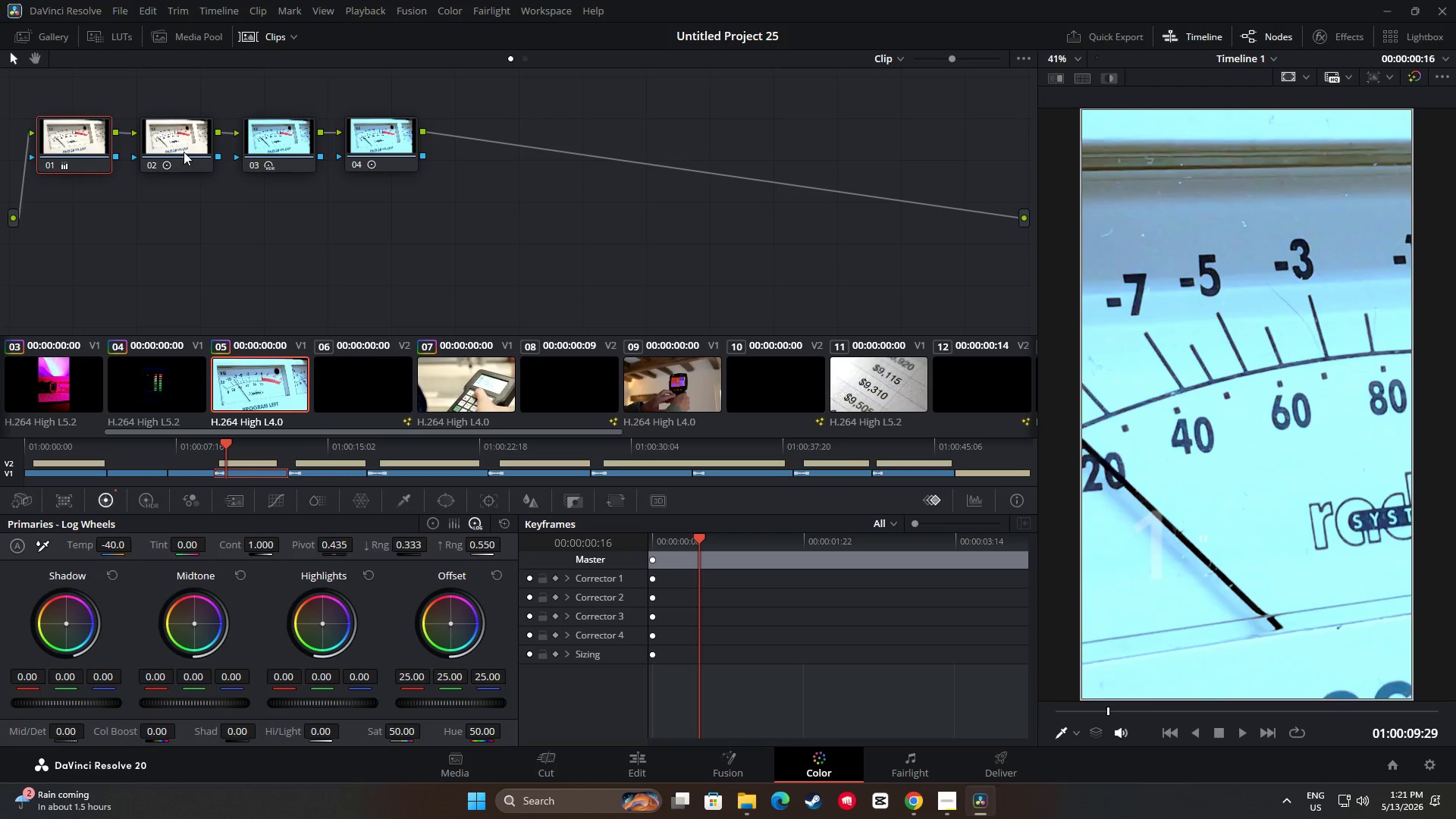 
left_click([183, 150])
 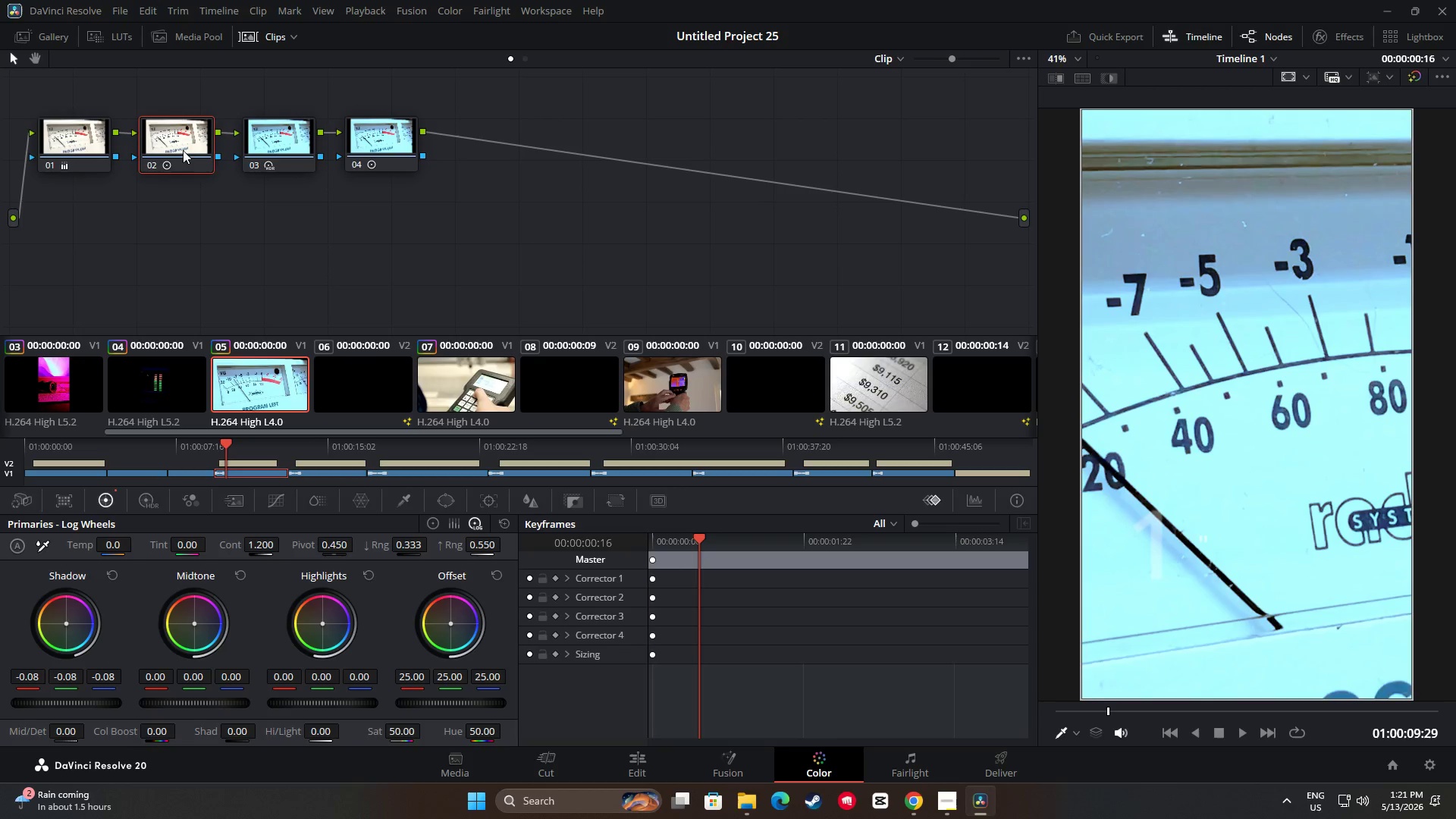 
key(Control+C)
 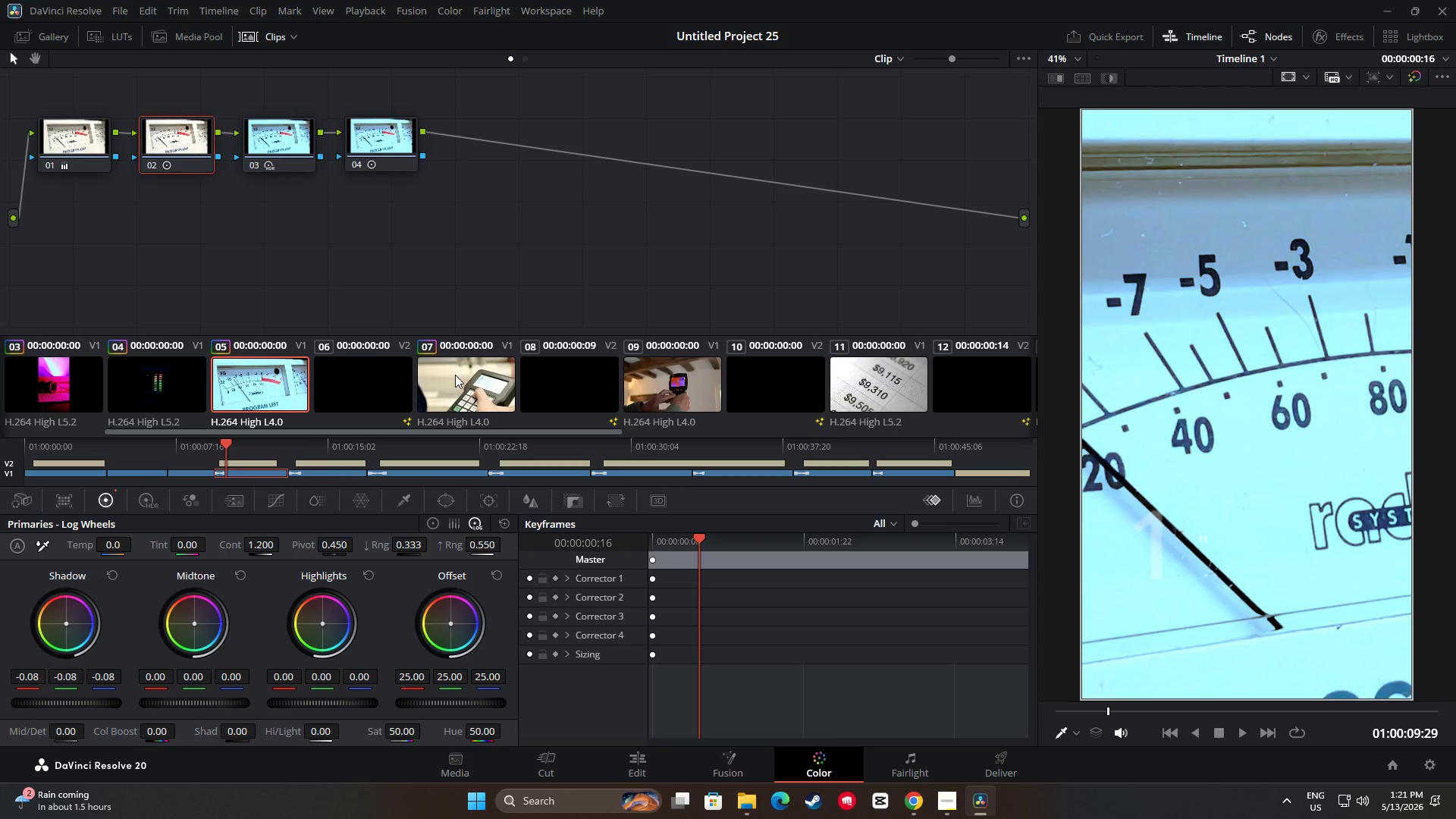 
left_click([455, 375])
 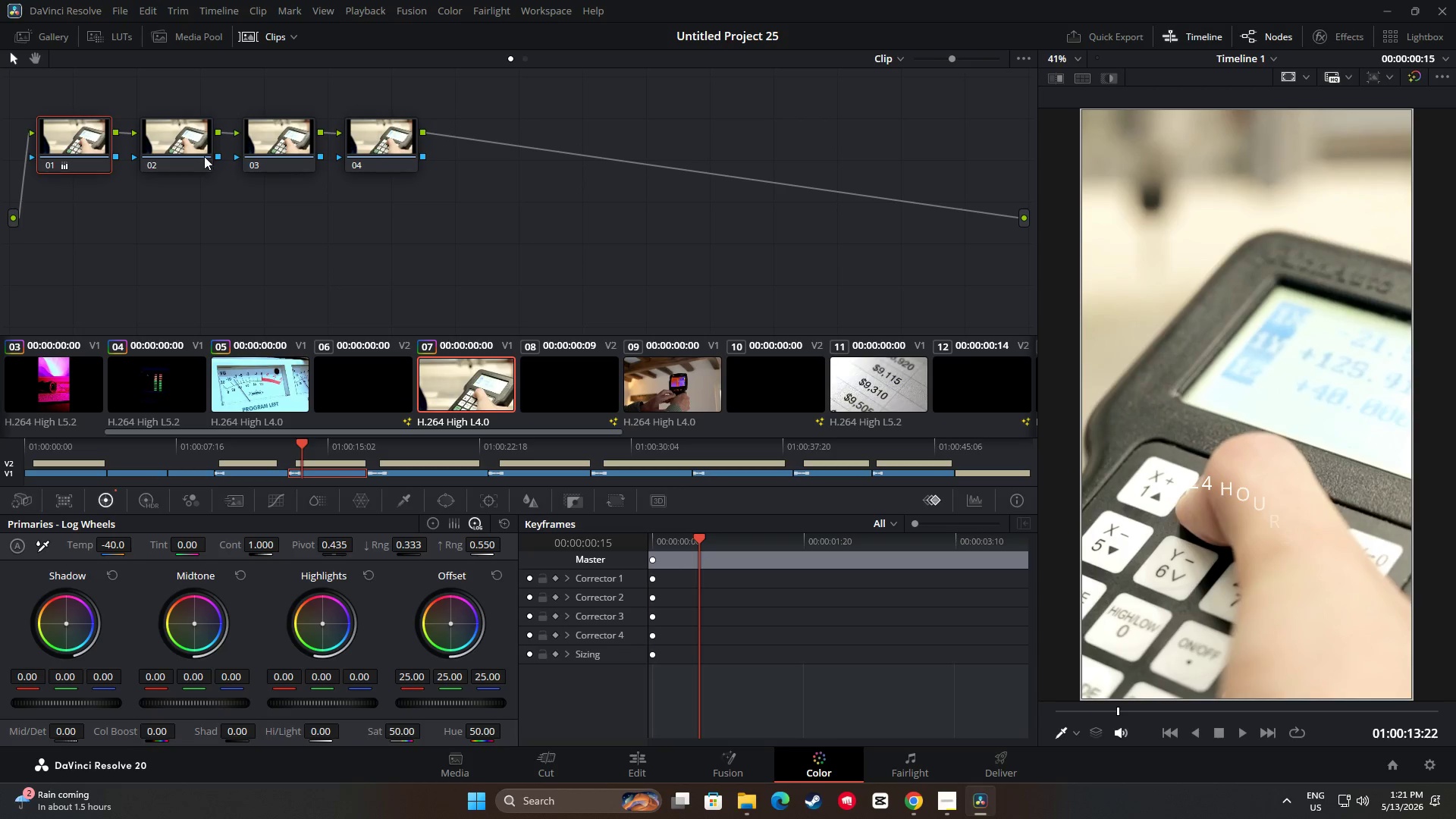 
key(Control+V)
 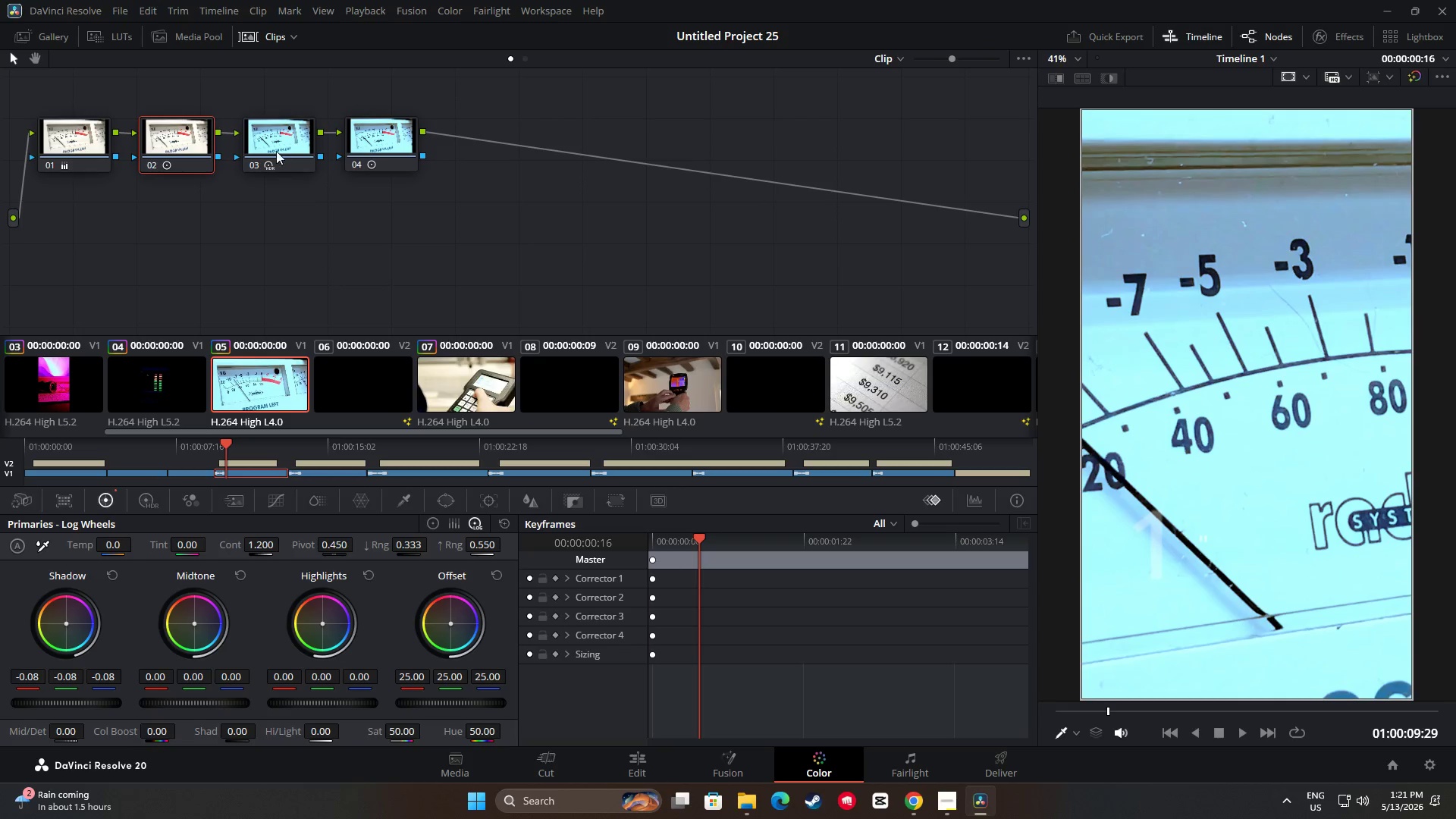 
left_click([275, 150])
 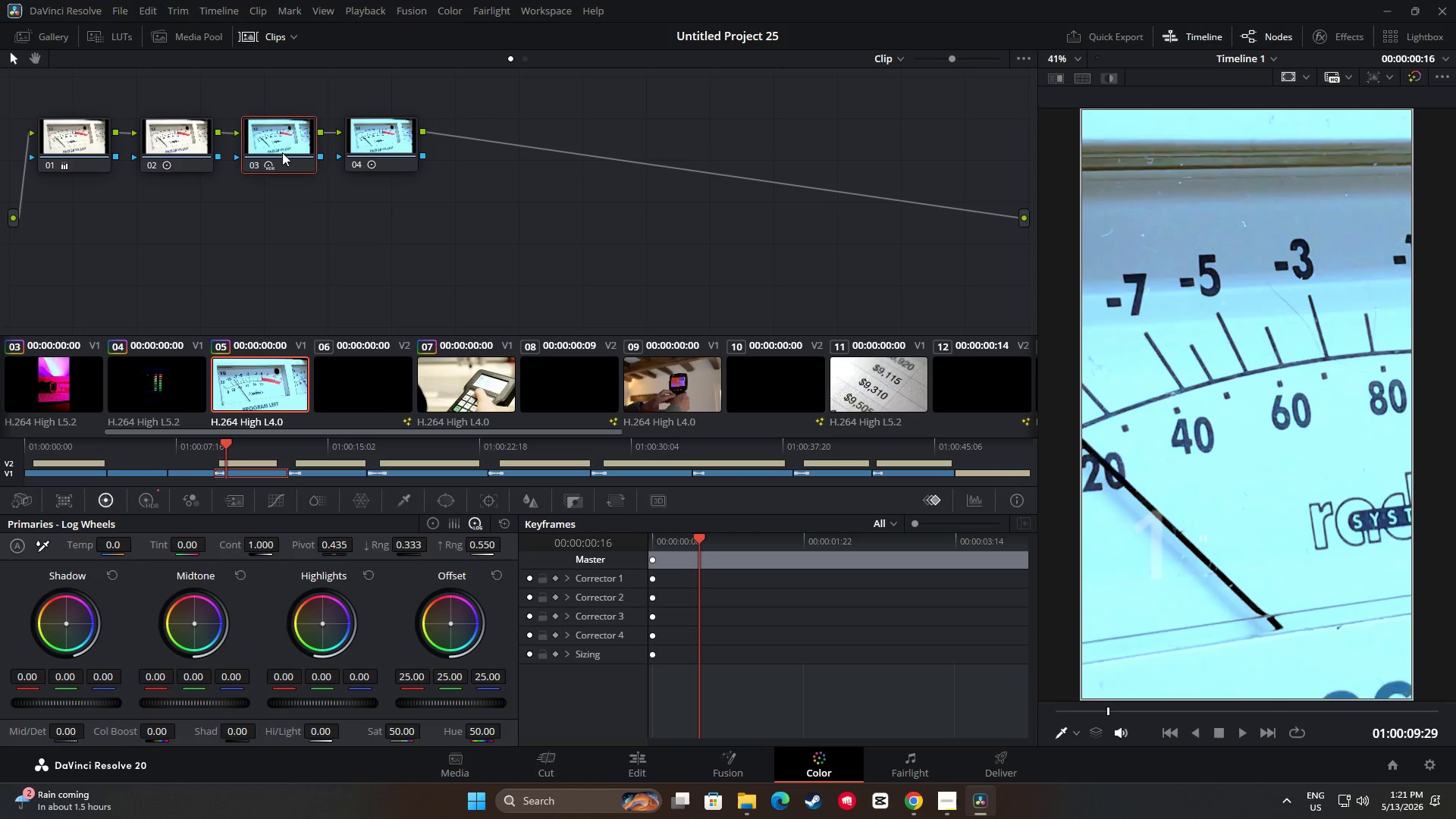 
key(Control+C)
 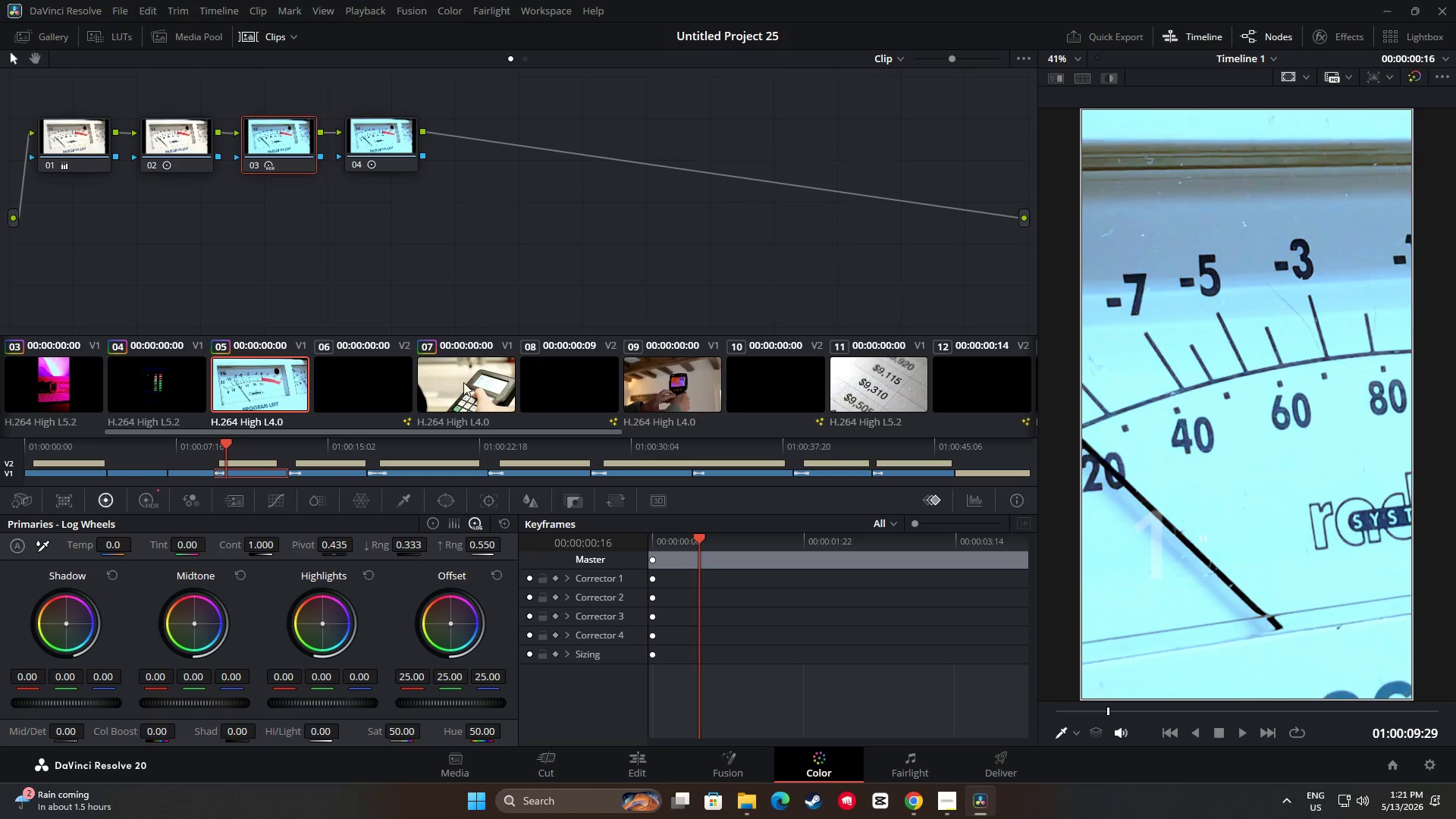 
left_click([463, 388])
 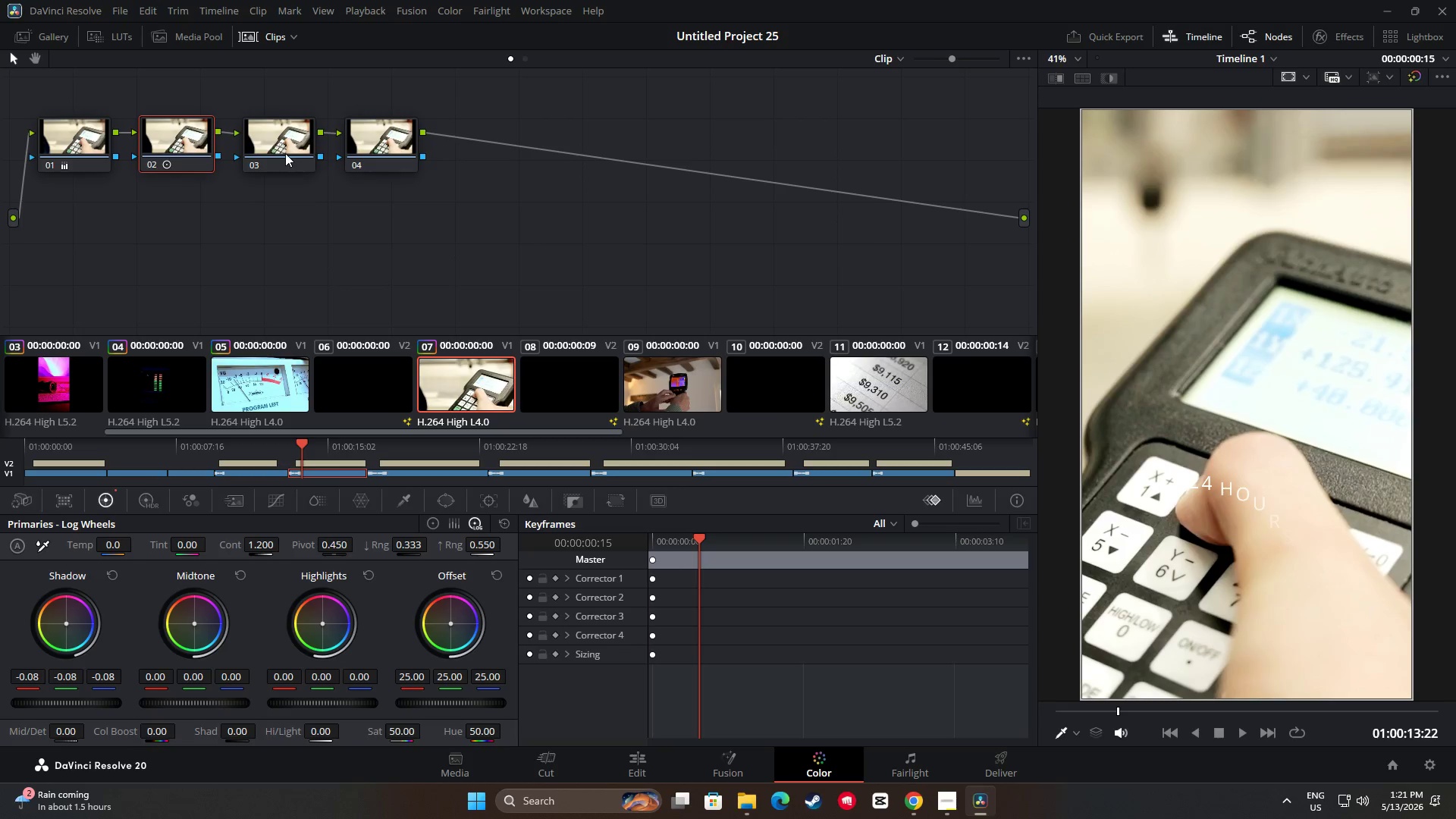 
left_click([285, 153])
 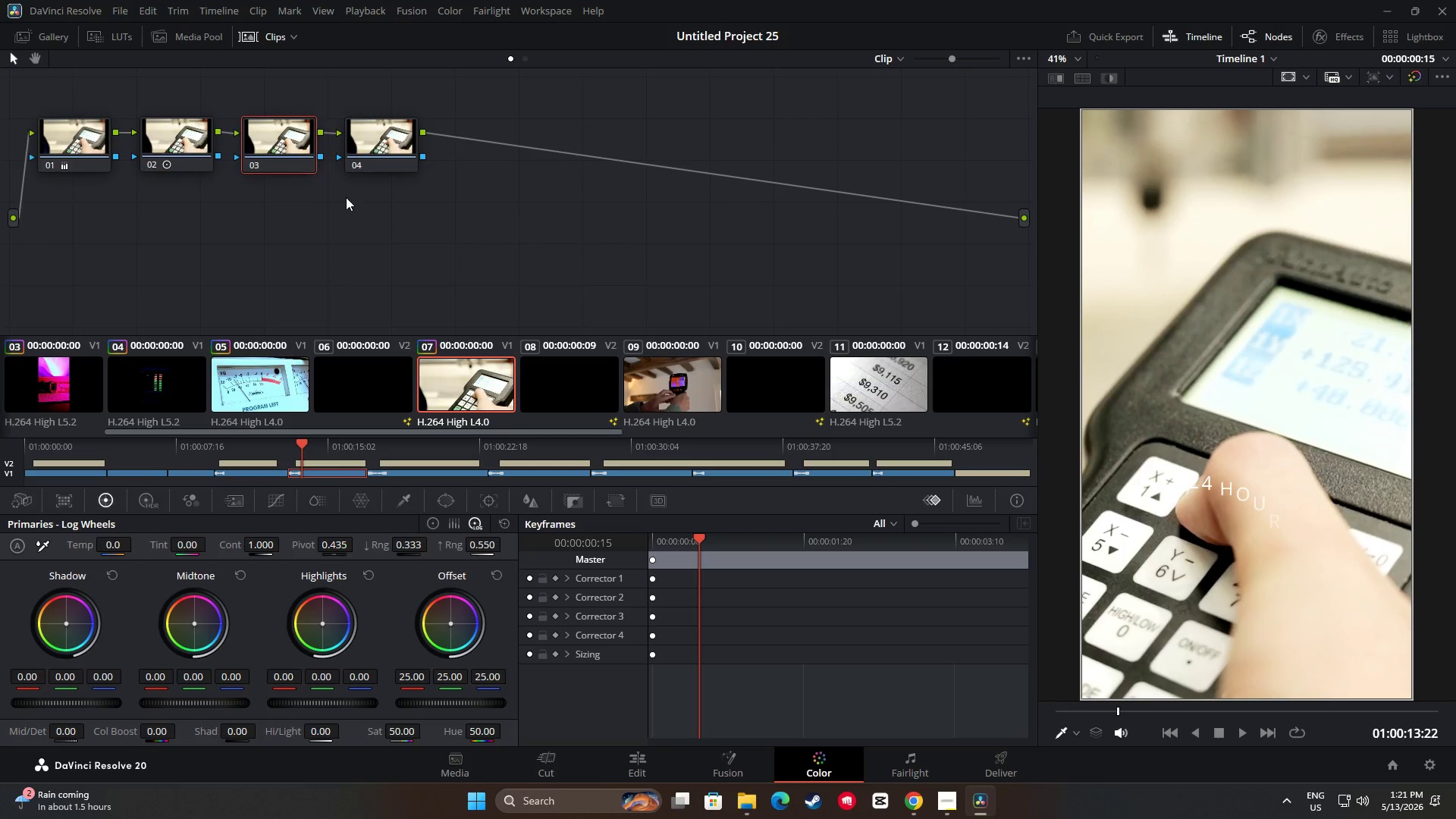 
key(Control+V)
 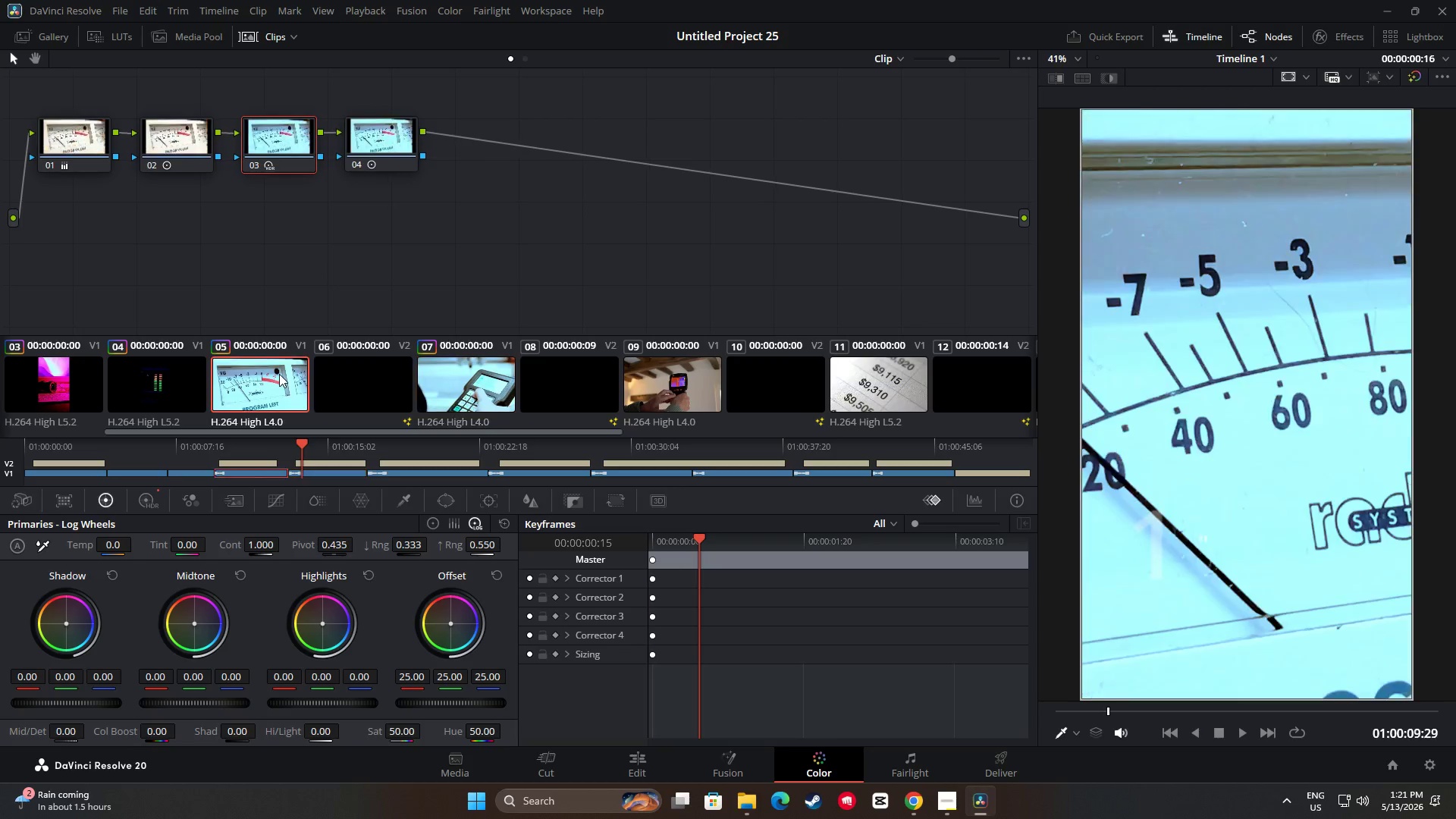 
double_click([369, 149])
 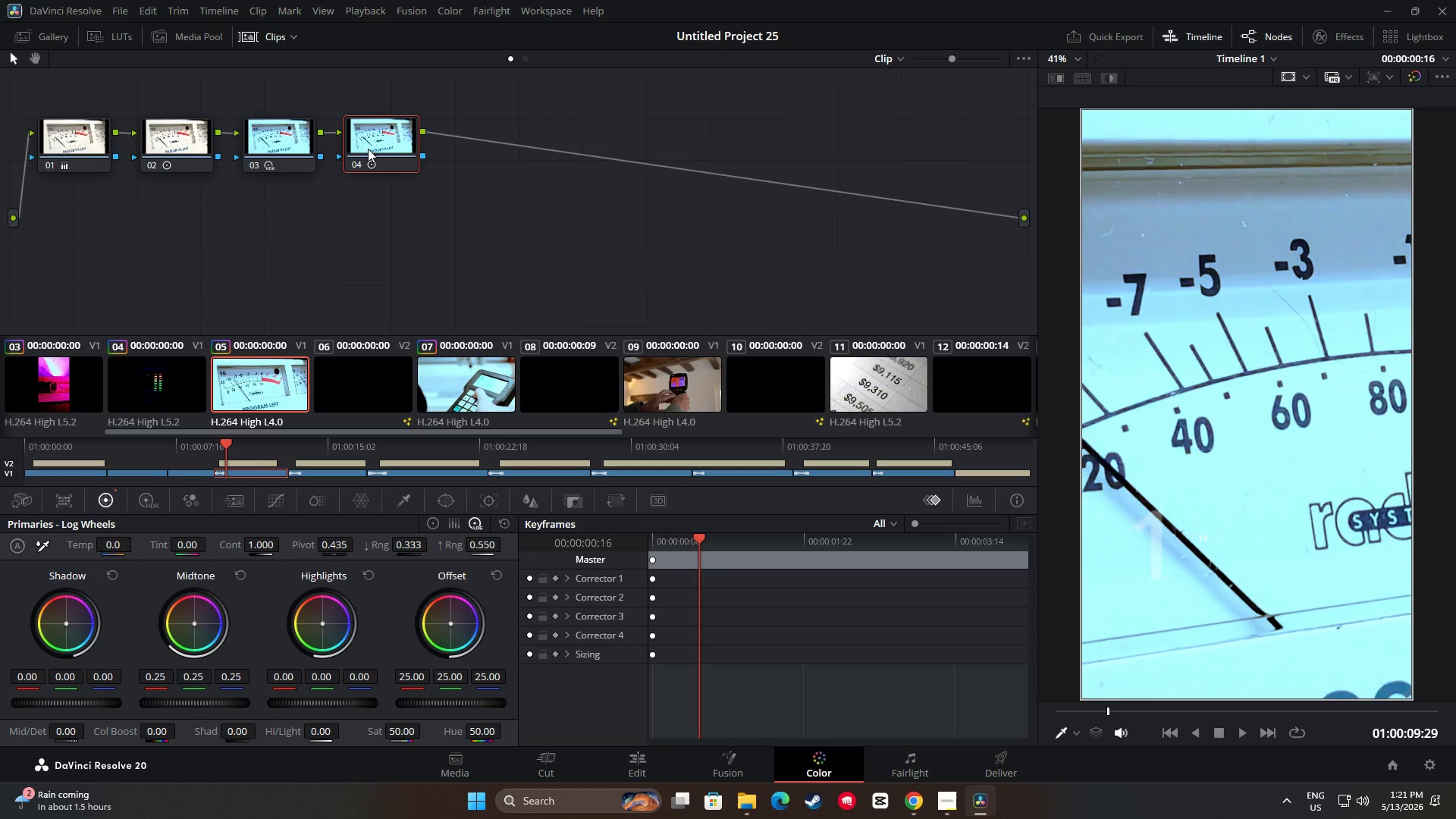 
key(Control+C)
 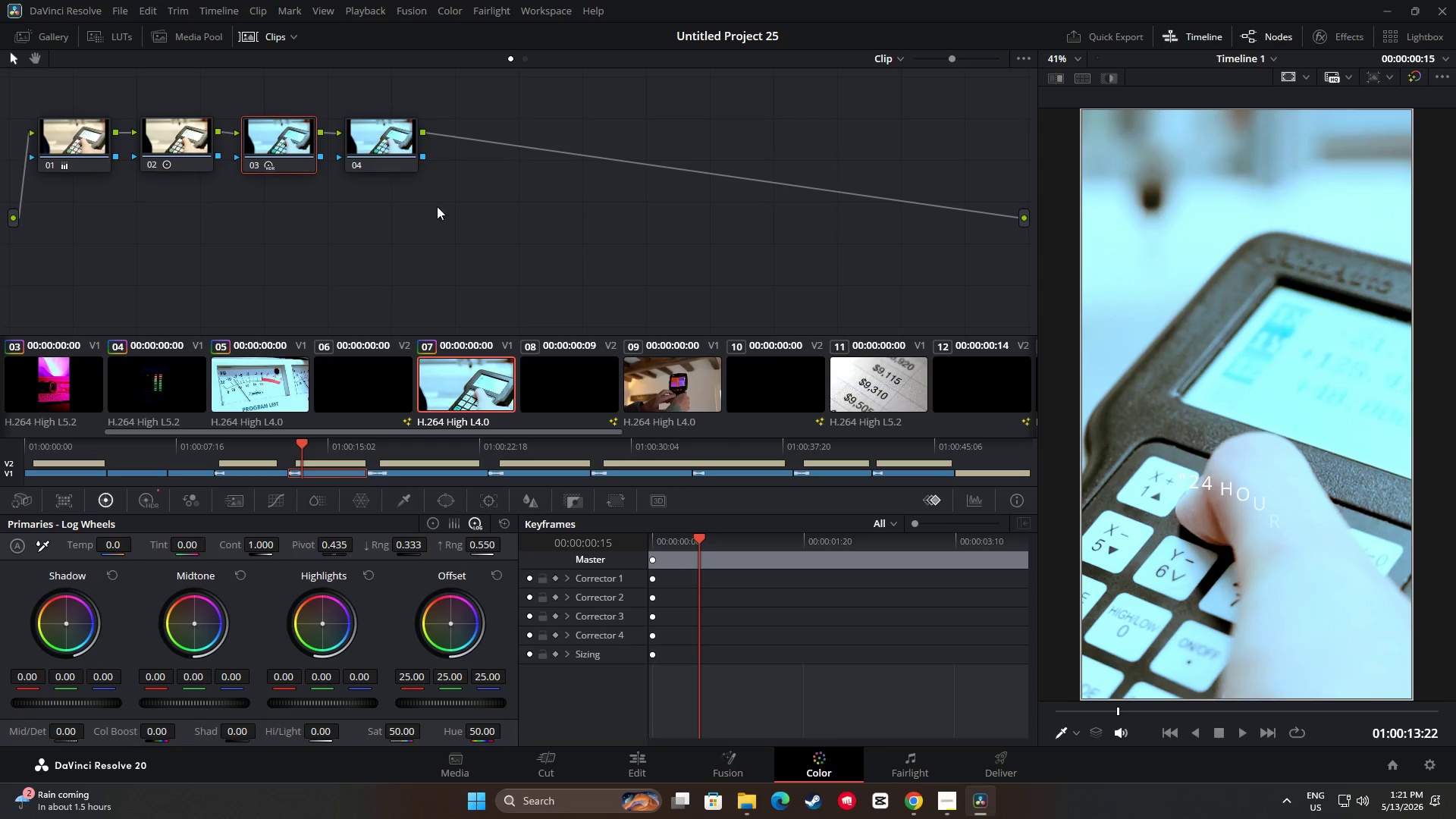 
double_click([403, 144])
 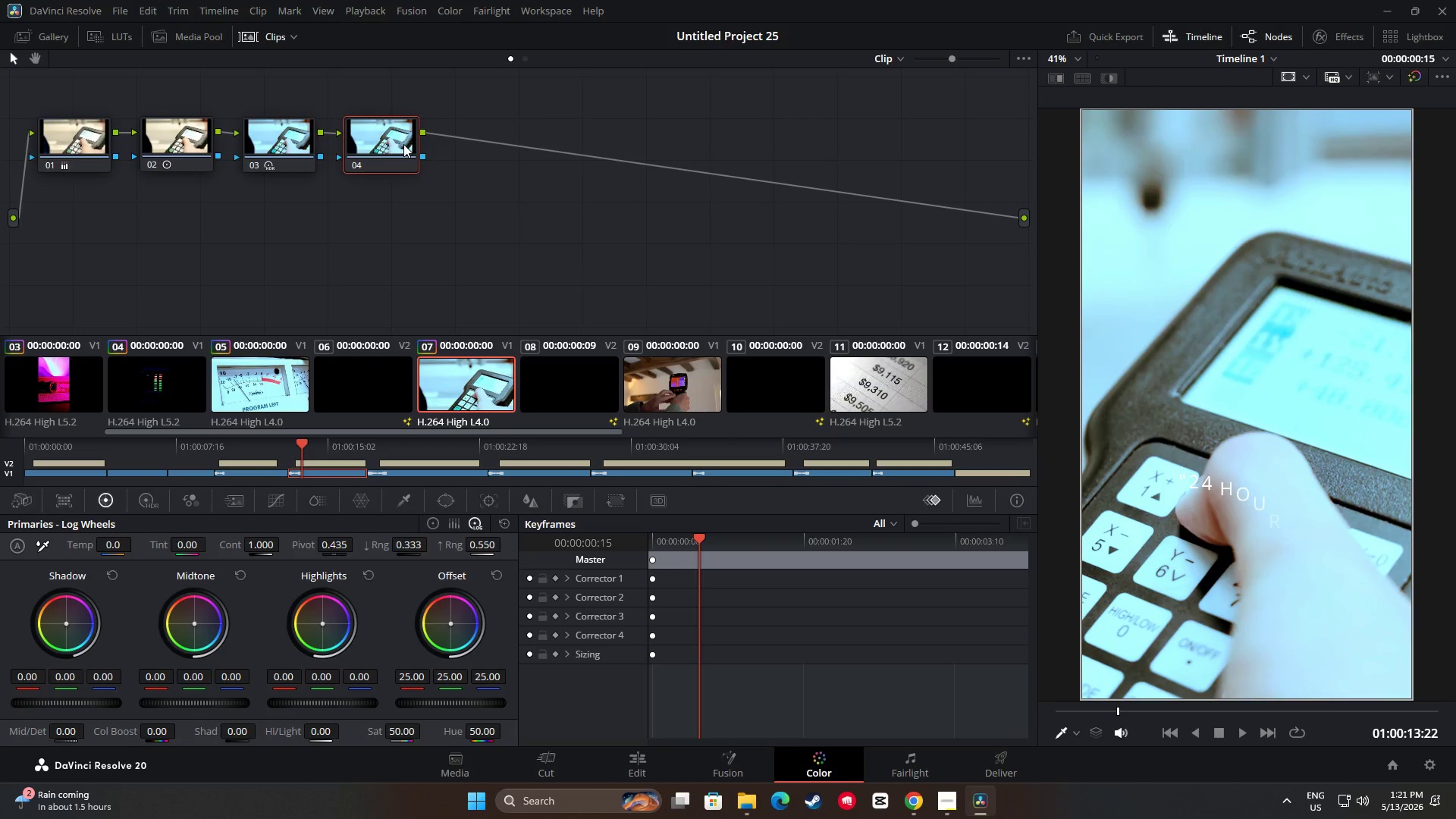 
key(Control+V)
 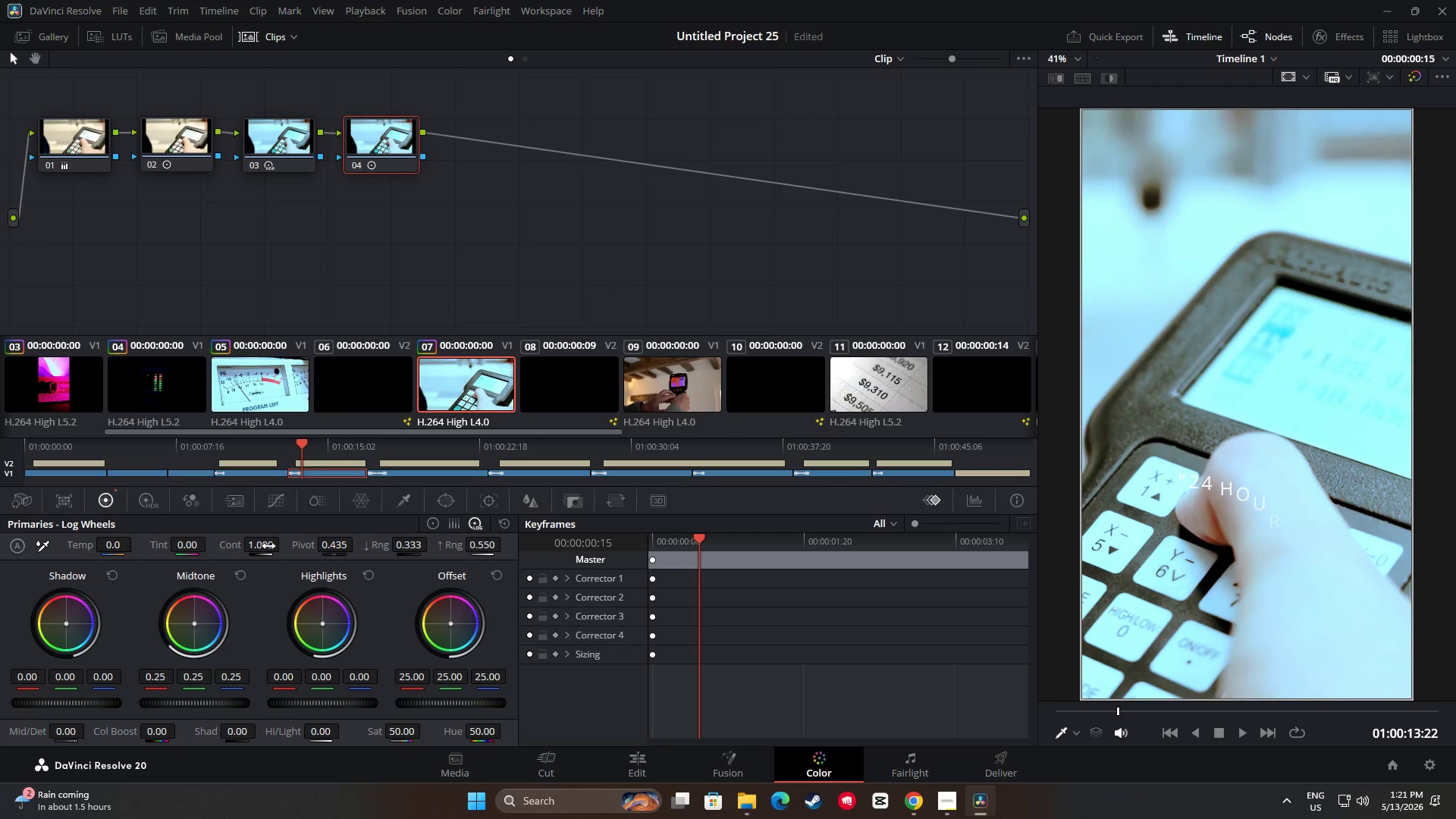 
left_click_drag(start_coordinate=[268, 546], to_coordinate=[255, 539])
 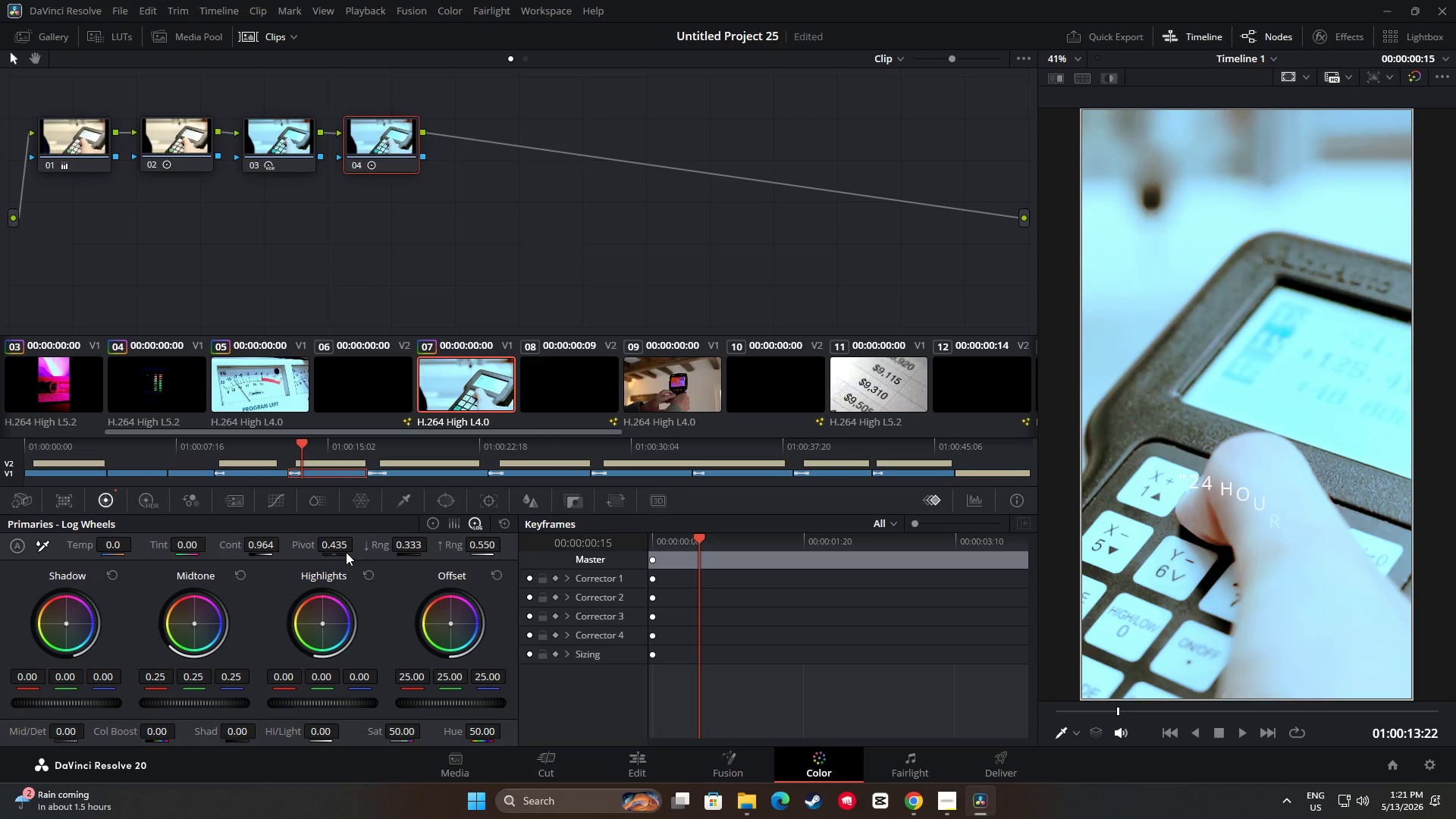 
key(Control+Z)
 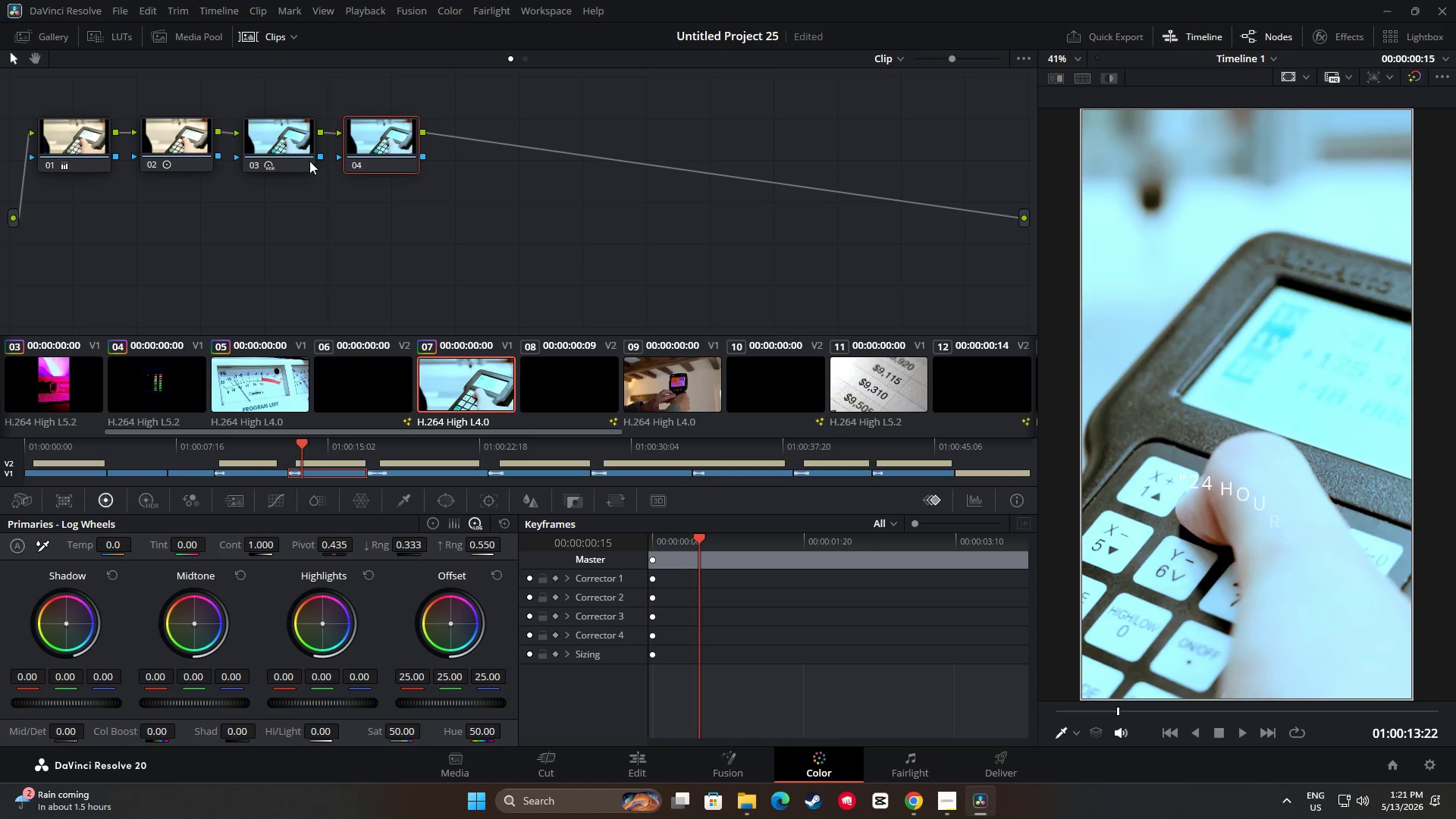 
left_click([150, 502])
 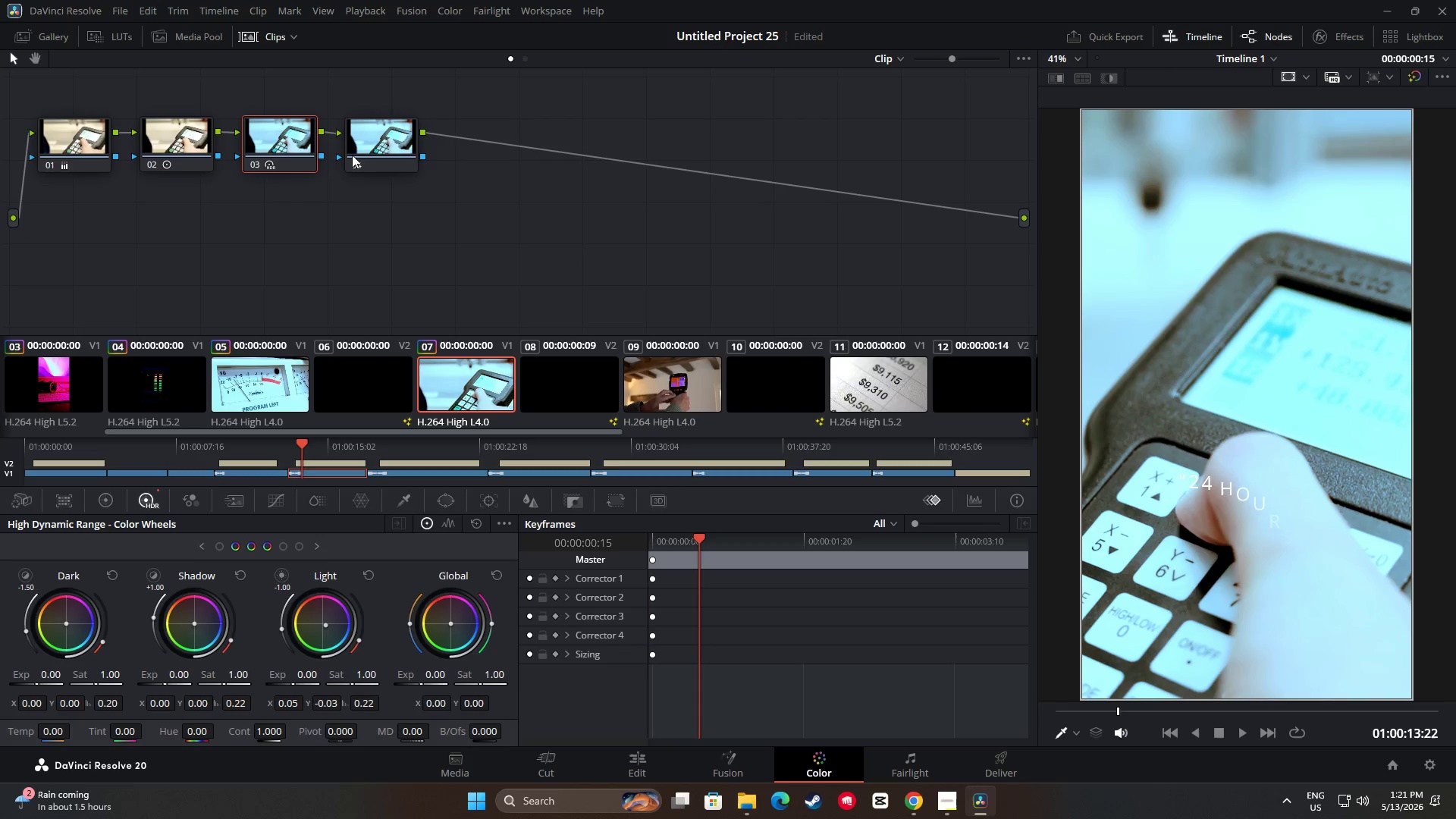 
double_click([289, 136])
 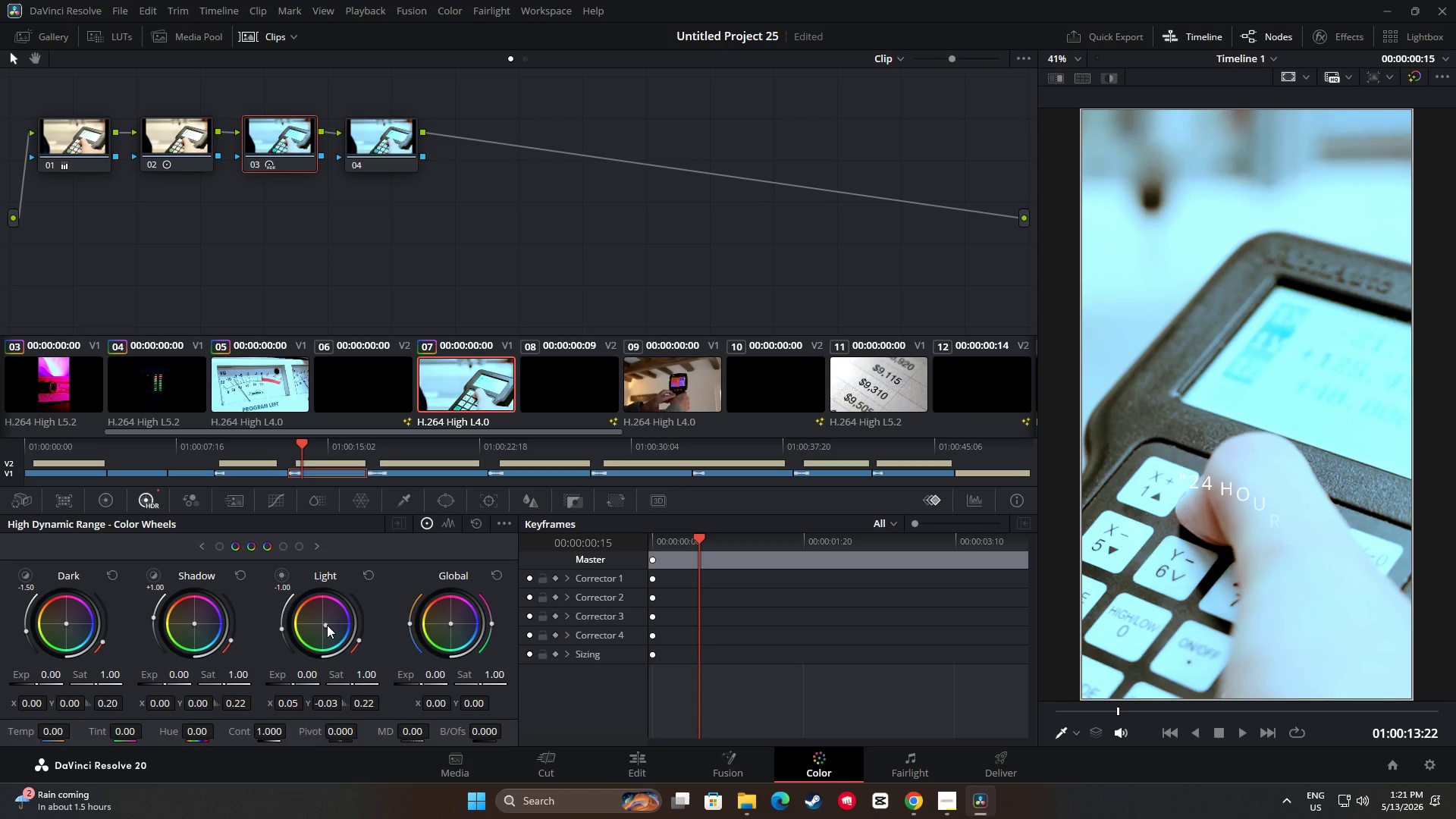 
left_click_drag(start_coordinate=[326, 625], to_coordinate=[331, 617])
 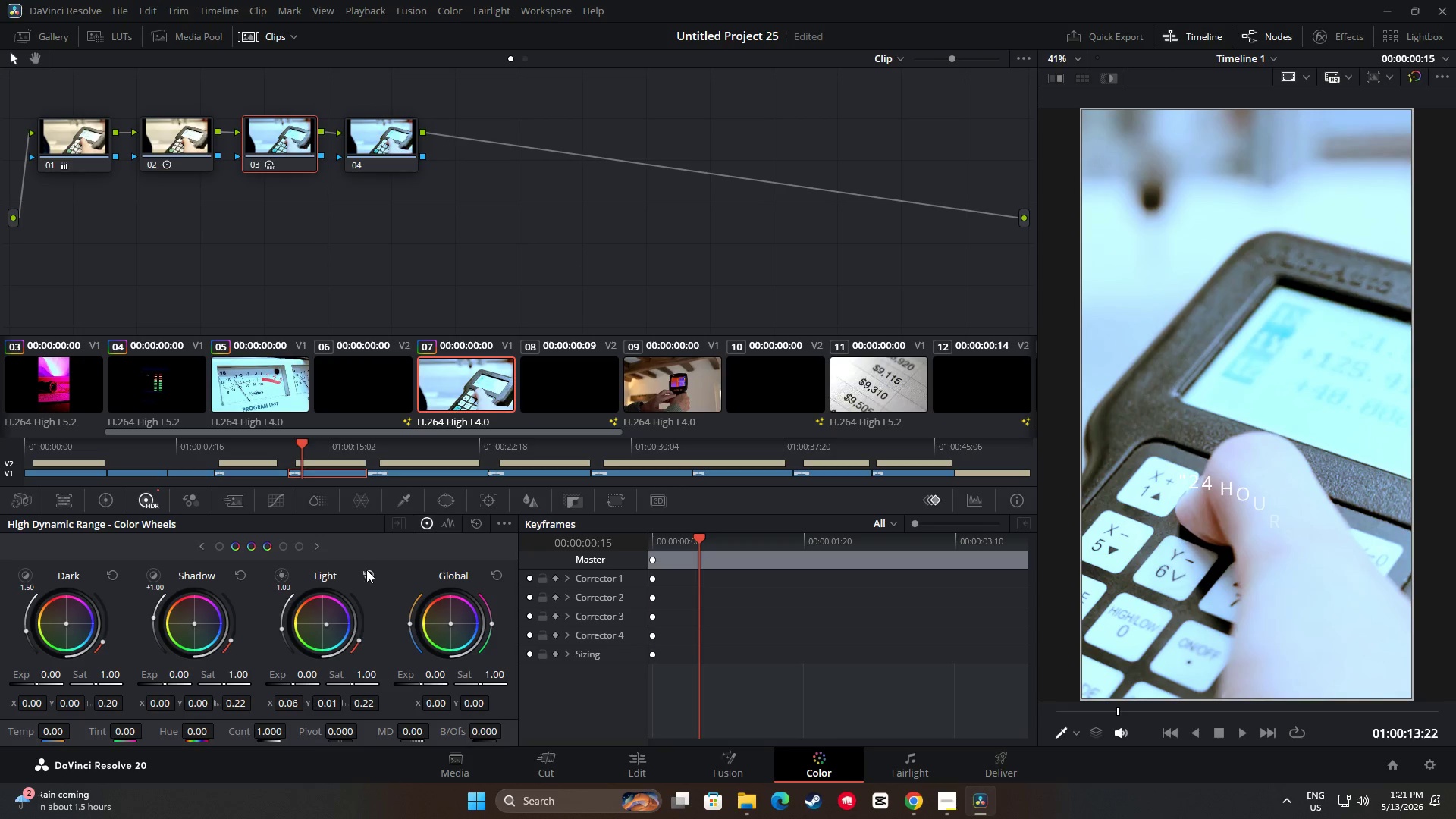 
left_click([366, 570])
 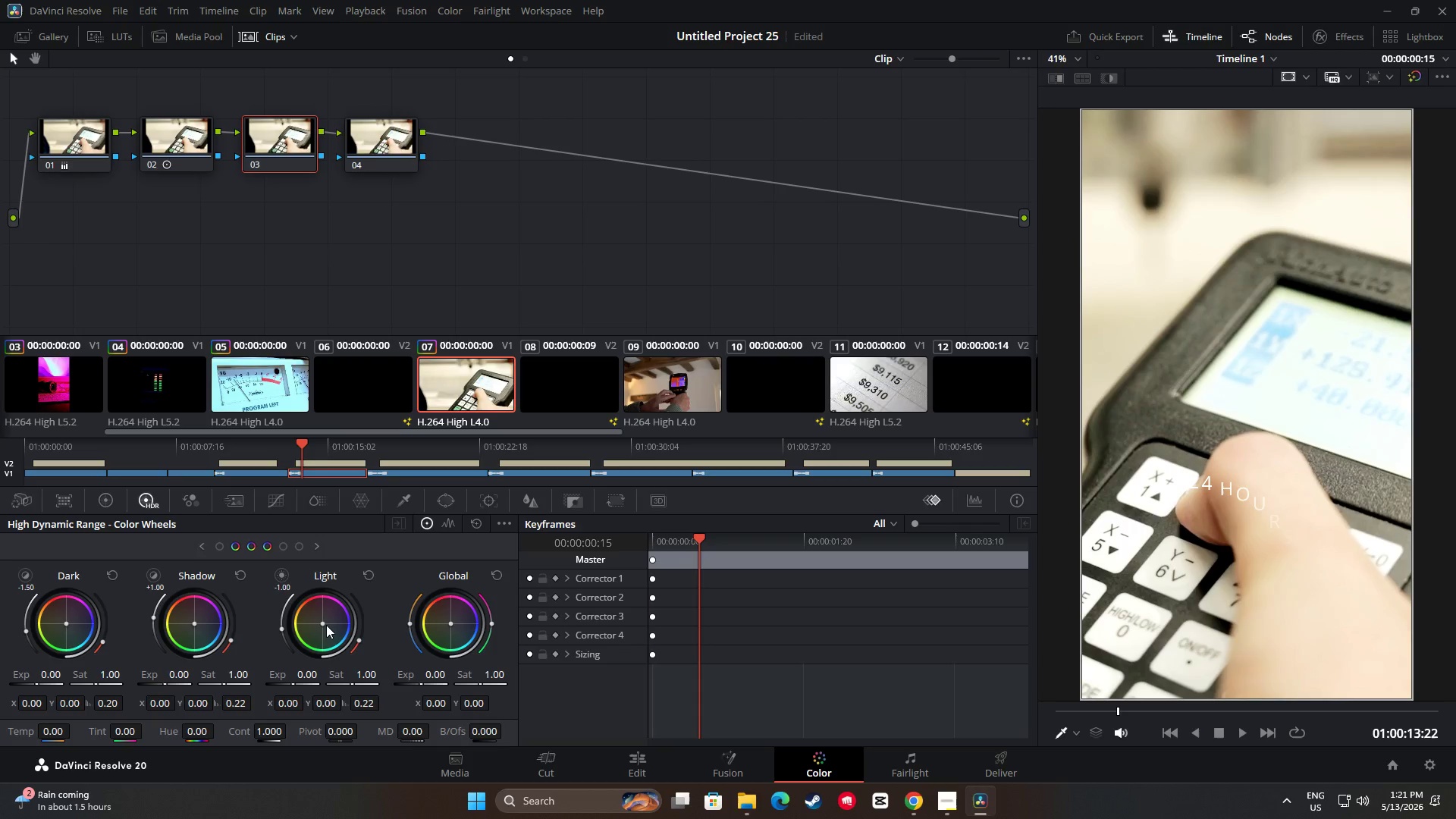 
left_click_drag(start_coordinate=[323, 625], to_coordinate=[334, 627])
 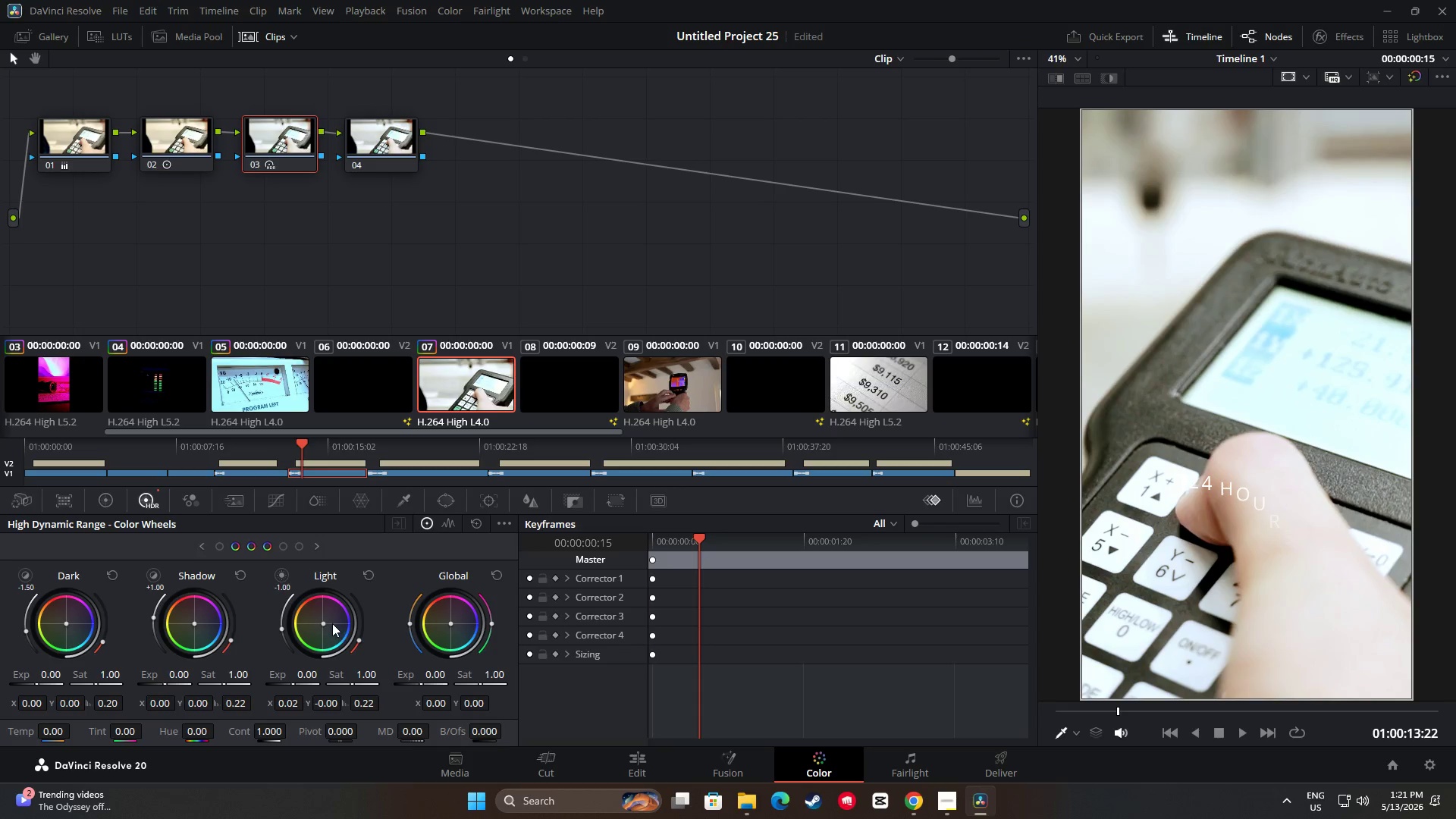 
left_click_drag(start_coordinate=[326, 623], to_coordinate=[336, 629])
 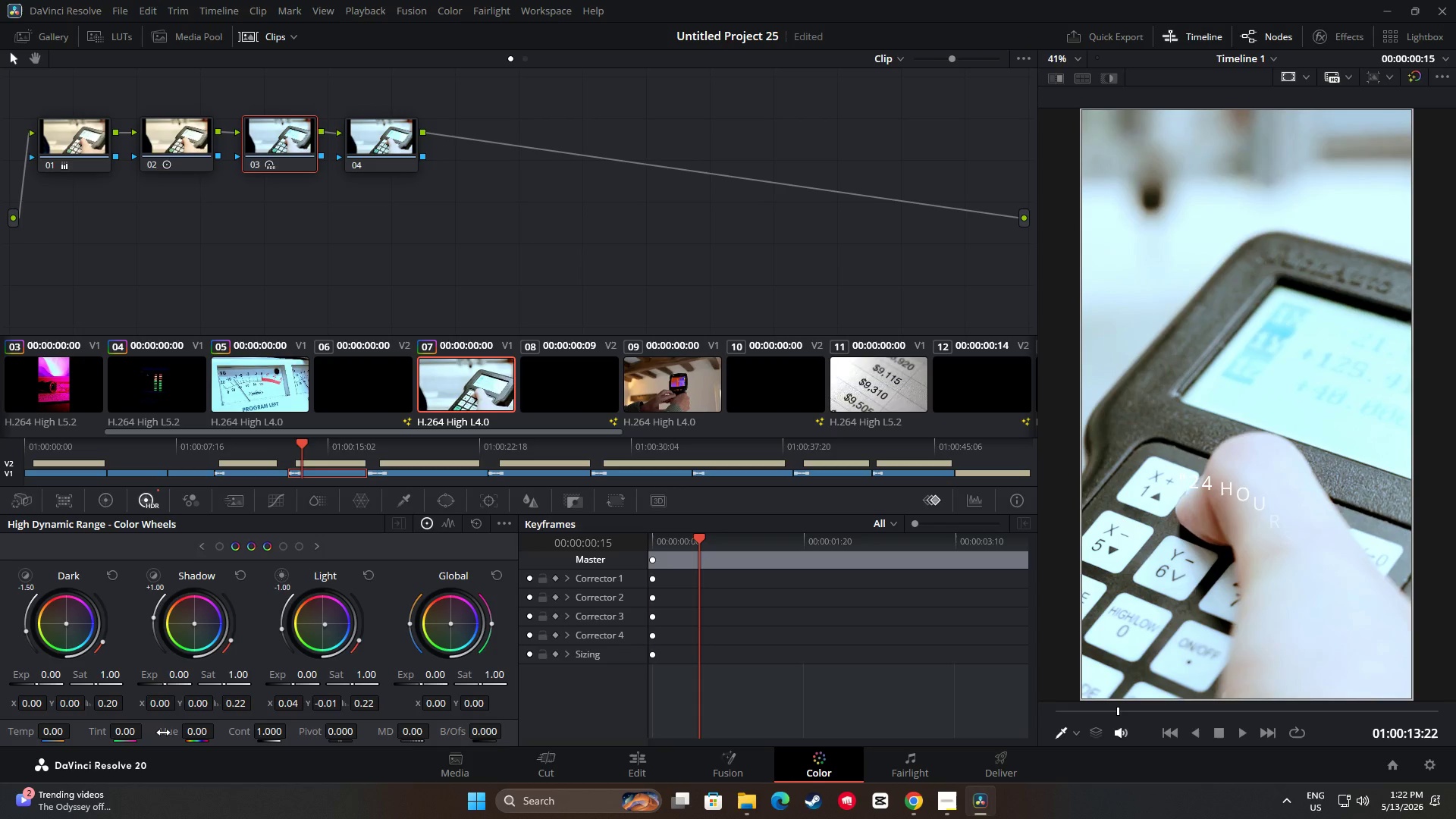 
left_click([113, 501])
 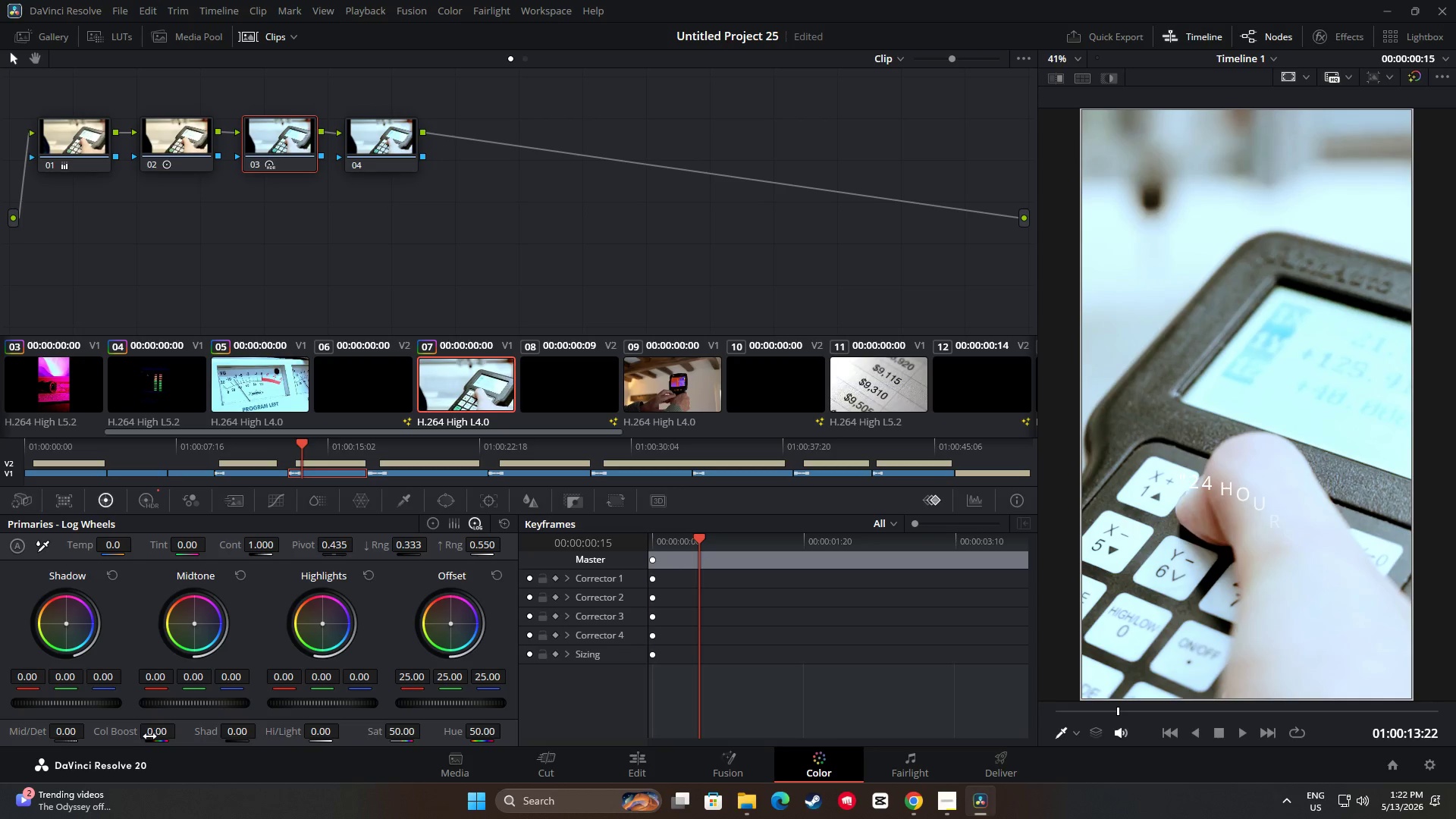 
left_click_drag(start_coordinate=[158, 733], to_coordinate=[235, 744])
 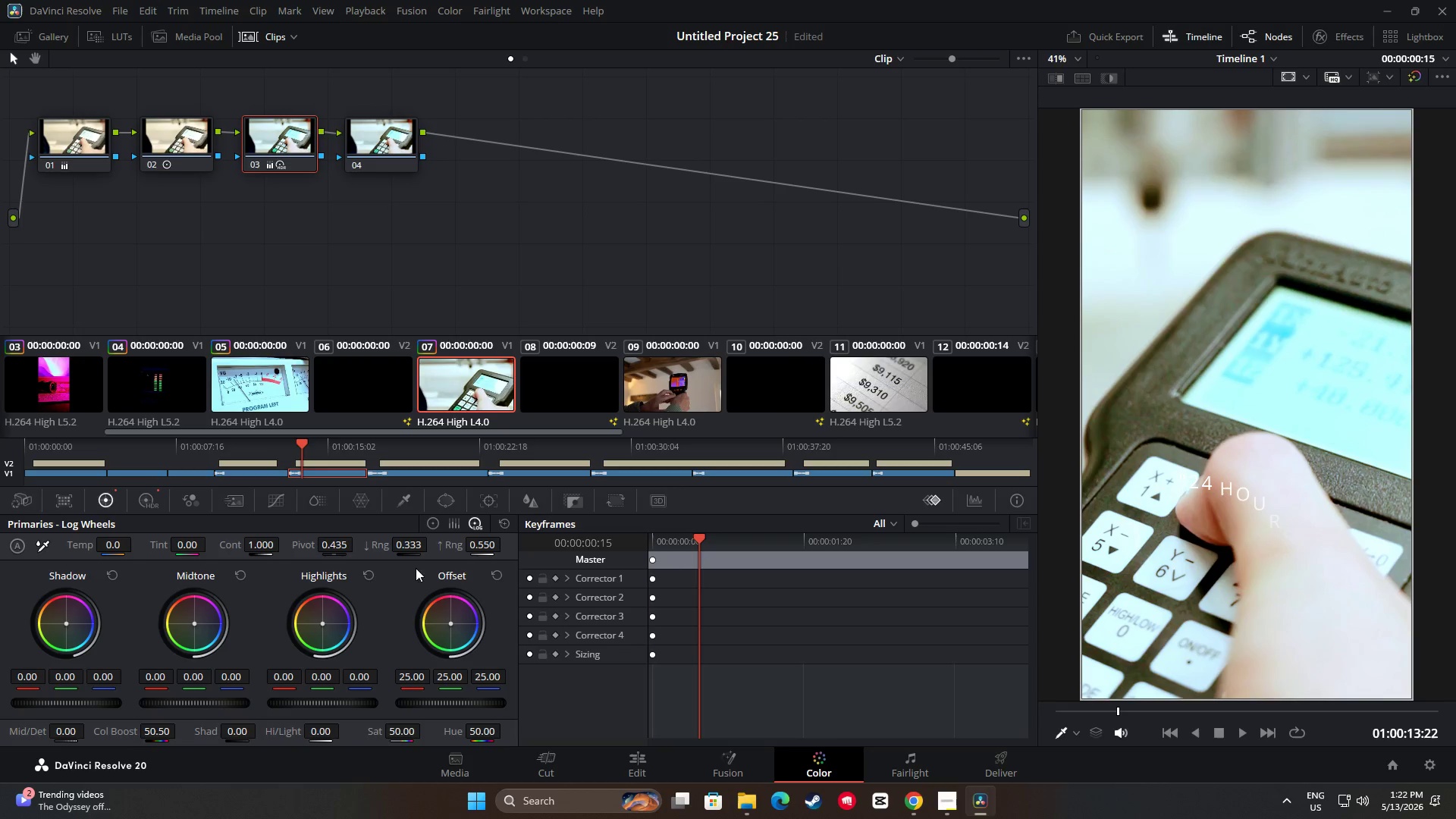 
left_click_drag(start_coordinate=[323, 452], to_coordinate=[33, 448])
 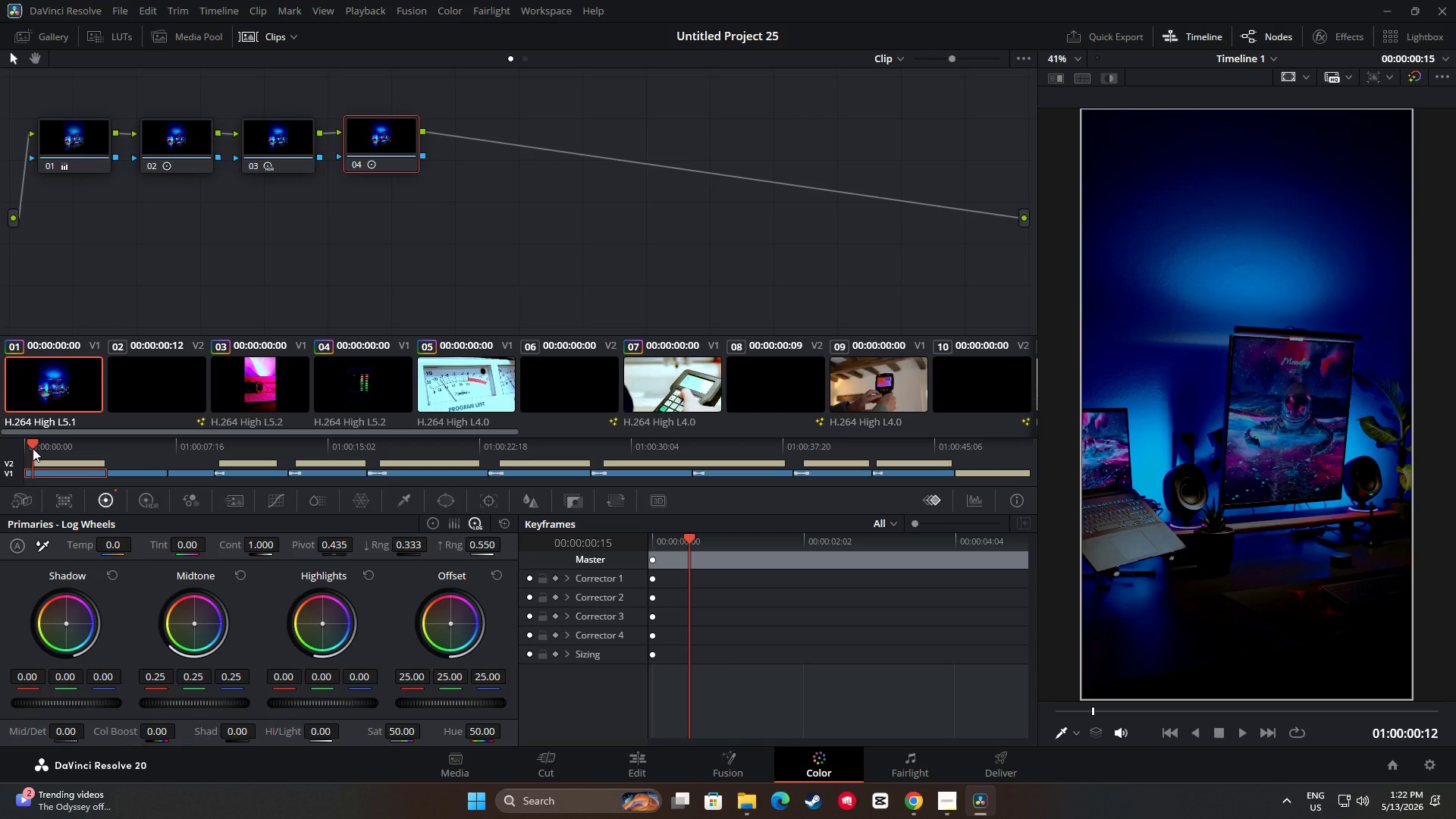 
key(Space)
 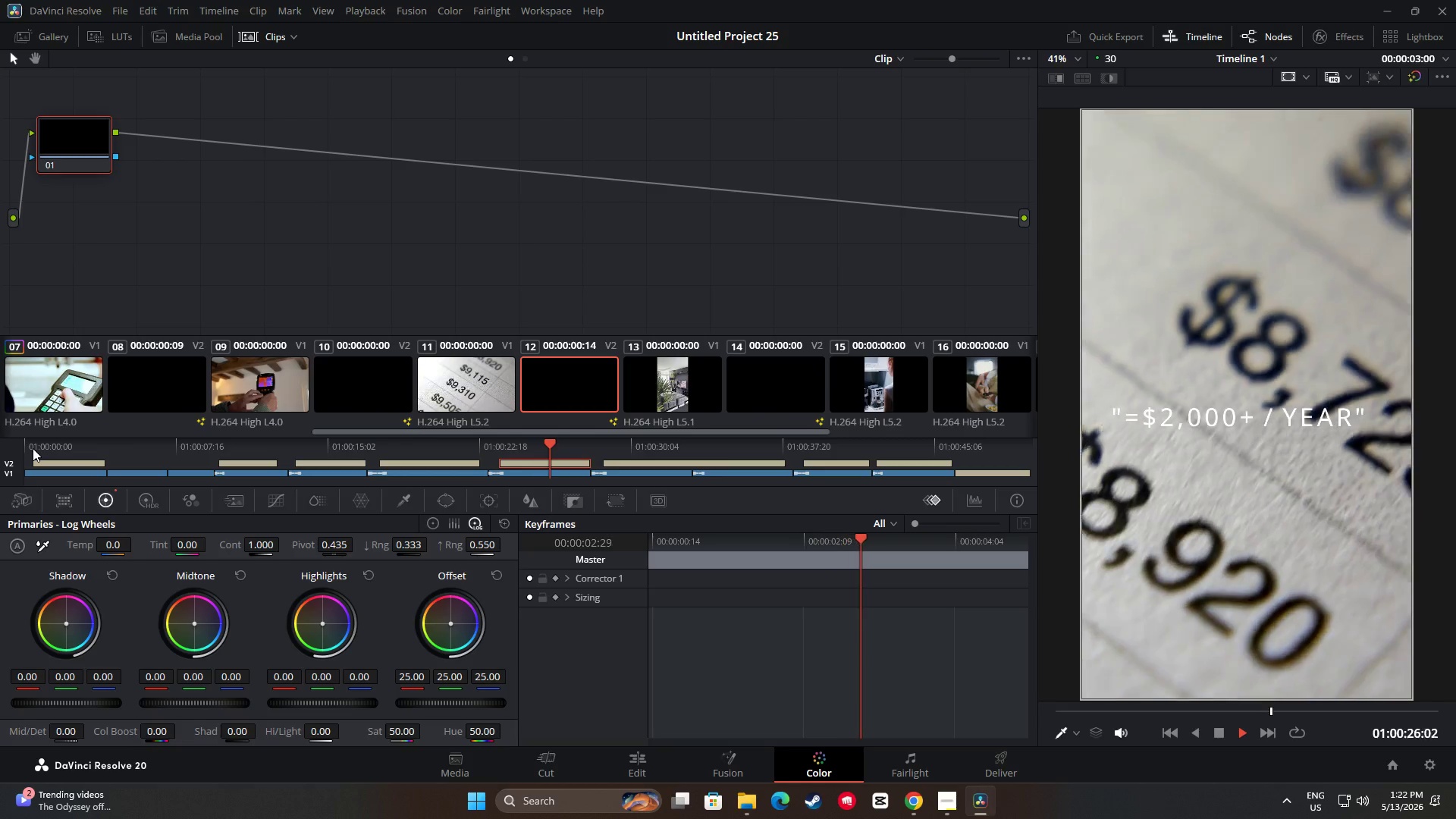 
wait(30.73)
 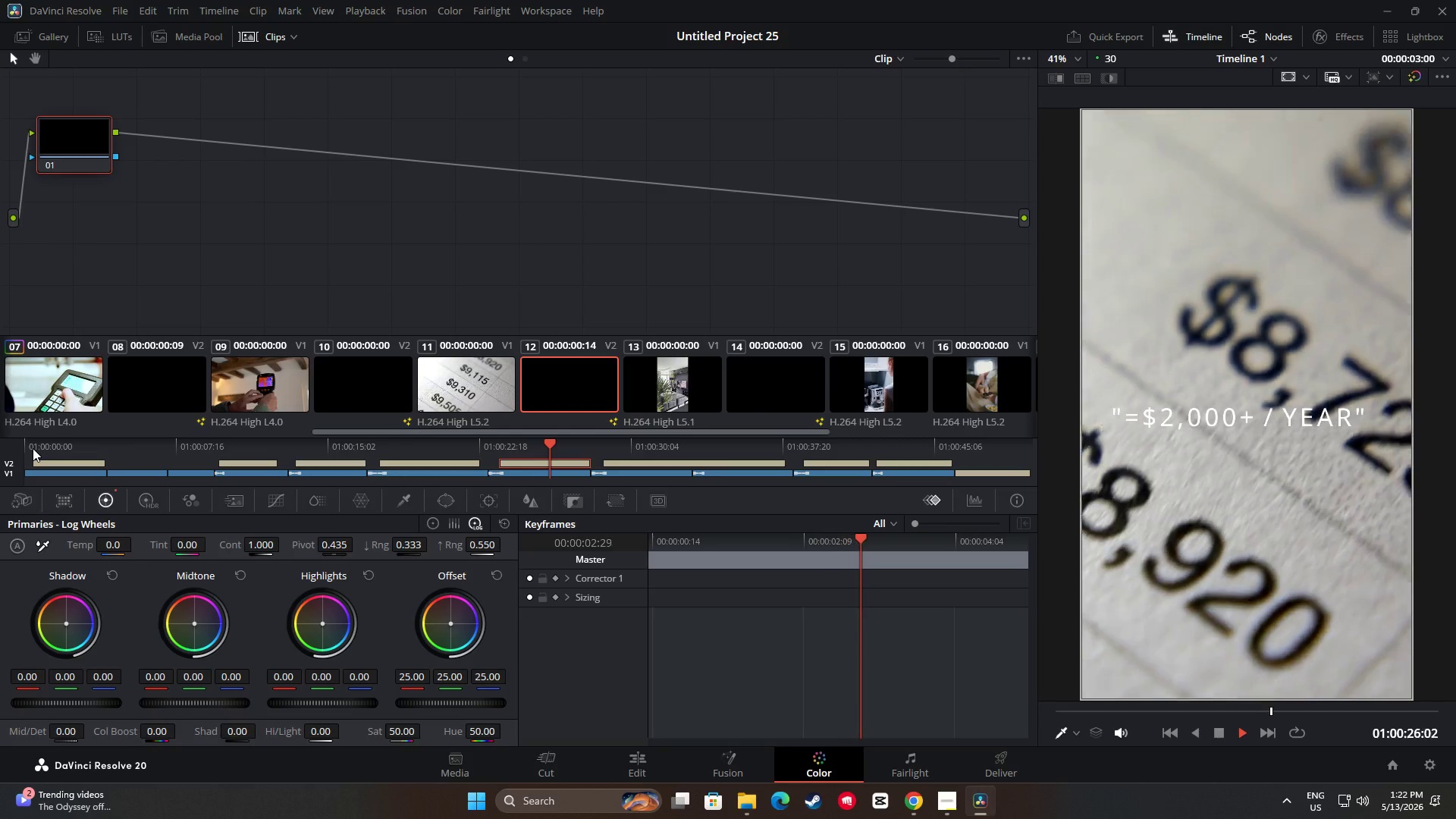 
key(Space)
 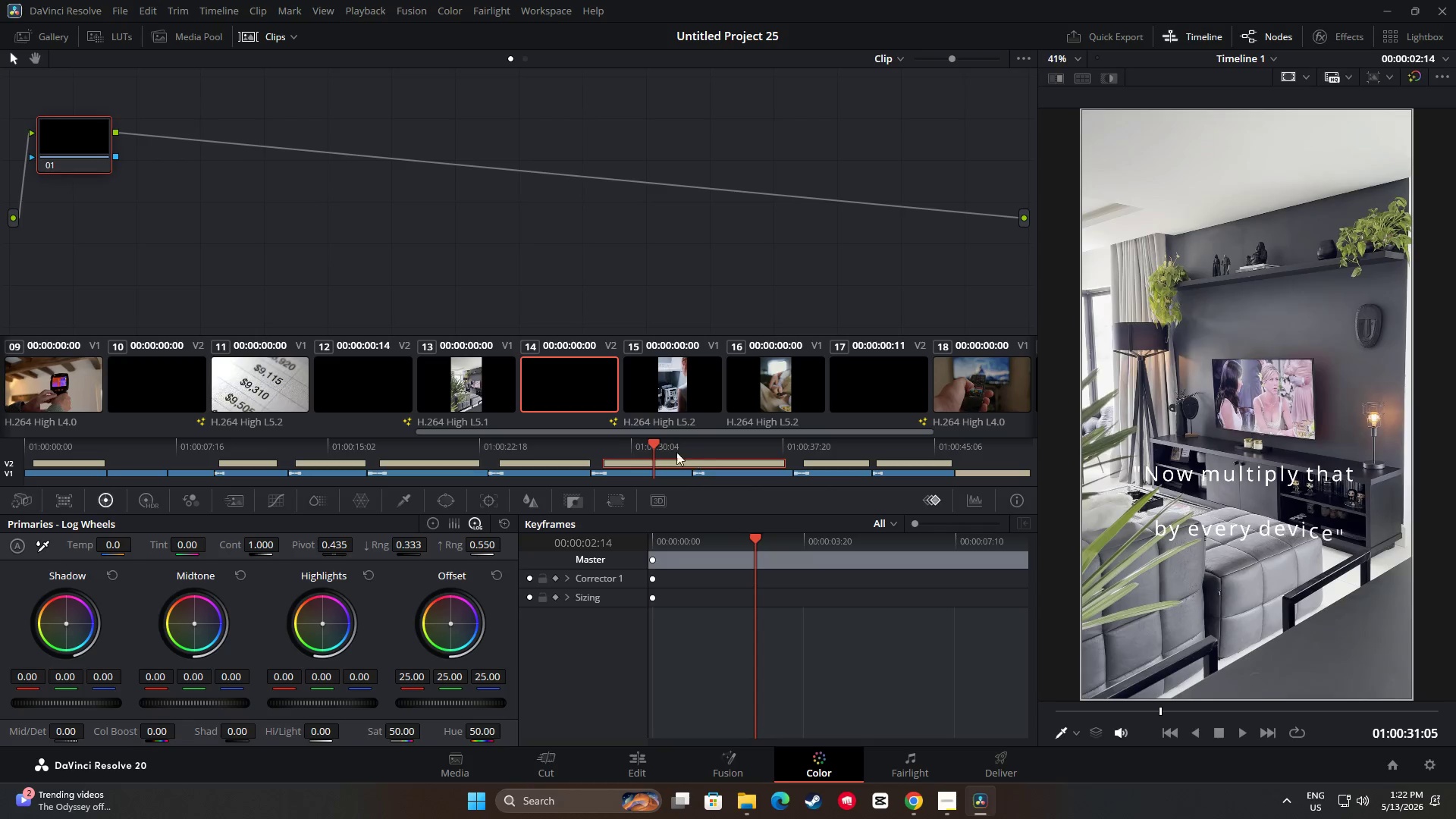 
left_click_drag(start_coordinate=[657, 448], to_coordinate=[0, 455])
 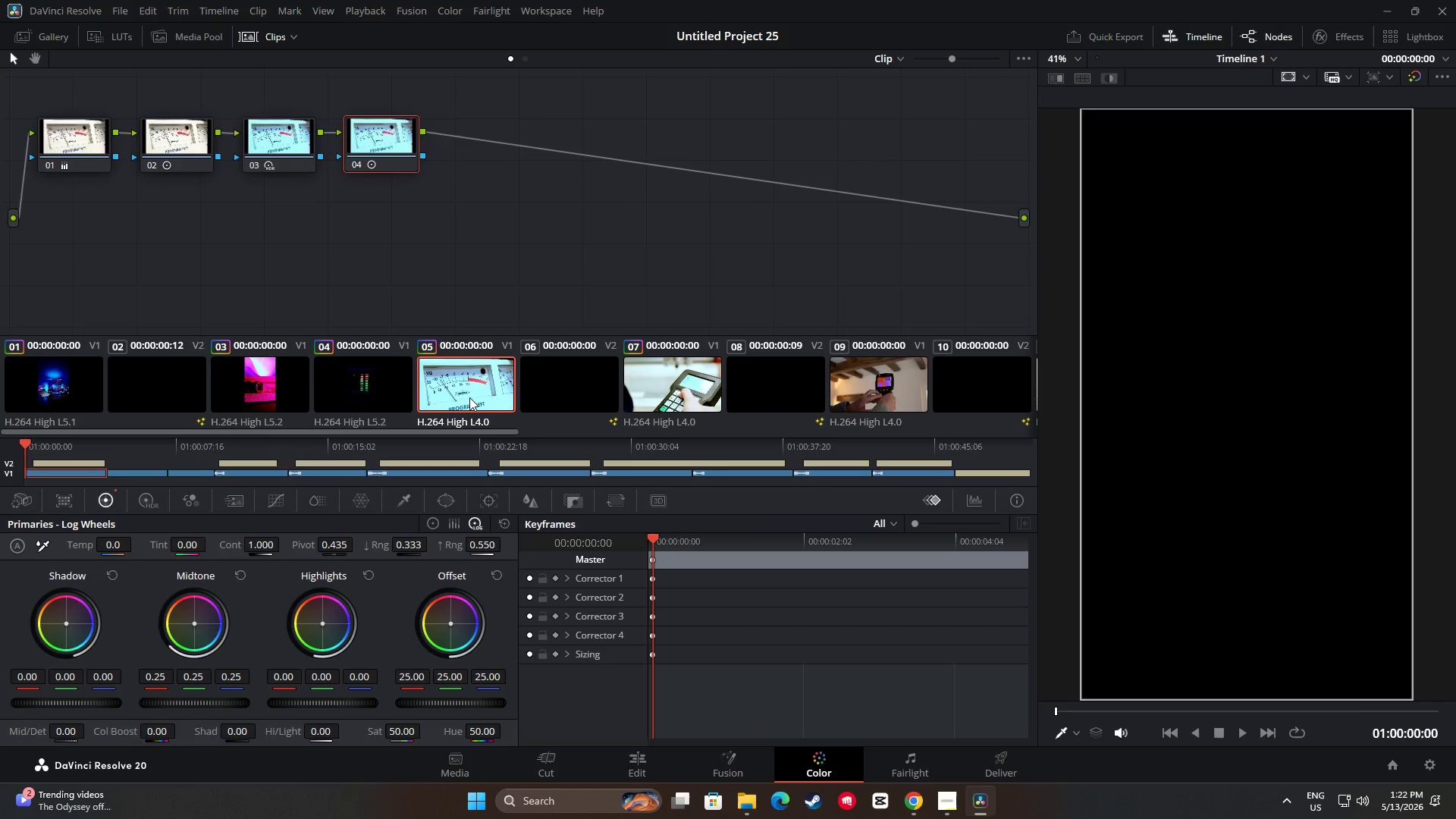 
double_click([669, 374])
 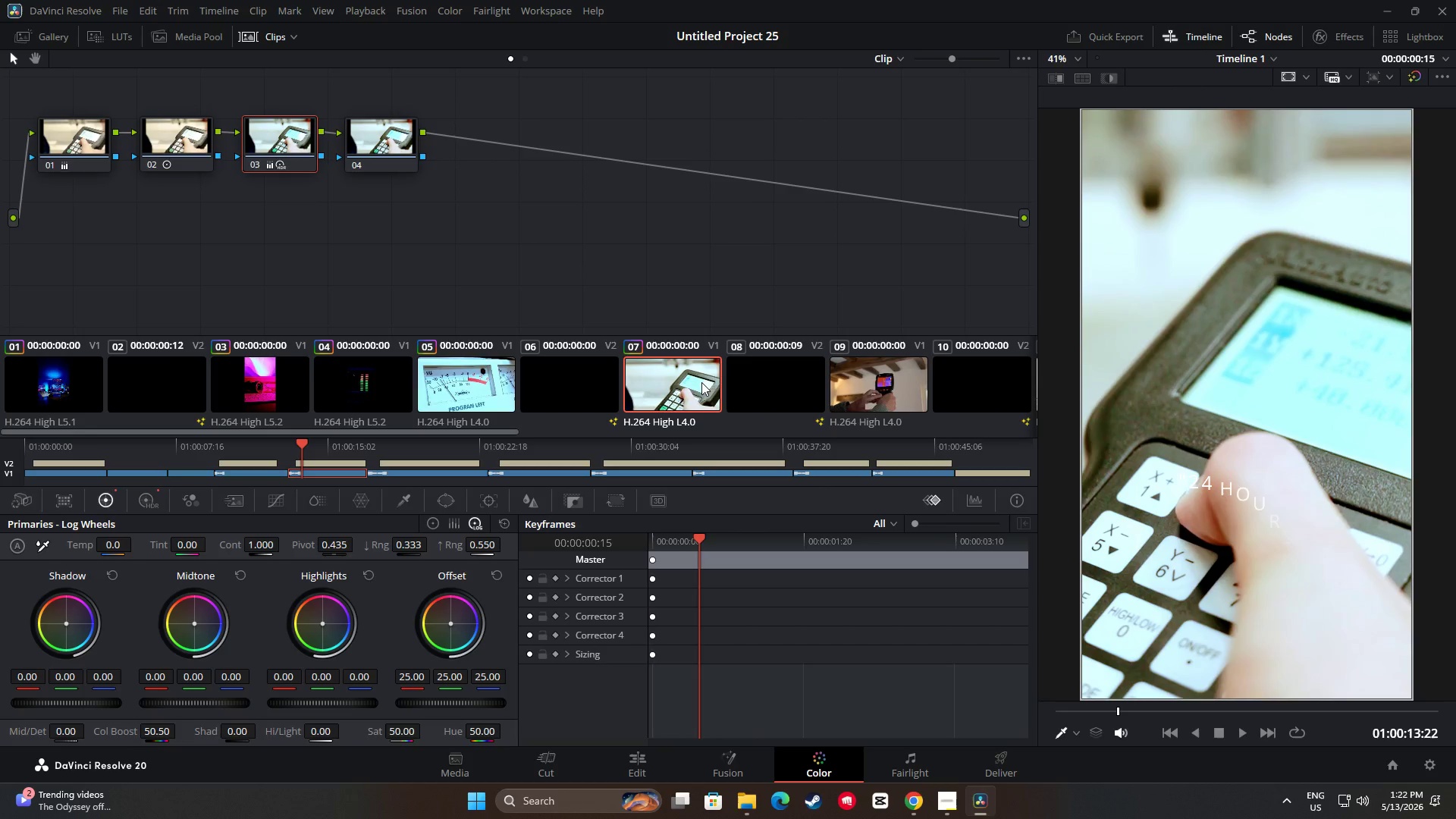 
key(Space)
 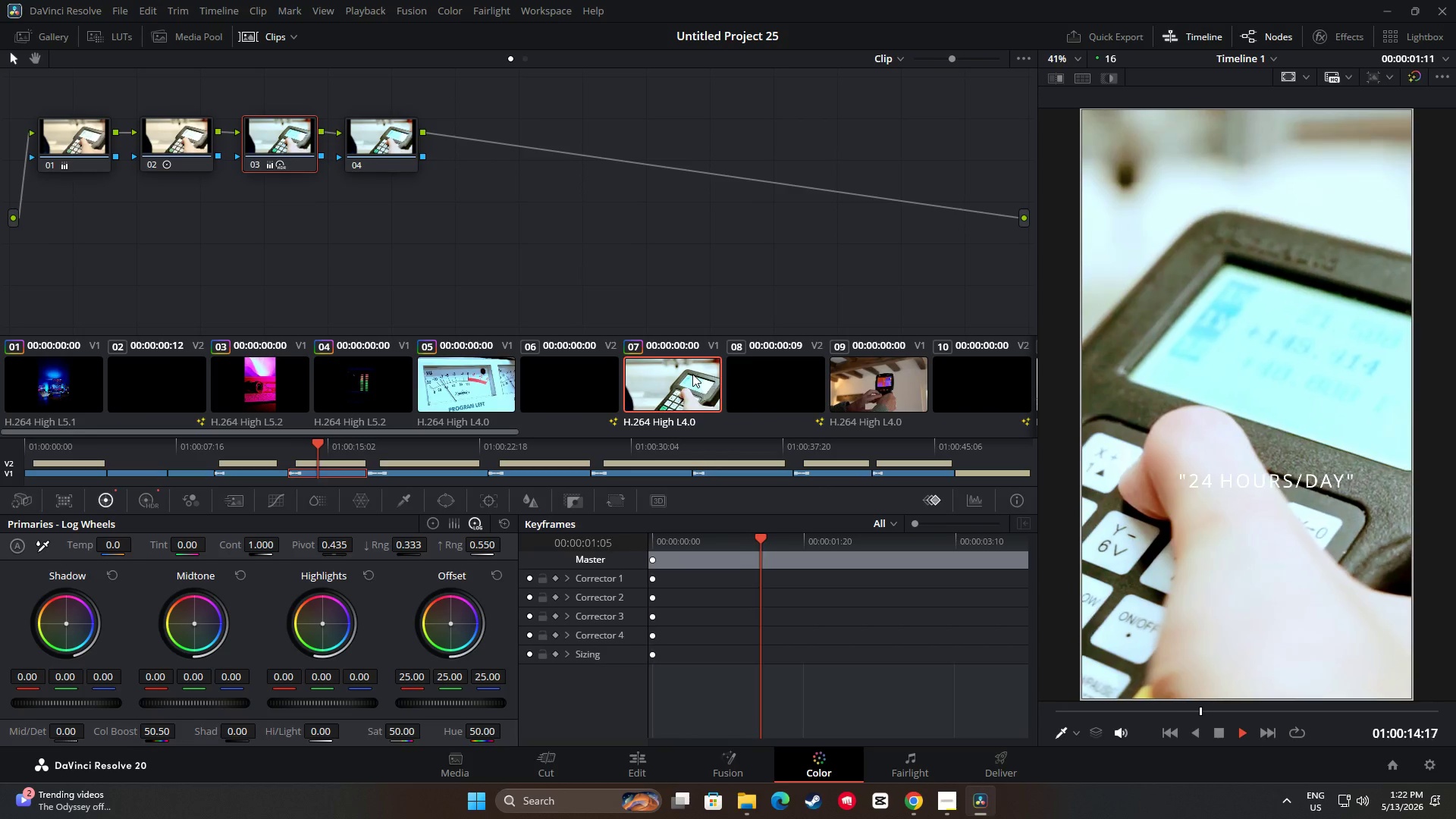 
key(Space)
 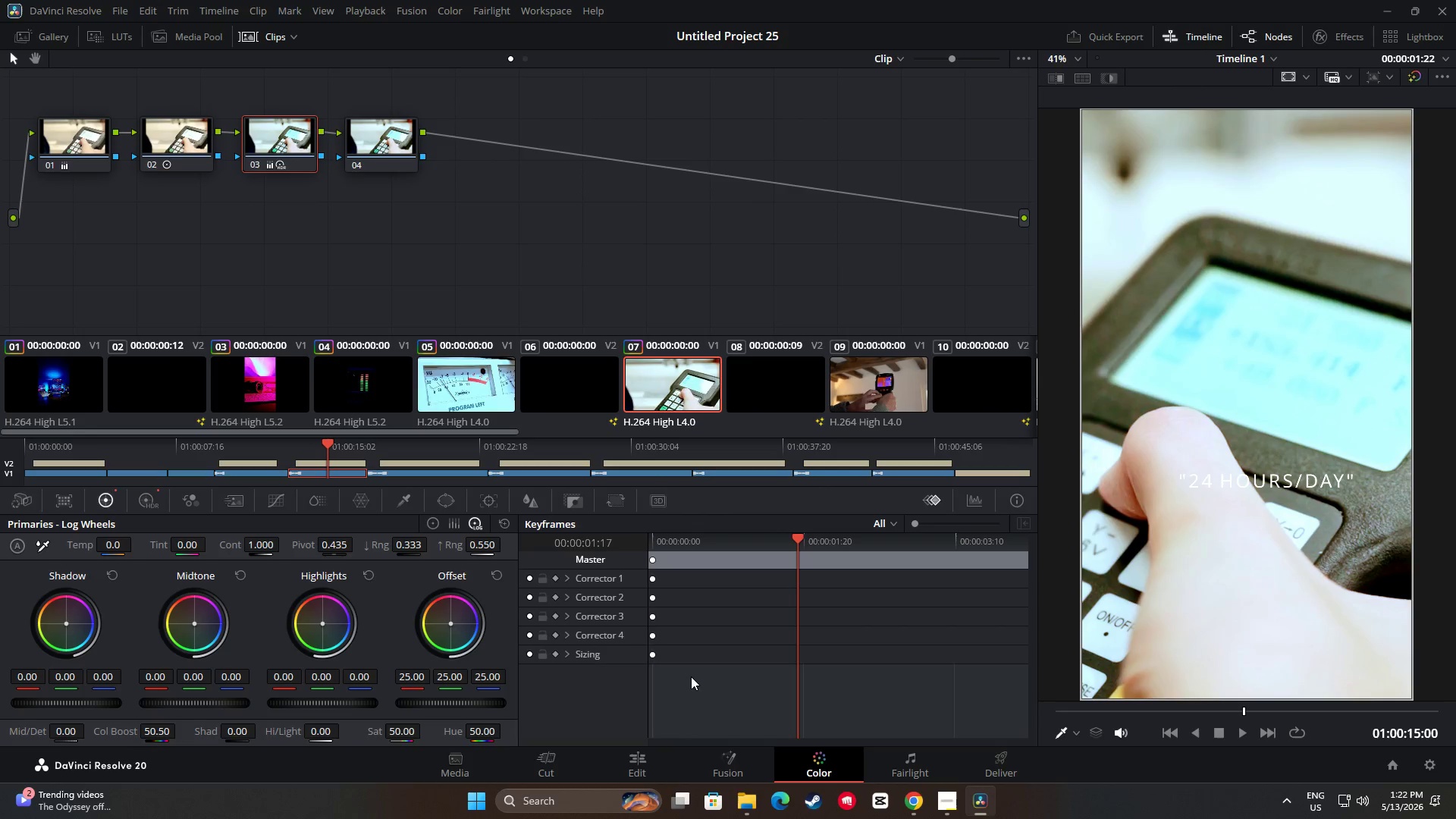 
key(Space)
 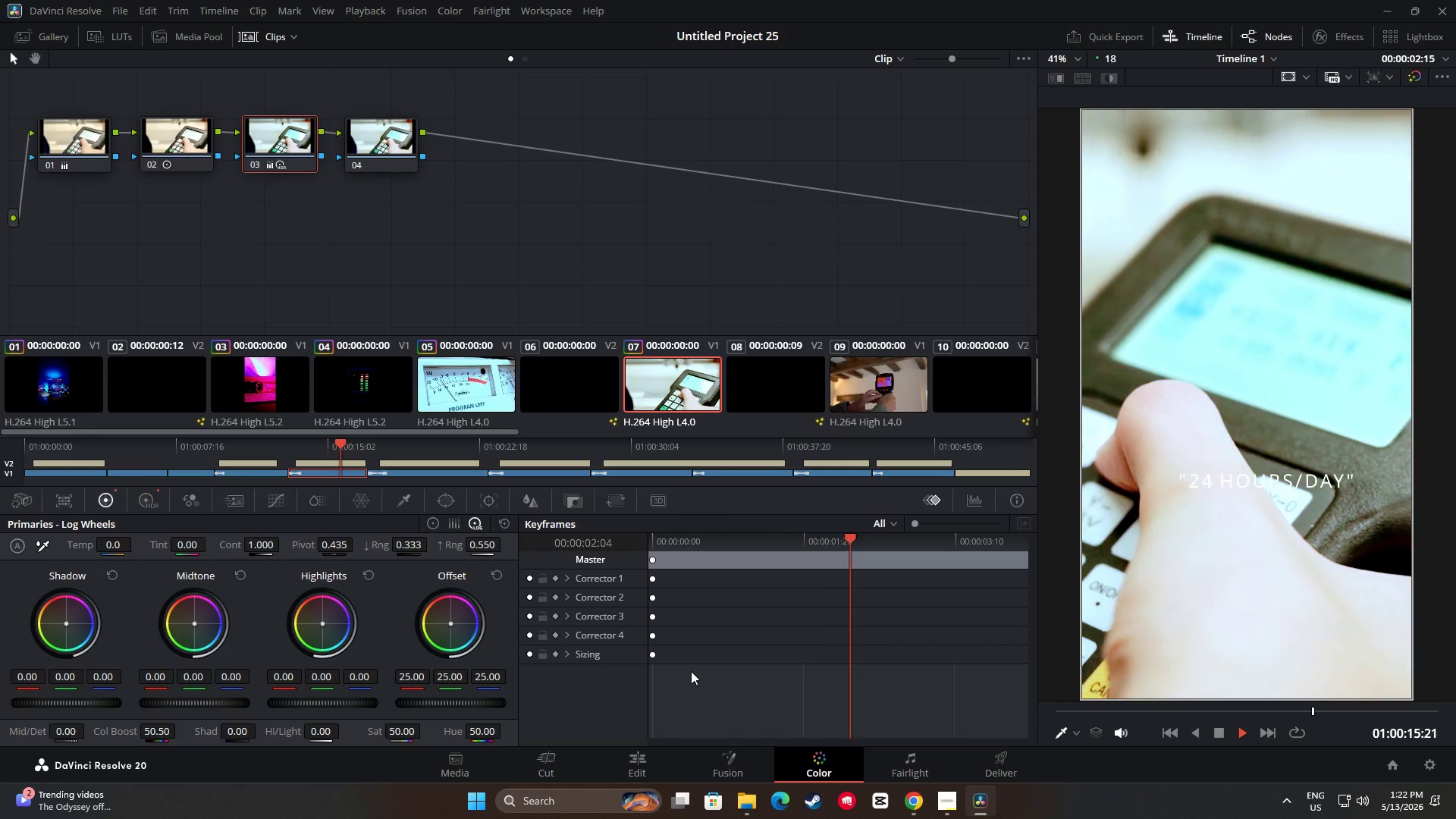 
key(Space)
 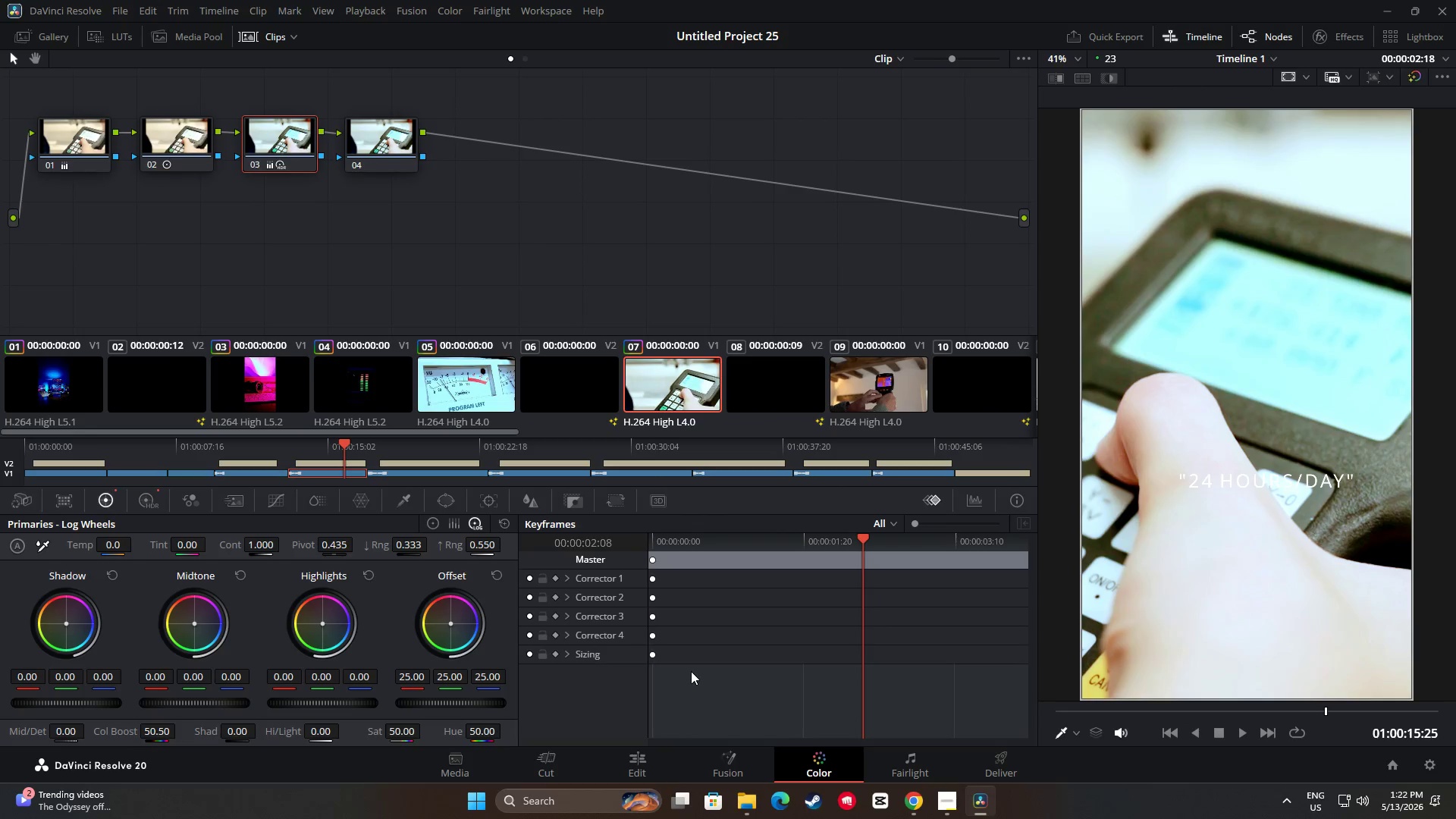 
key(Space)
 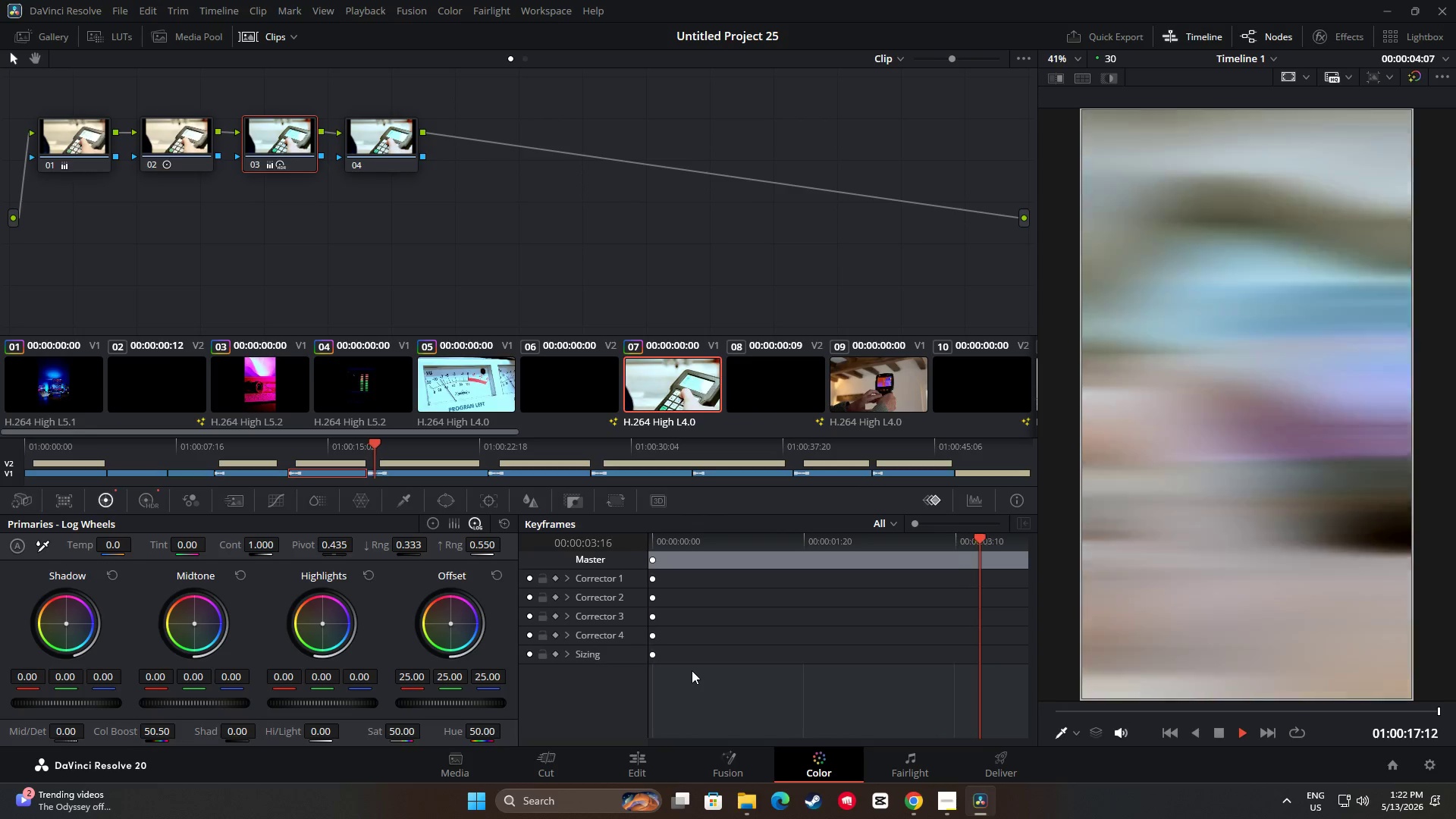 
key(Space)
 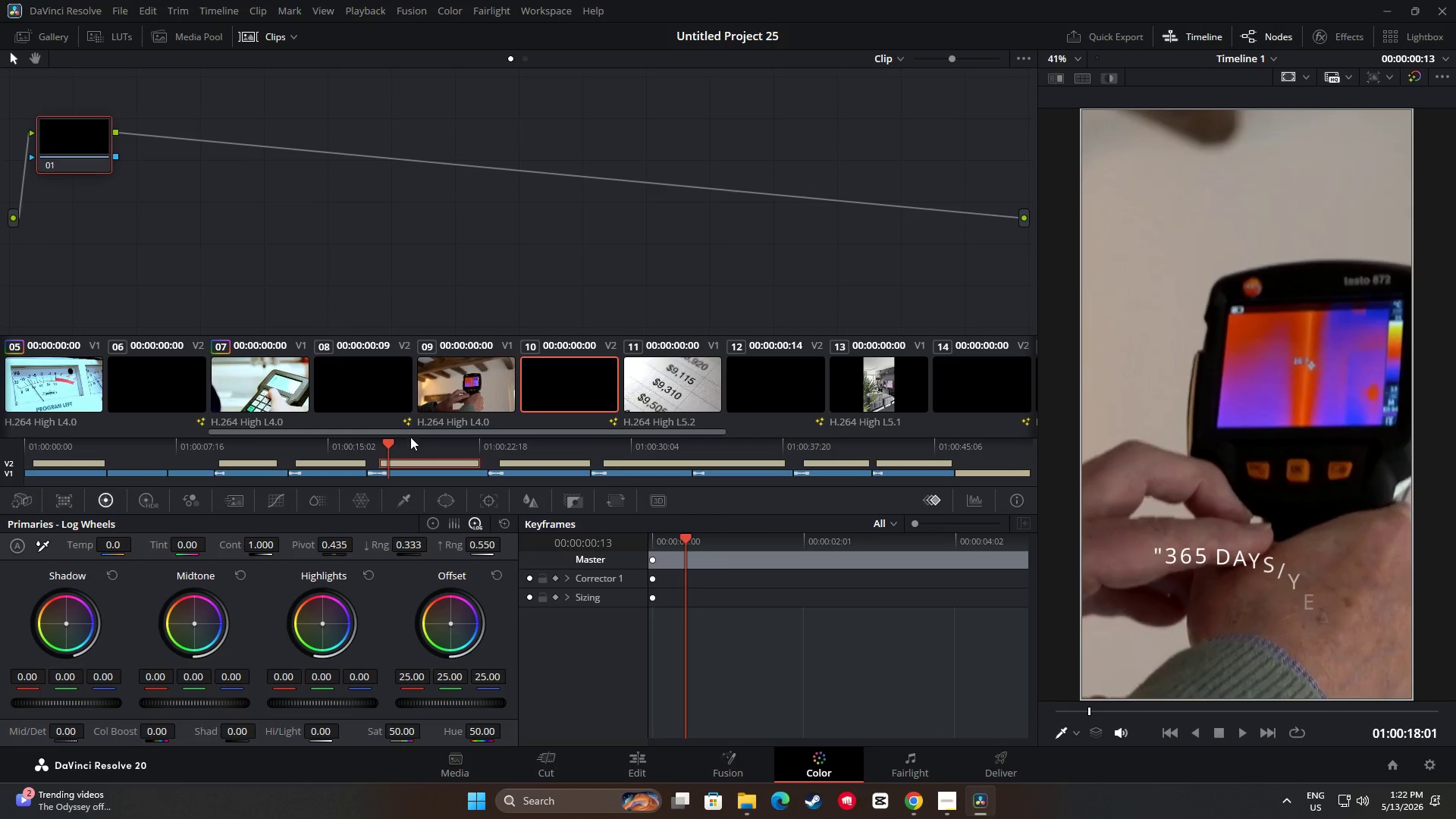 
left_click_drag(start_coordinate=[393, 439], to_coordinate=[325, 441])
 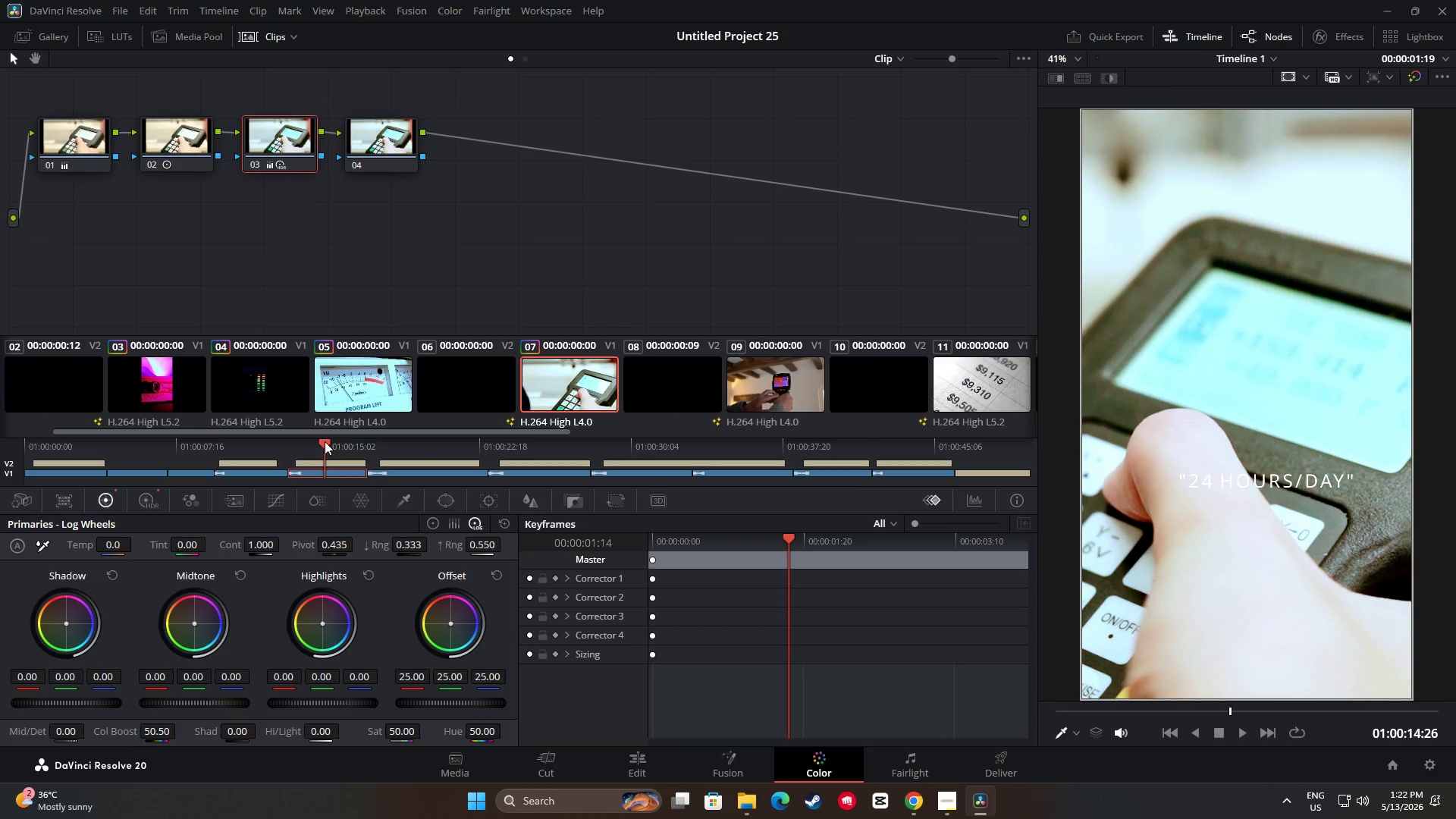 
key(Space)
 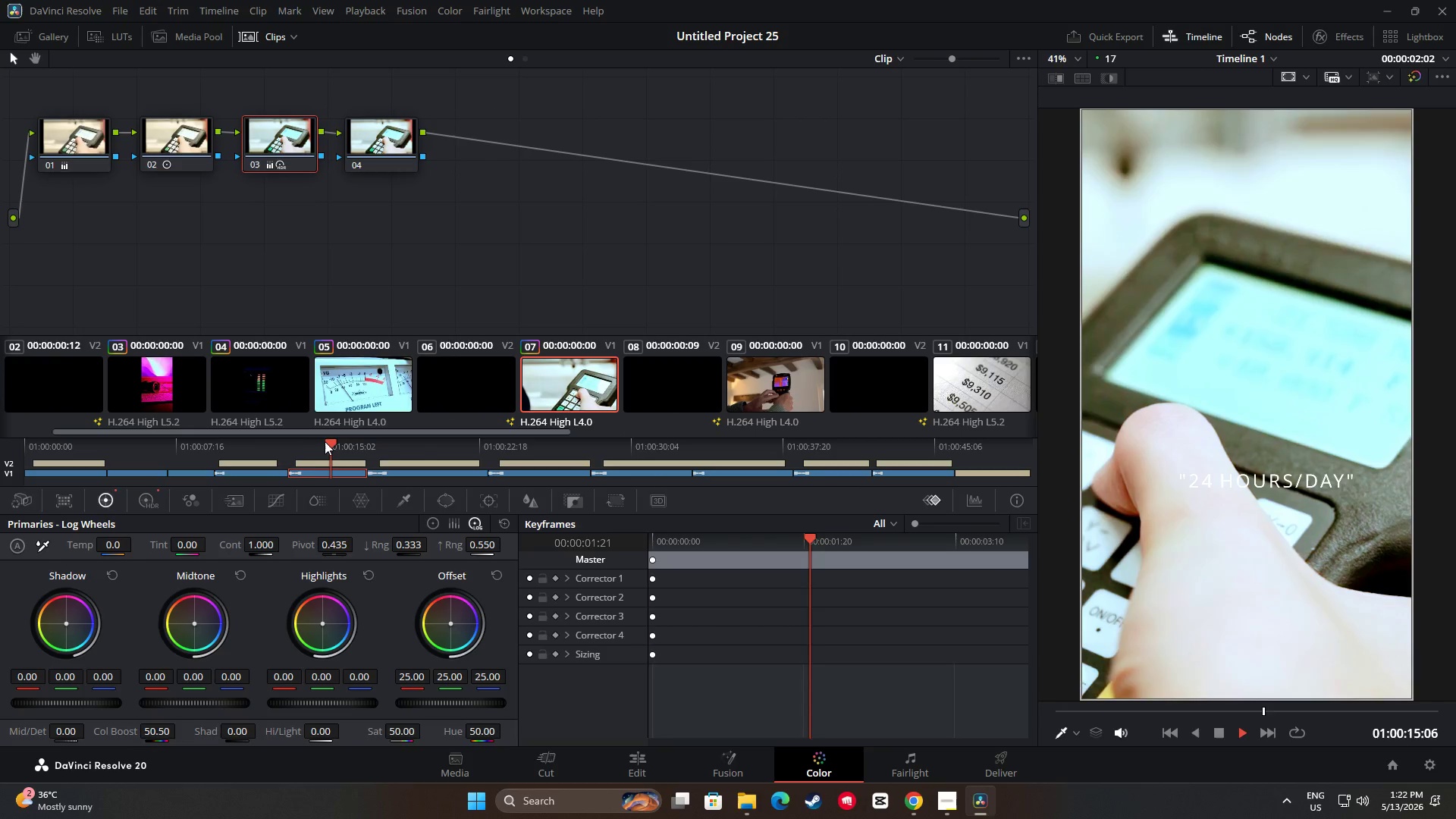 
key(Space)
 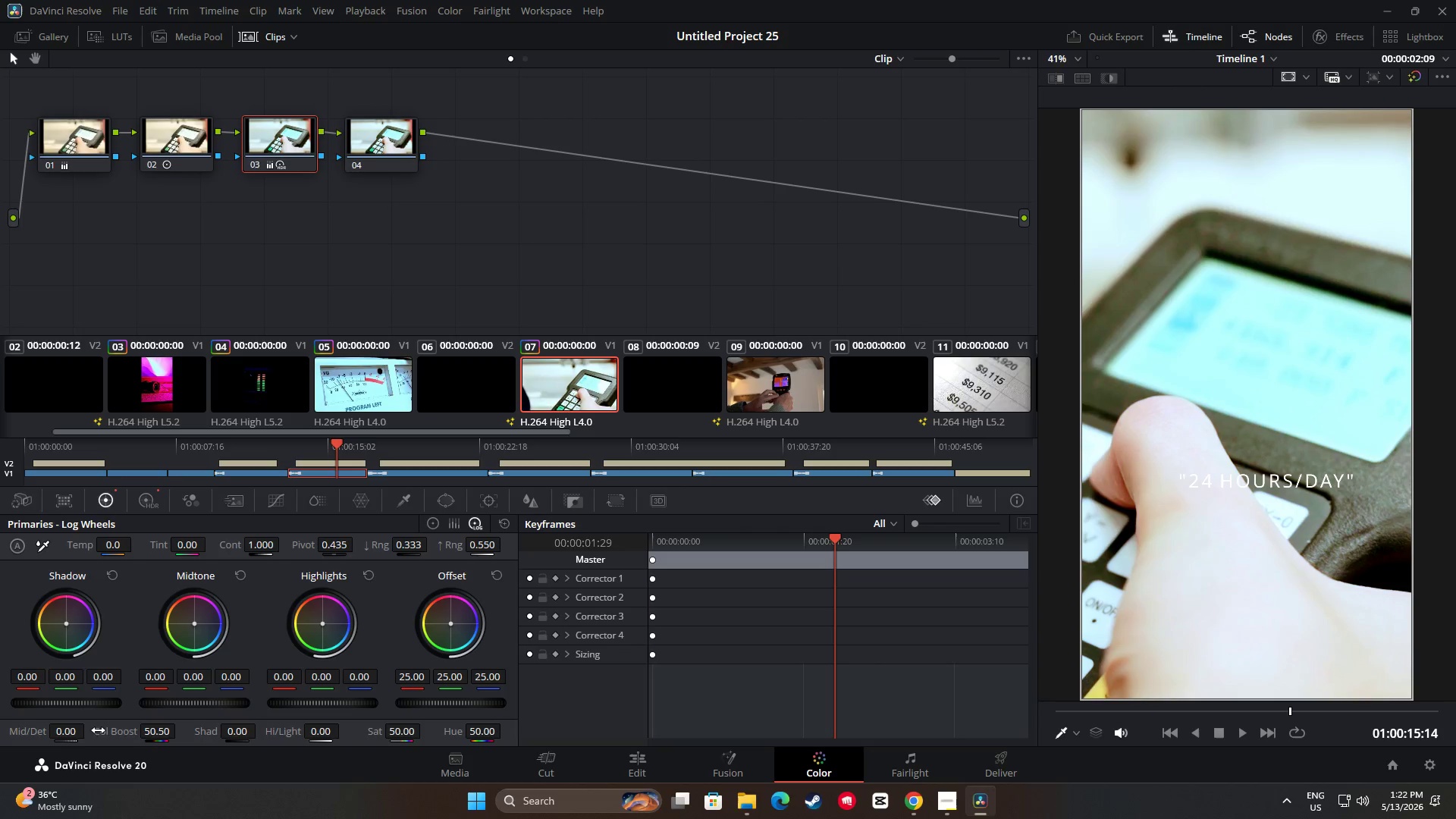 
left_click_drag(start_coordinate=[194, 699], to_coordinate=[623, 409])
 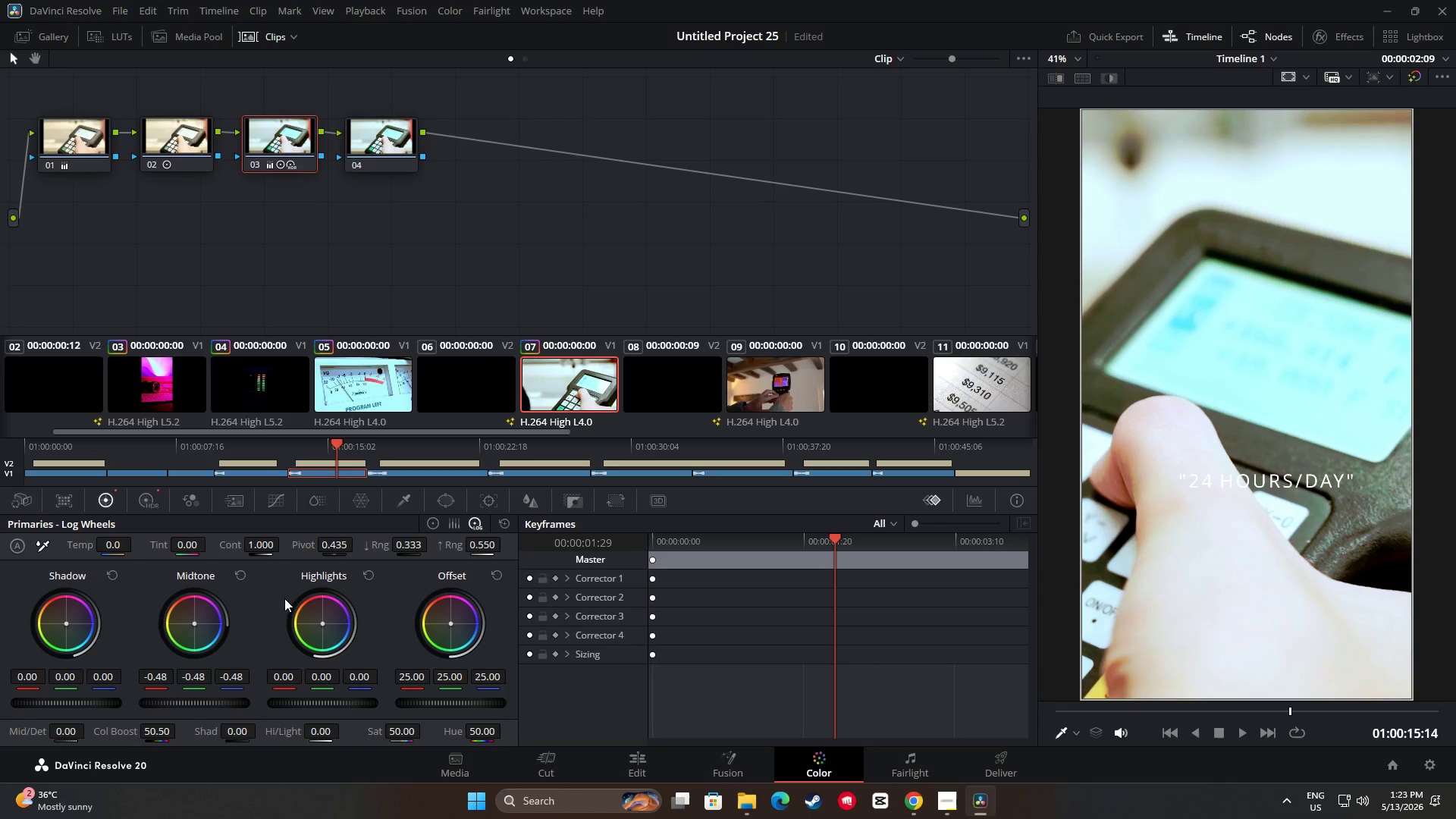 
left_click([247, 576])
 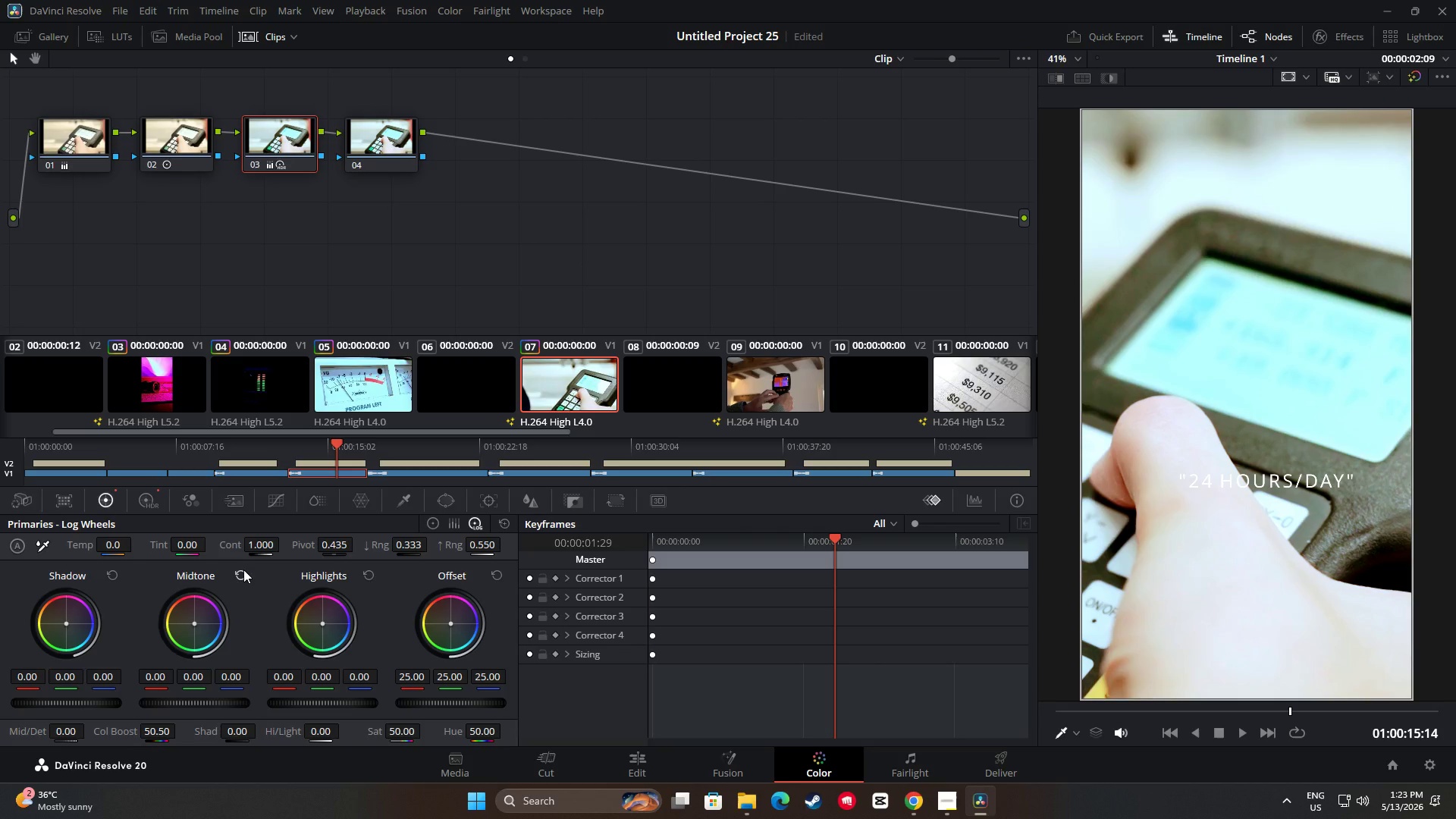 
key(Space)
 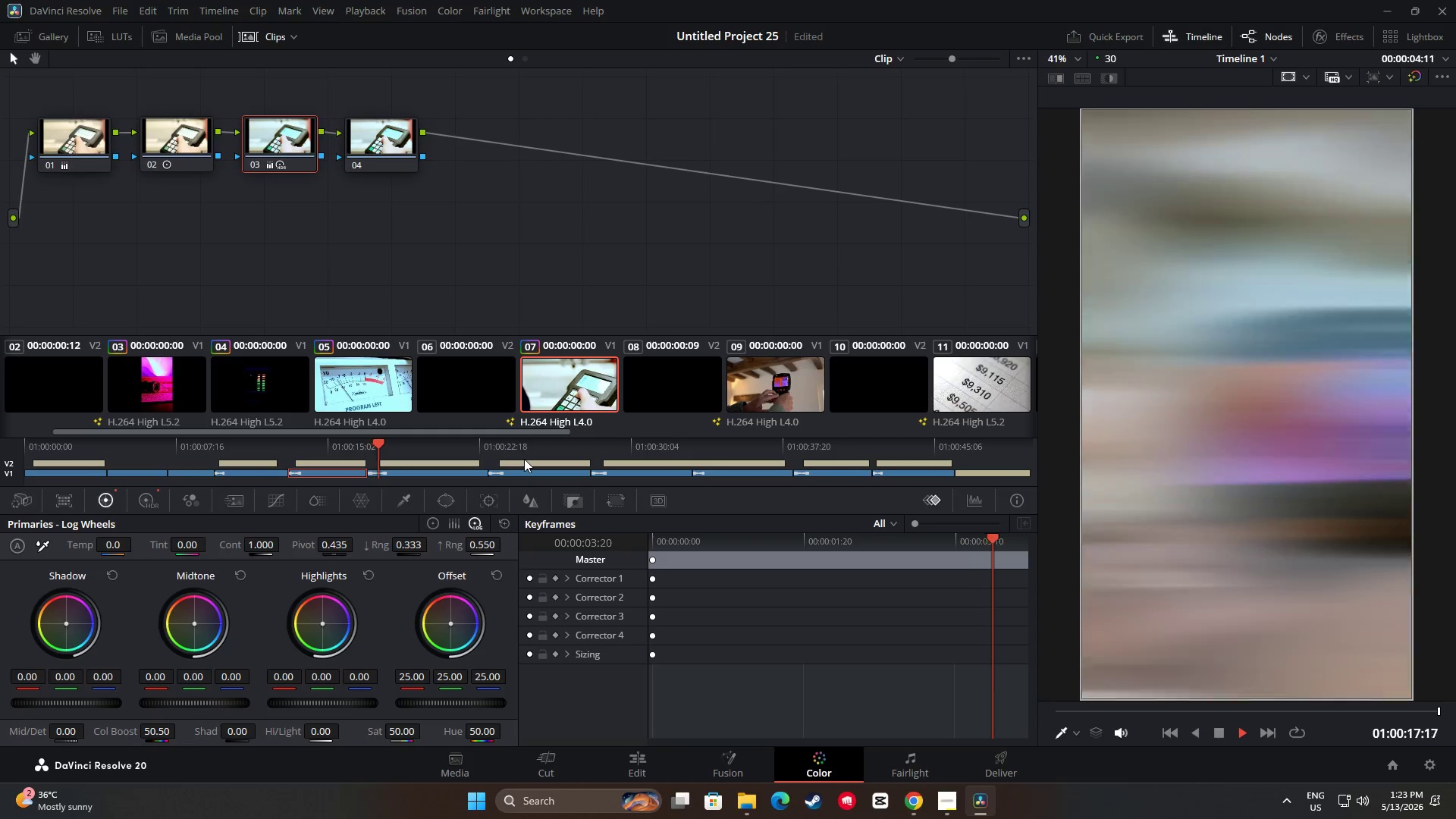 
key(Space)
 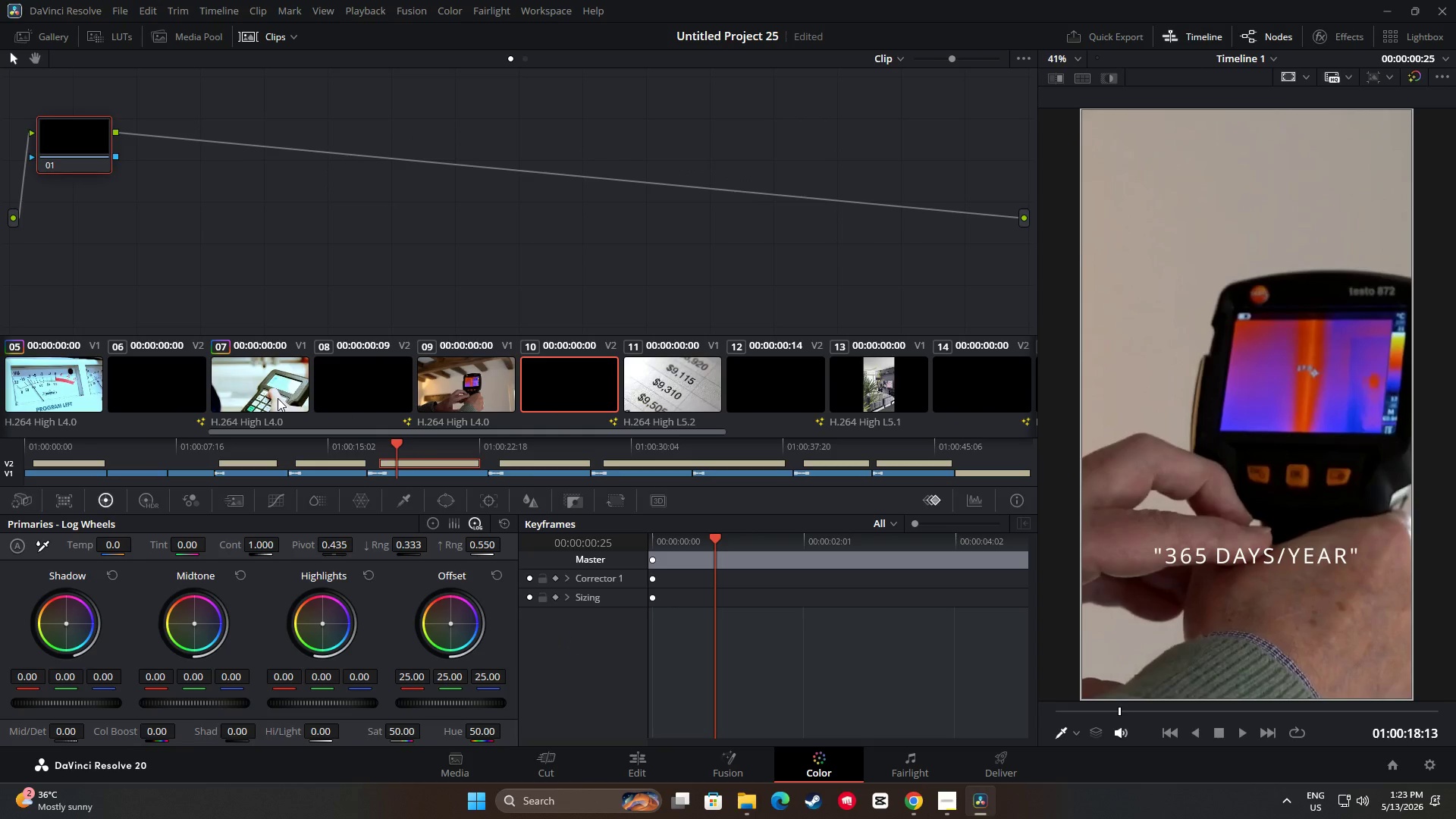 
left_click([278, 398])
 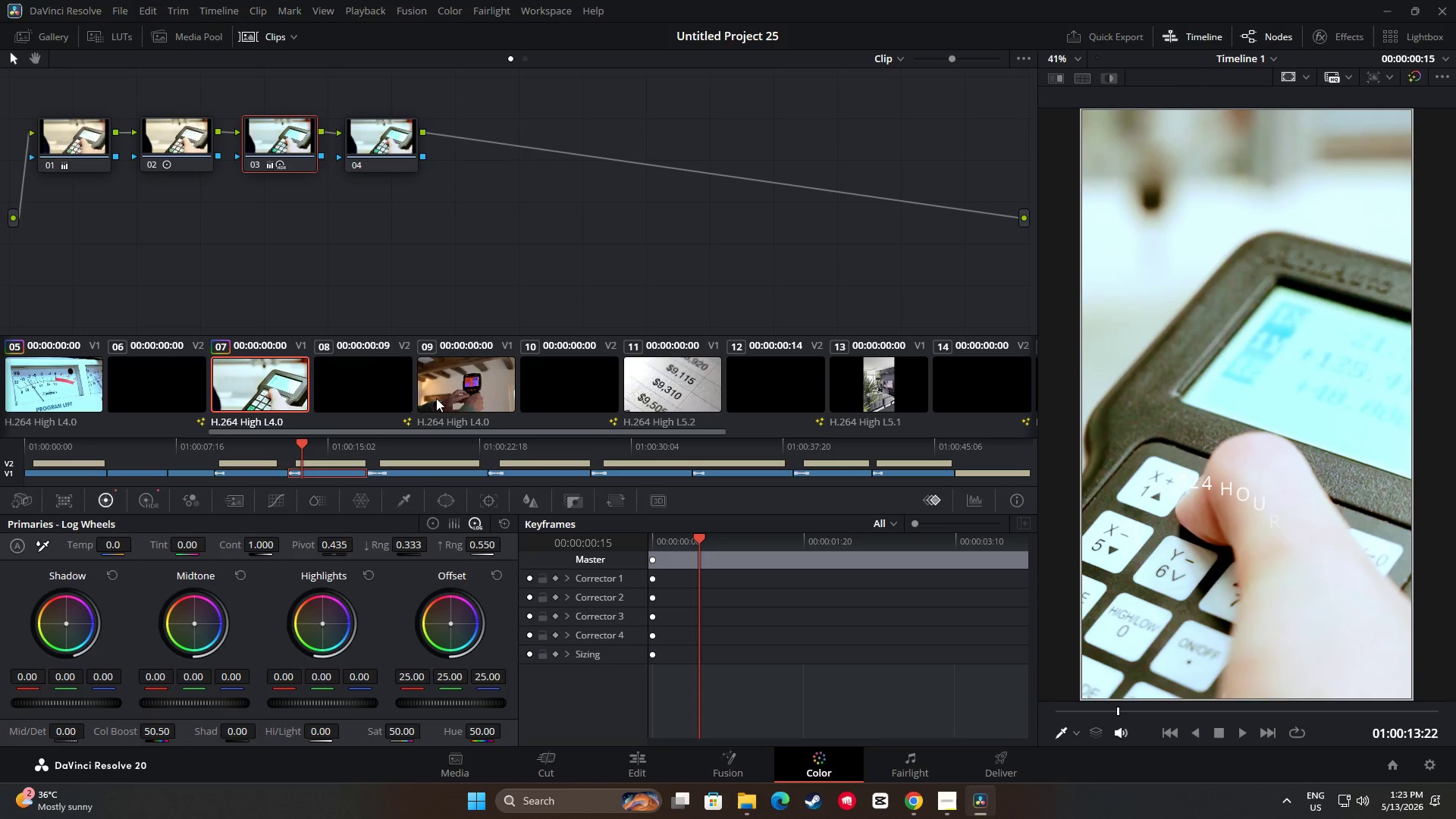 
hold_key(key=ControlLeft, duration=0.38)
 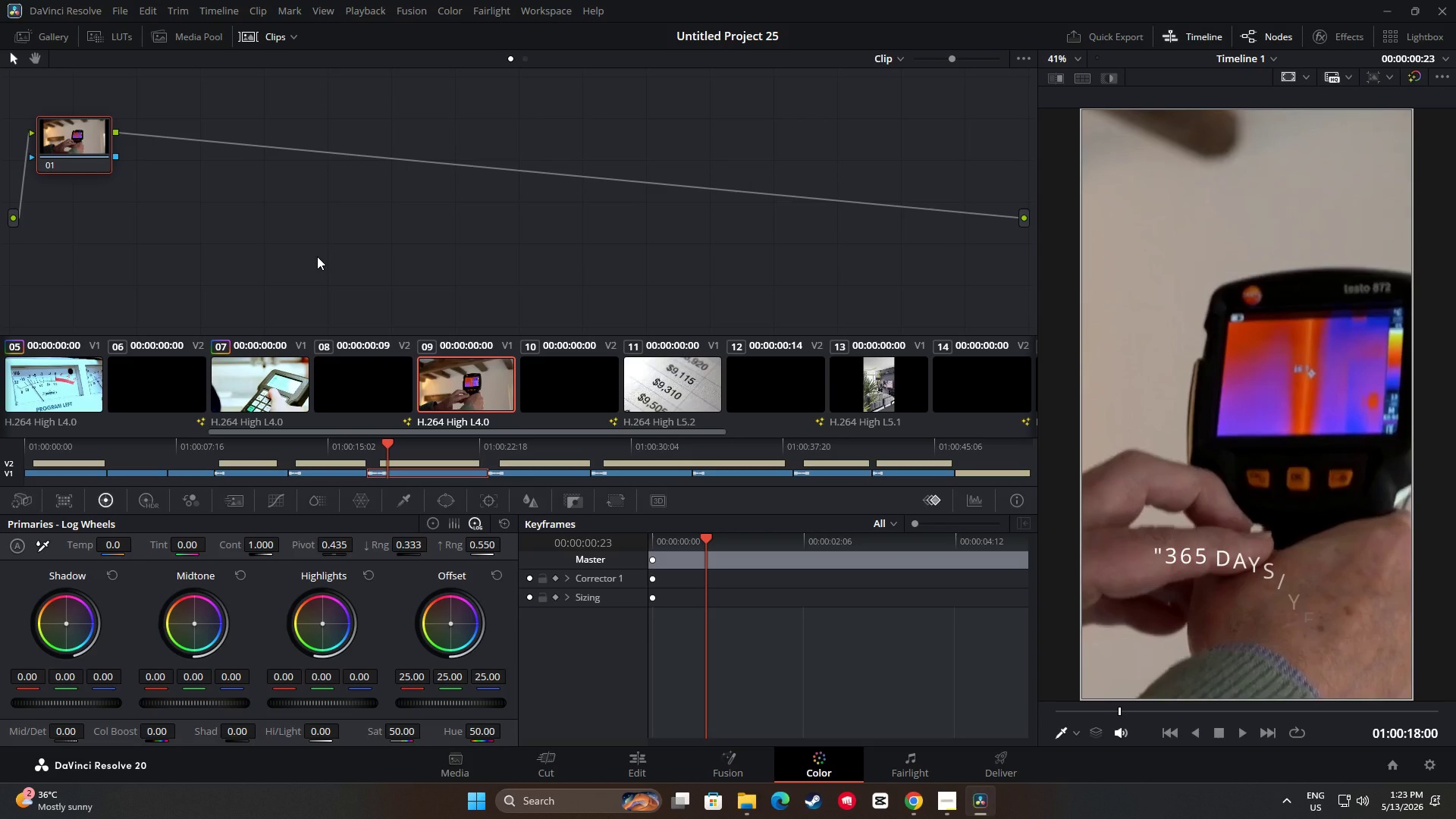 
key(Alt+S)
 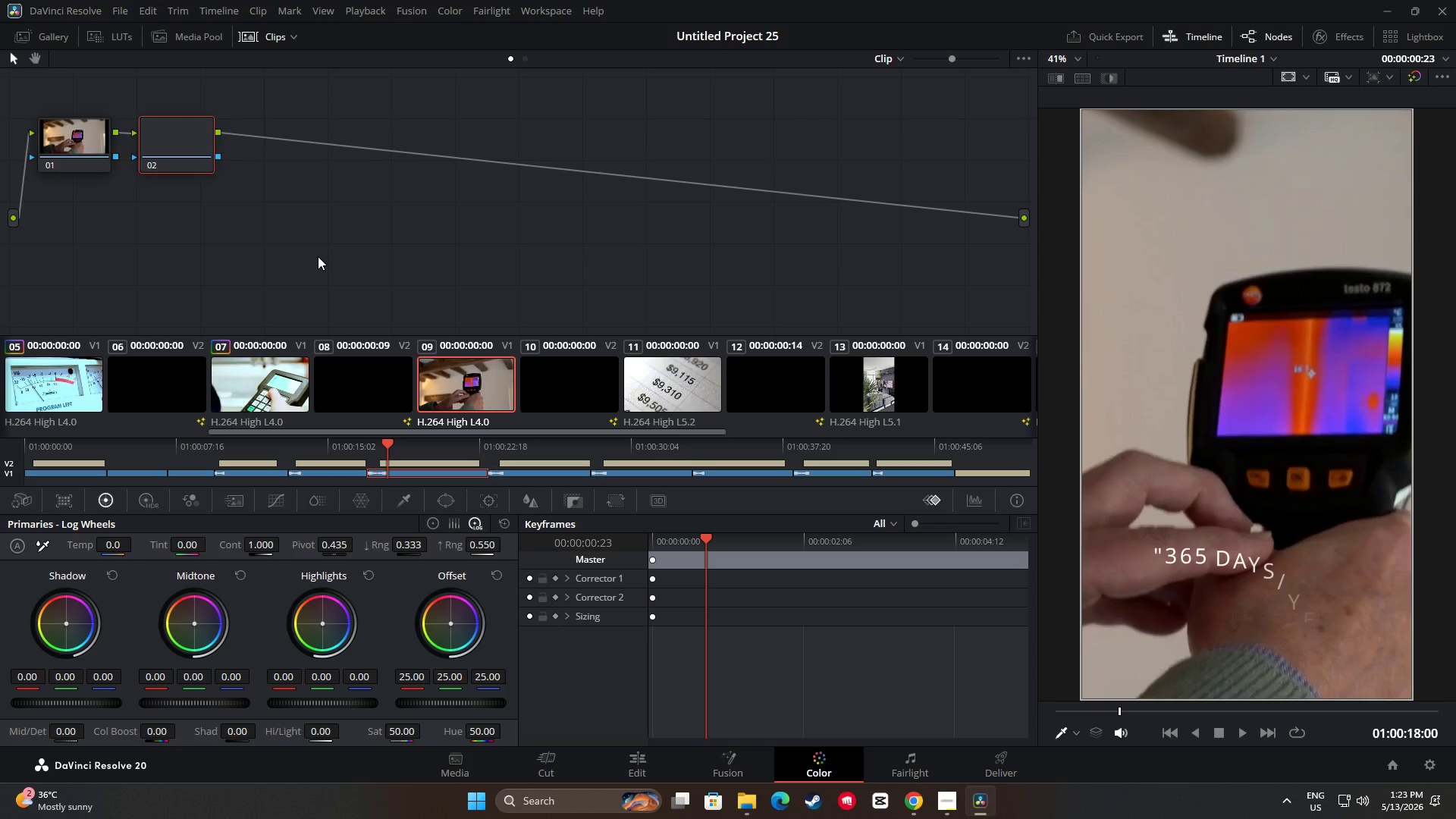 
key(Alt+S)
 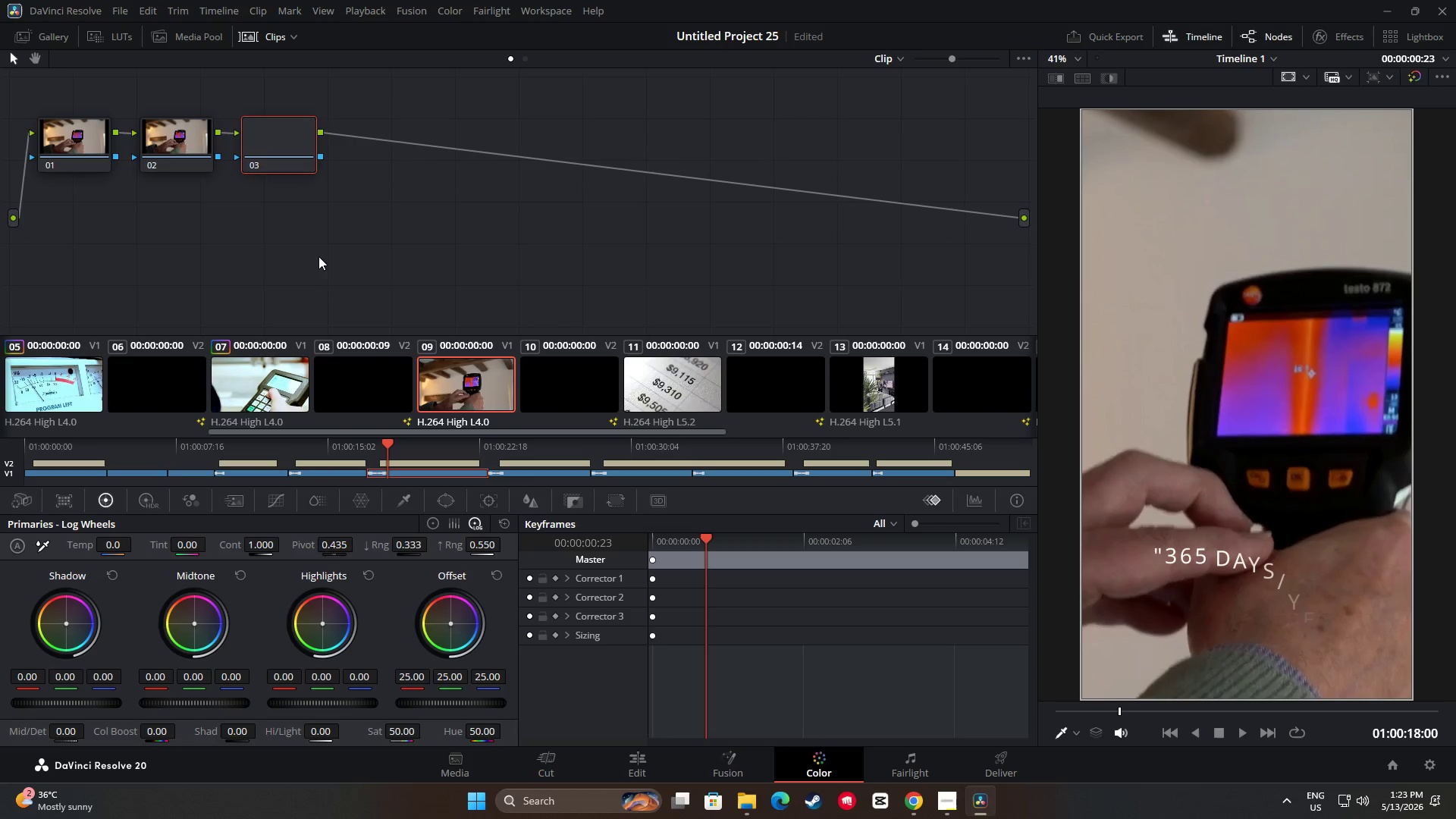 
key(Alt+S)
 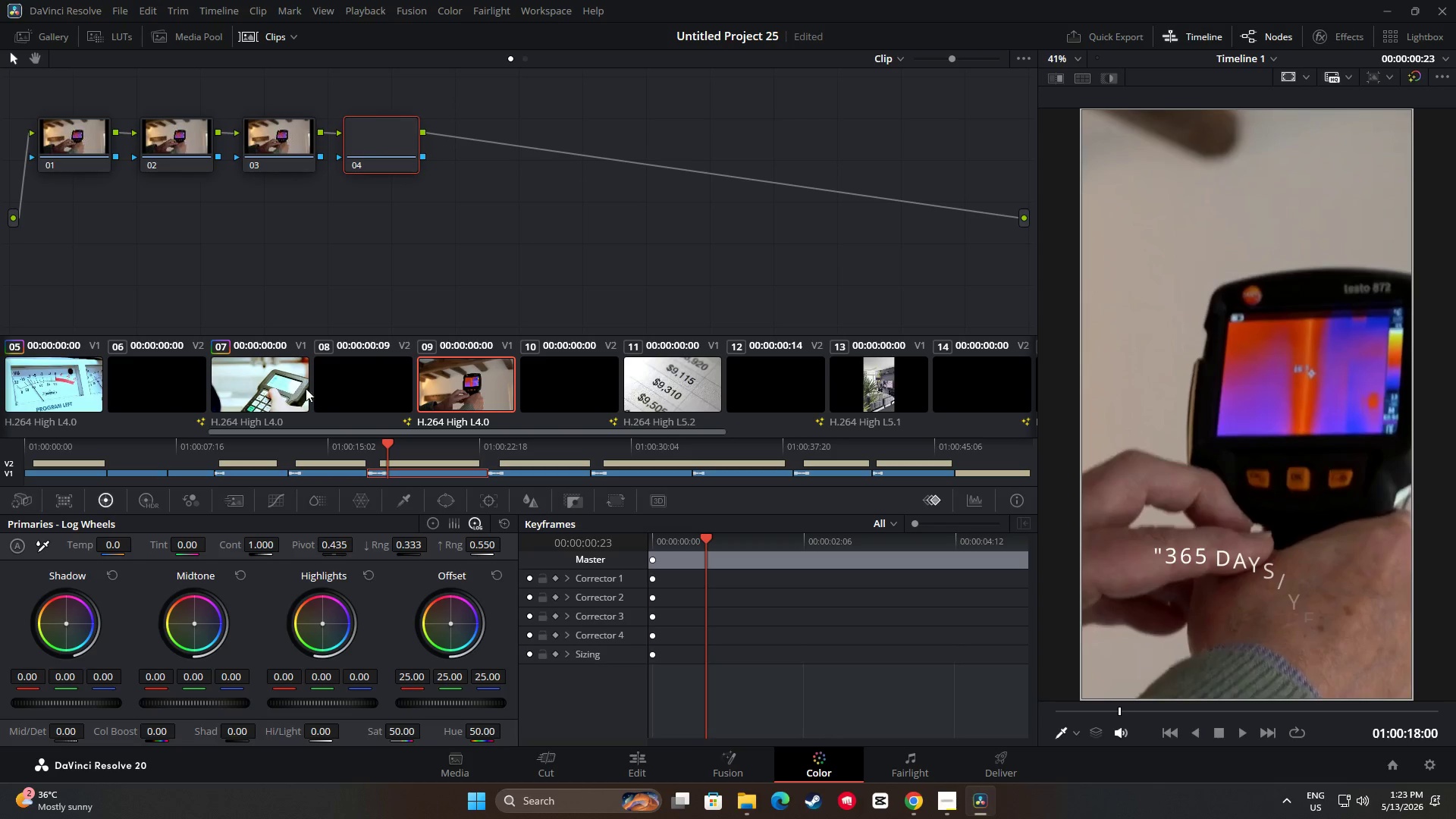 
left_click([297, 388])
 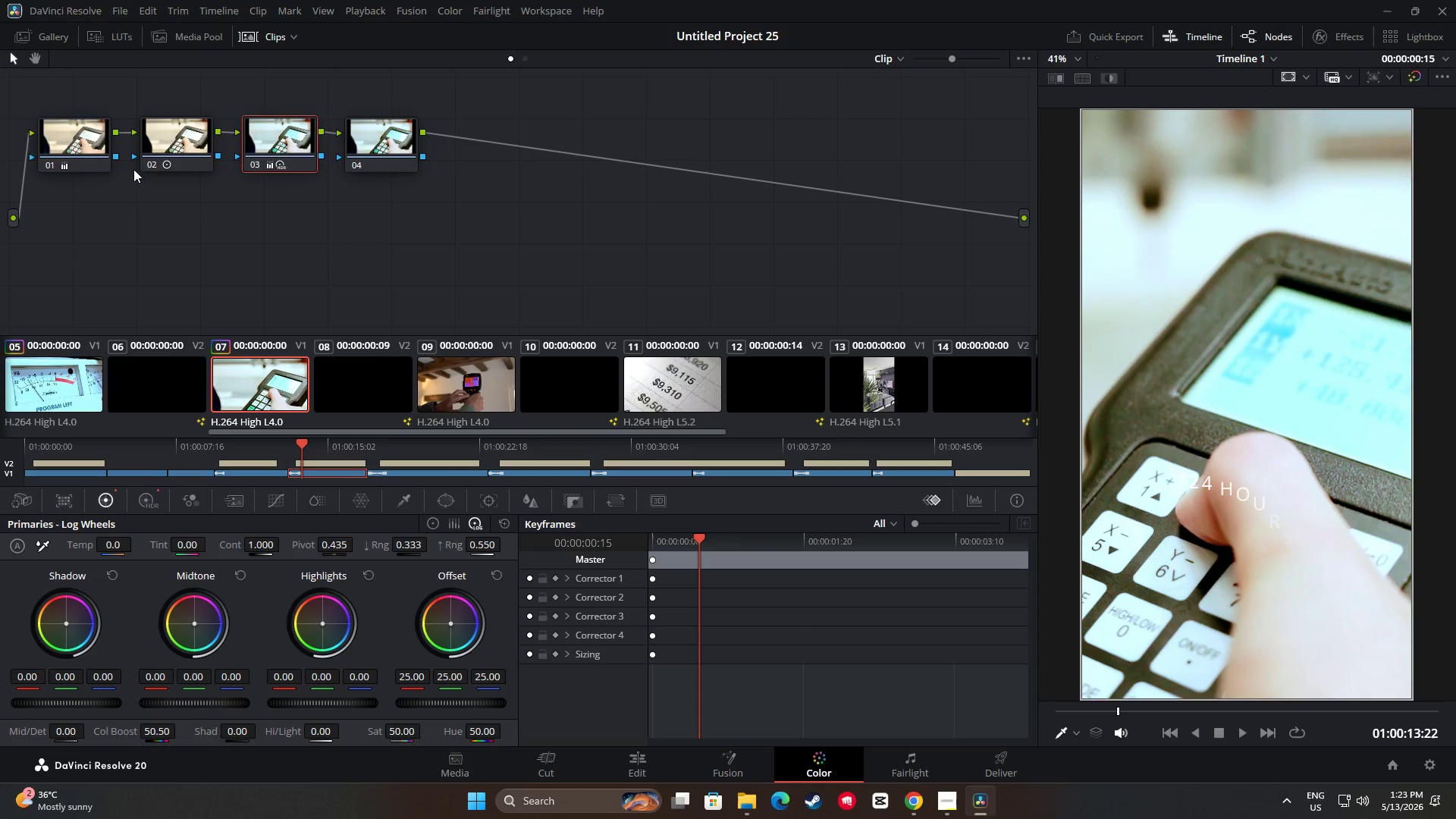 
left_click([95, 152])
 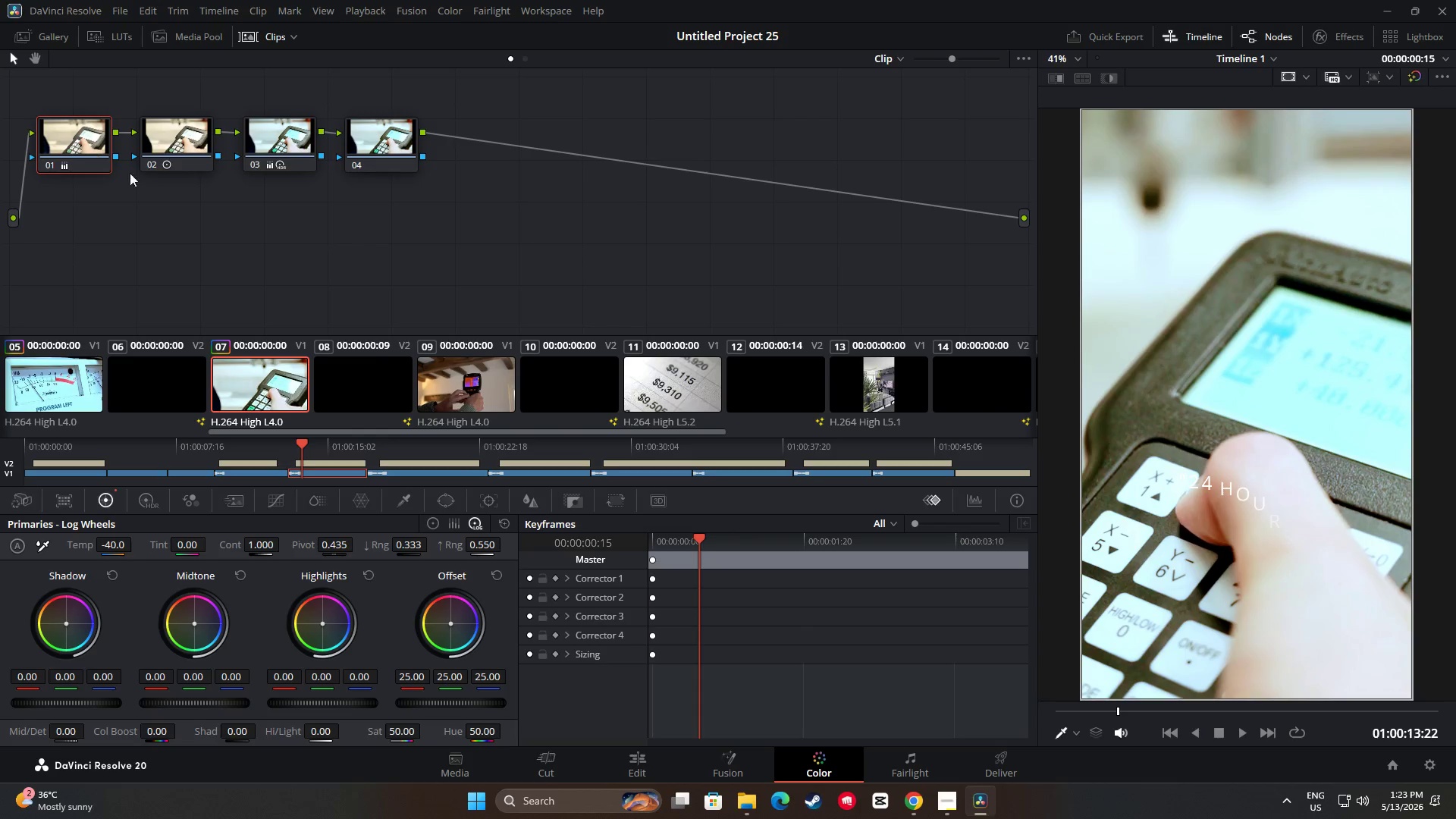 
key(Control+C)
 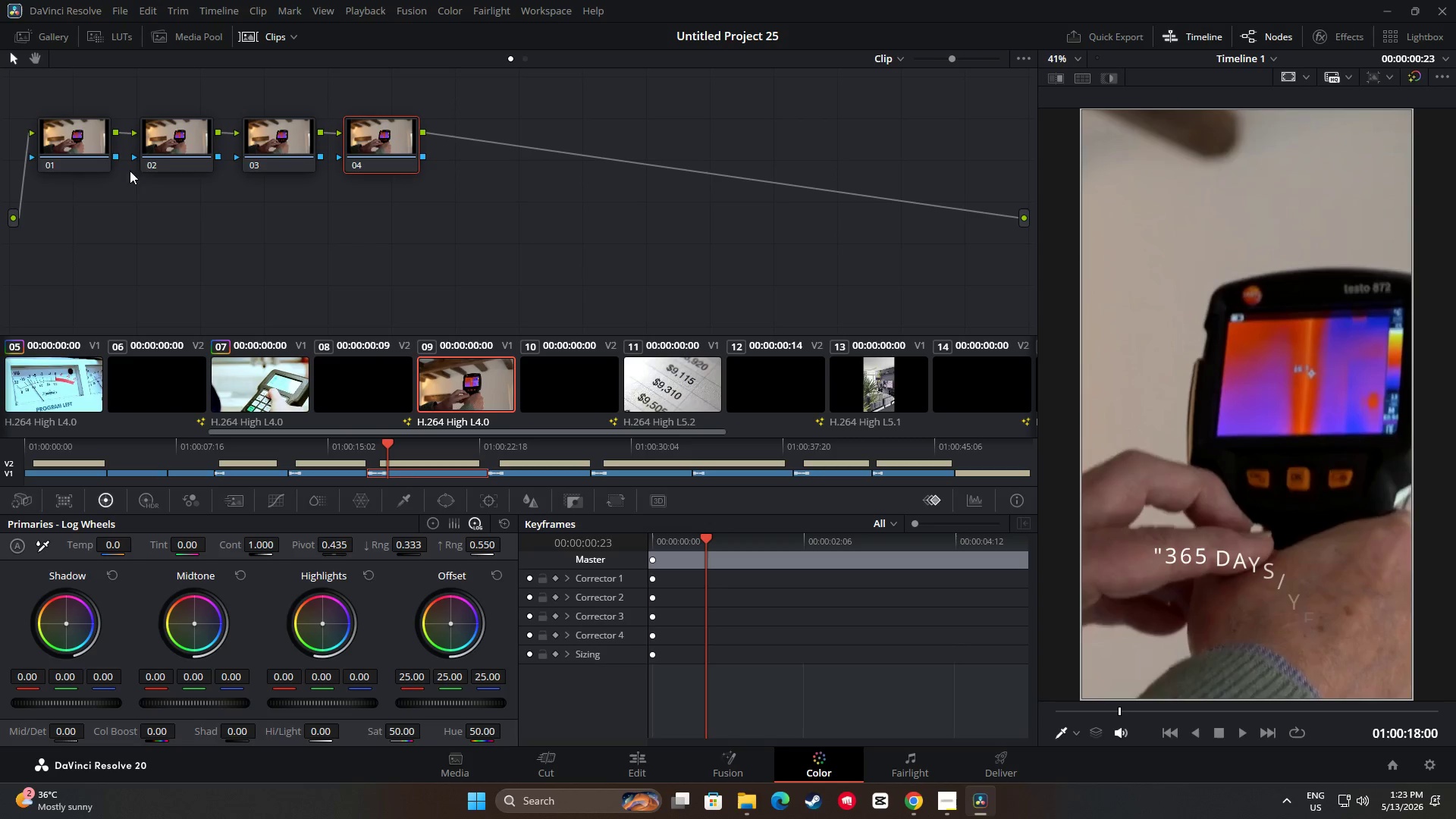 
double_click([91, 145])
 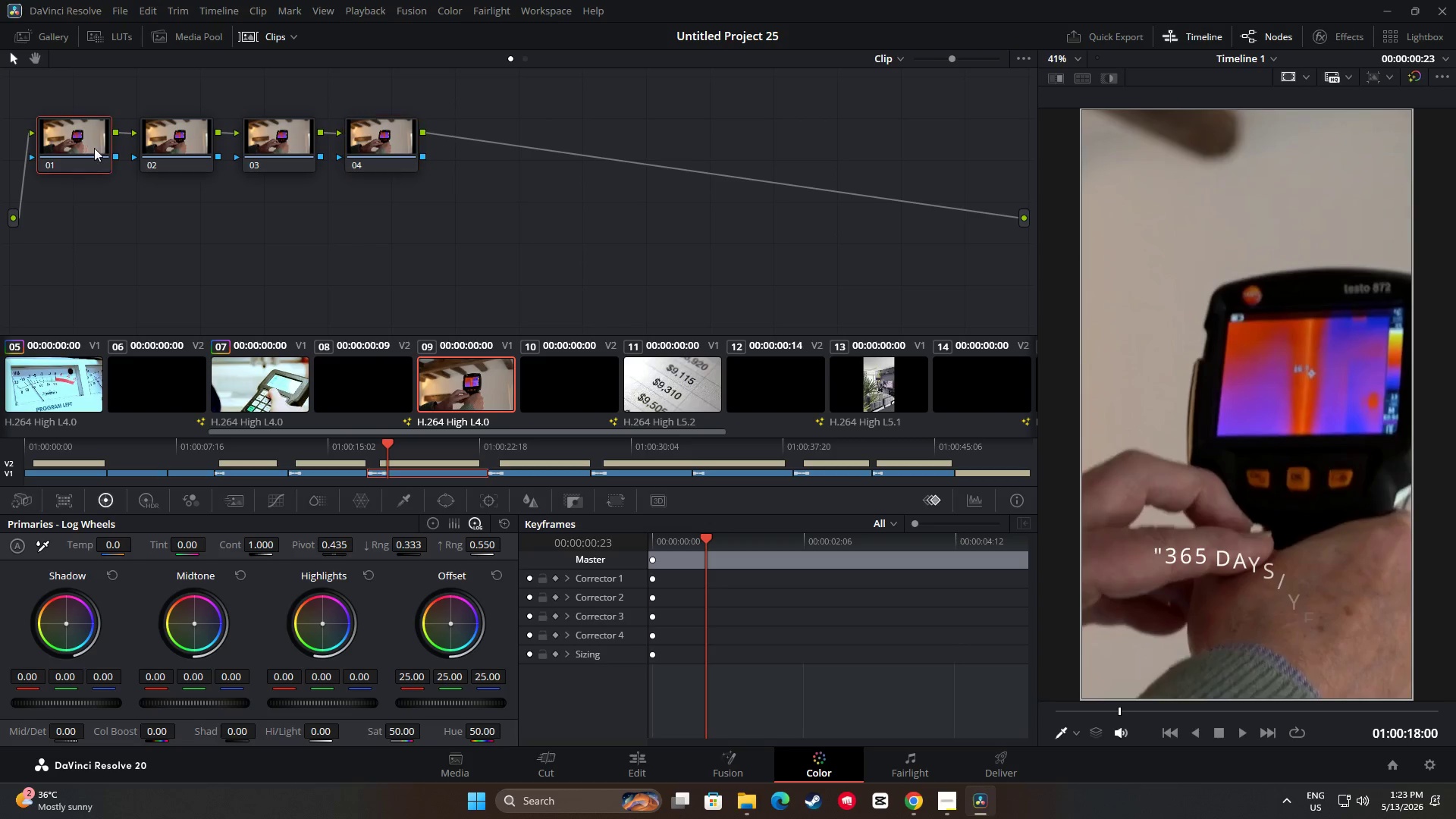 
key(Control+V)
 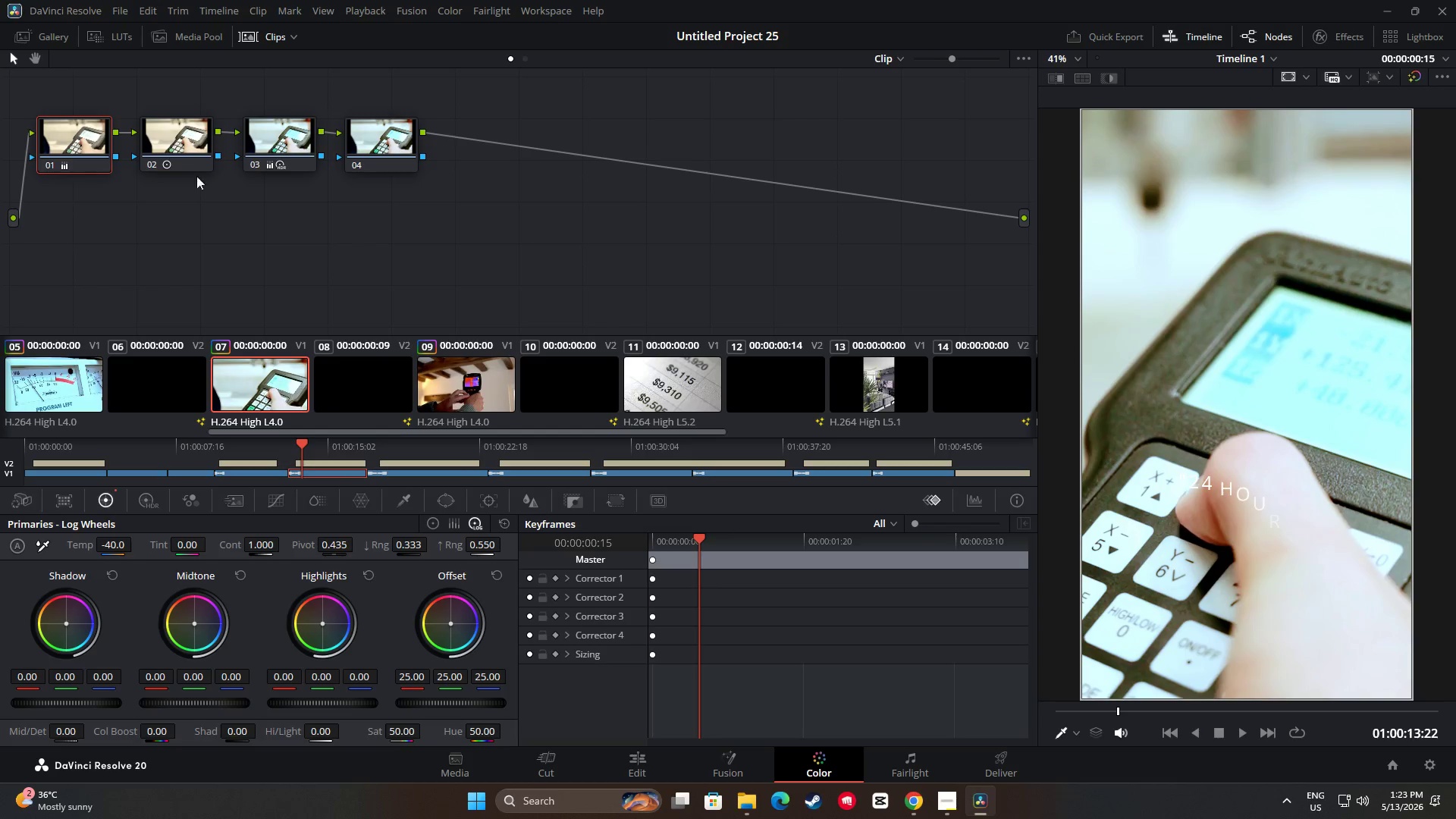 
left_click([182, 149])
 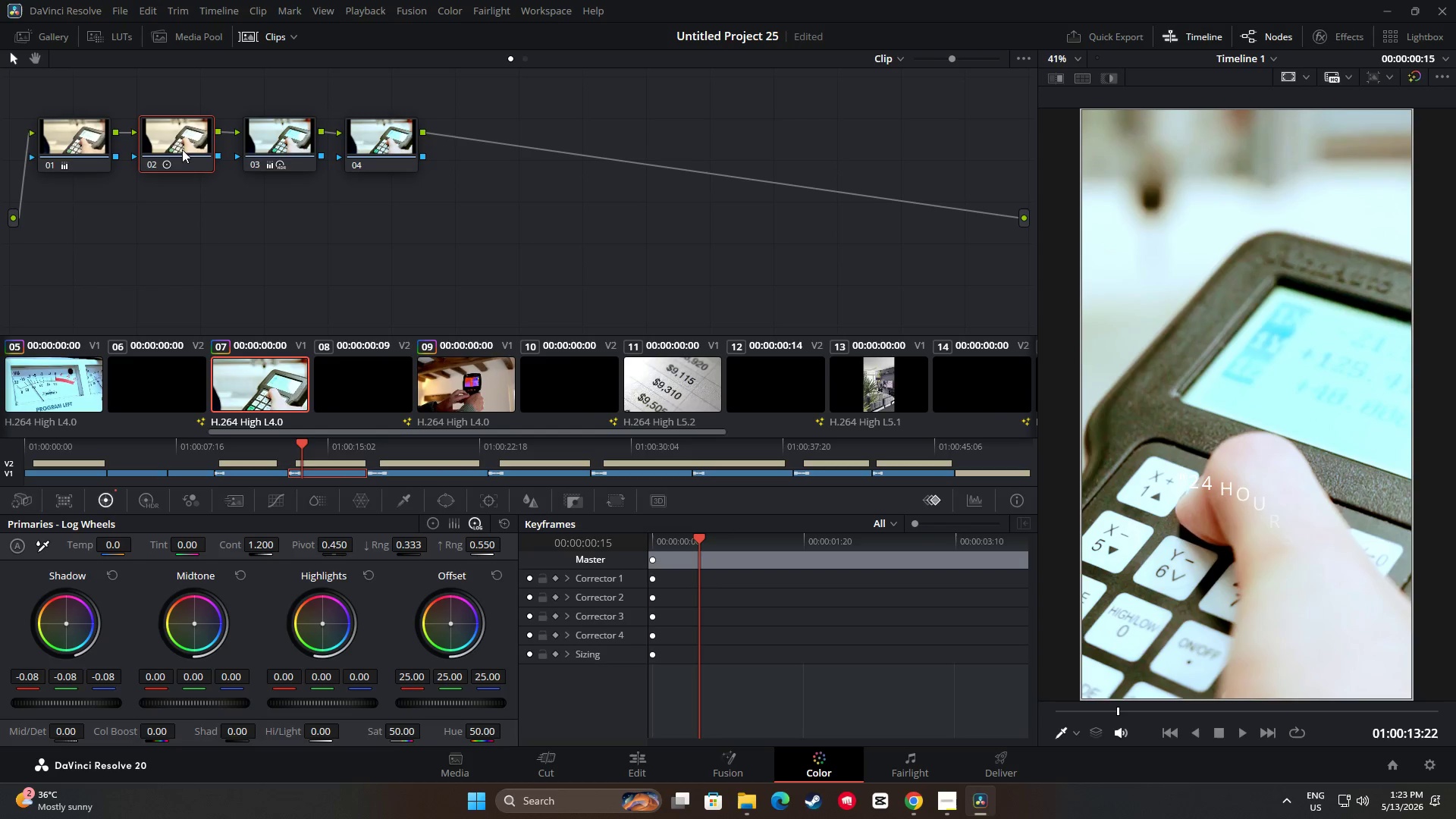 
key(Control+C)
 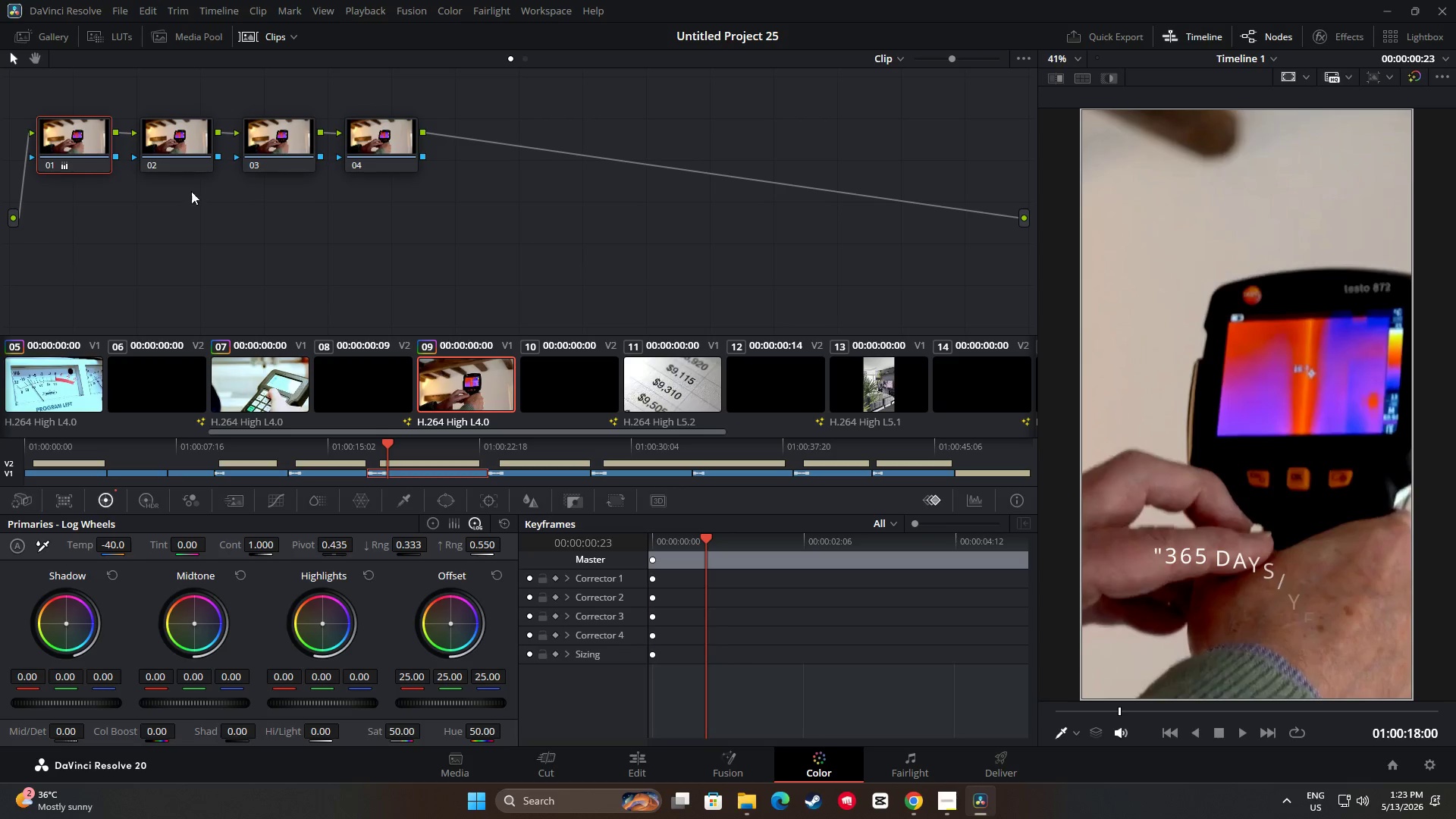 
double_click([158, 149])
 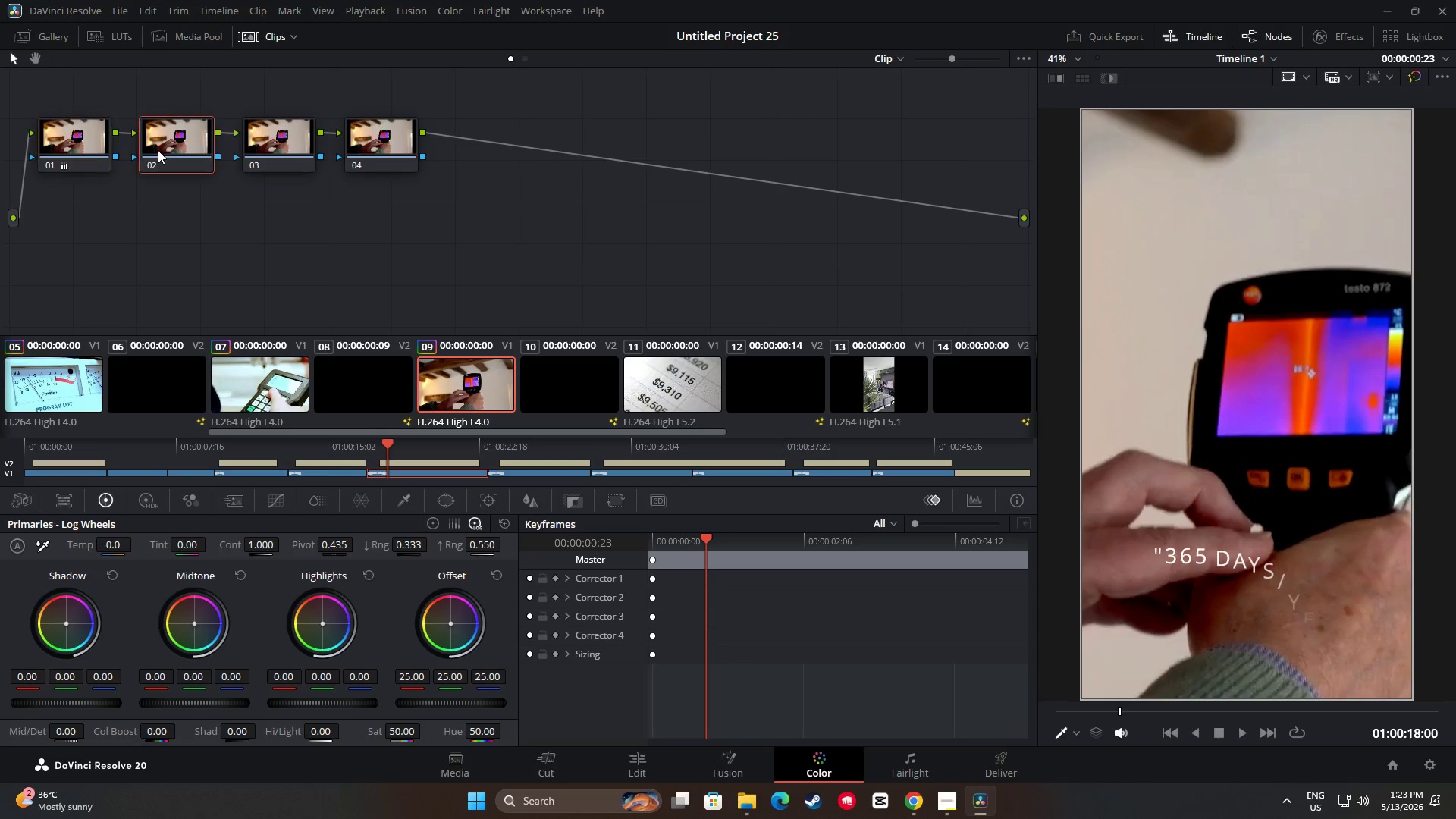 
key(Control+V)
 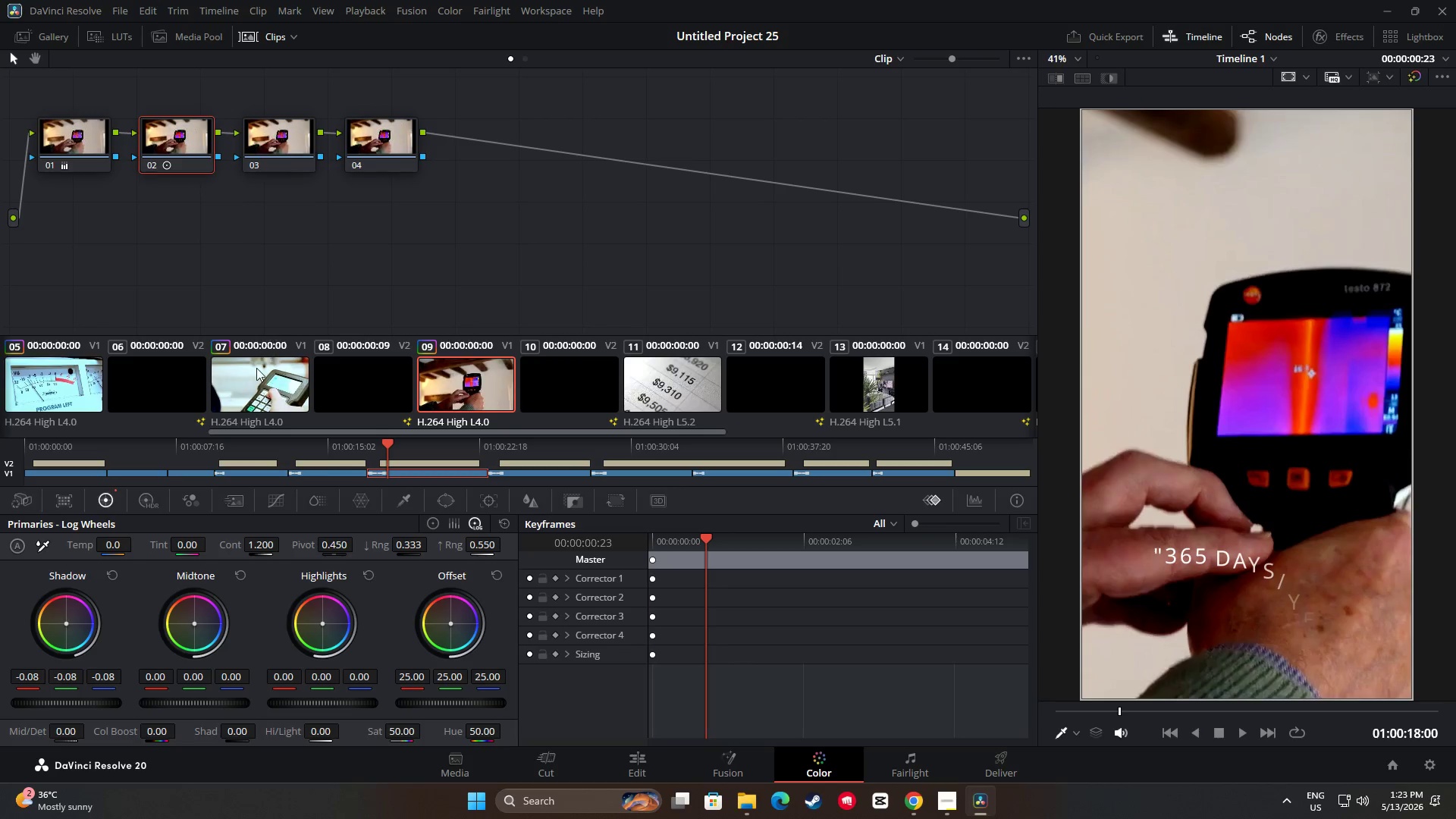 
left_click([256, 368])
 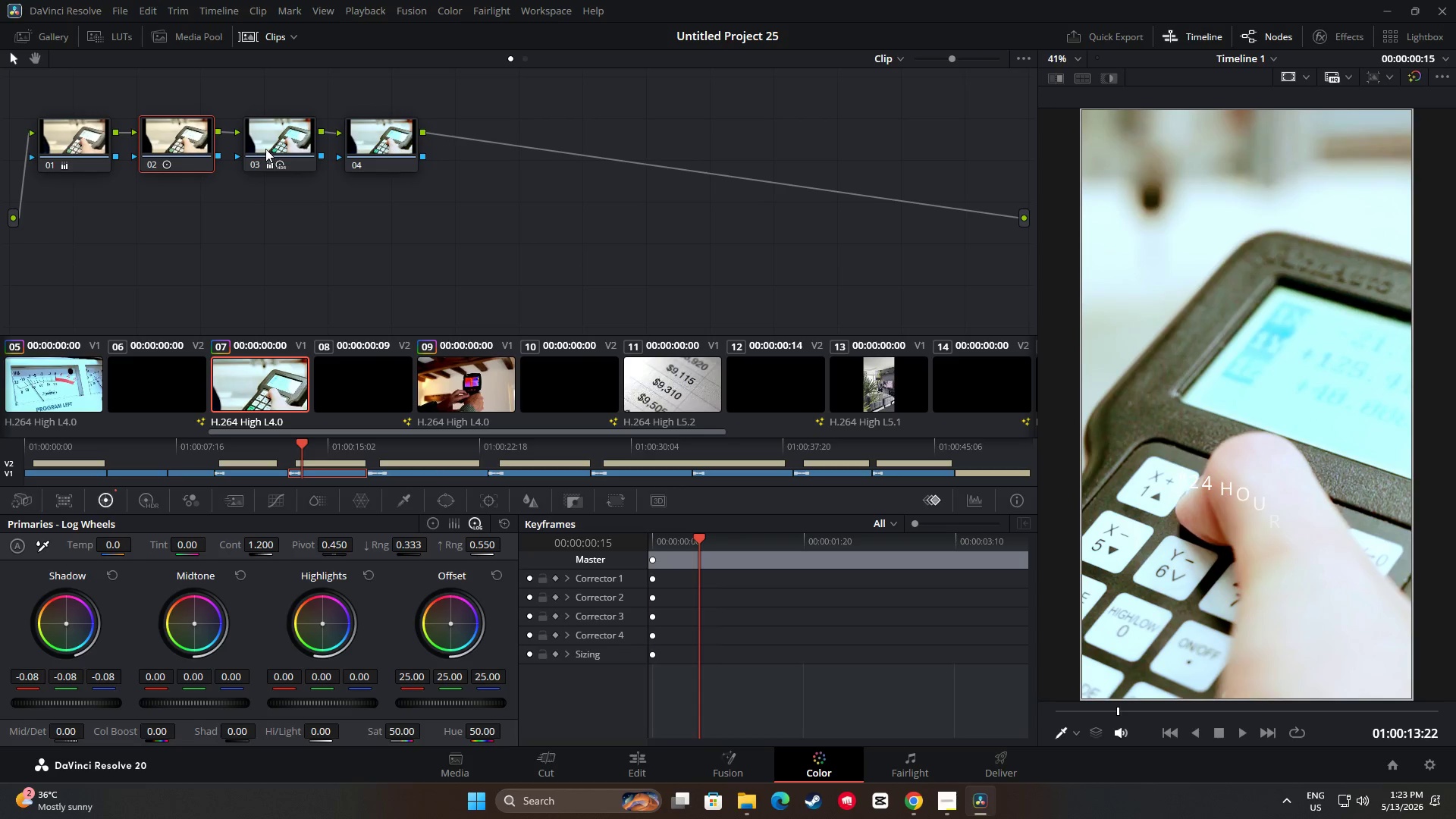 
left_click([265, 149])
 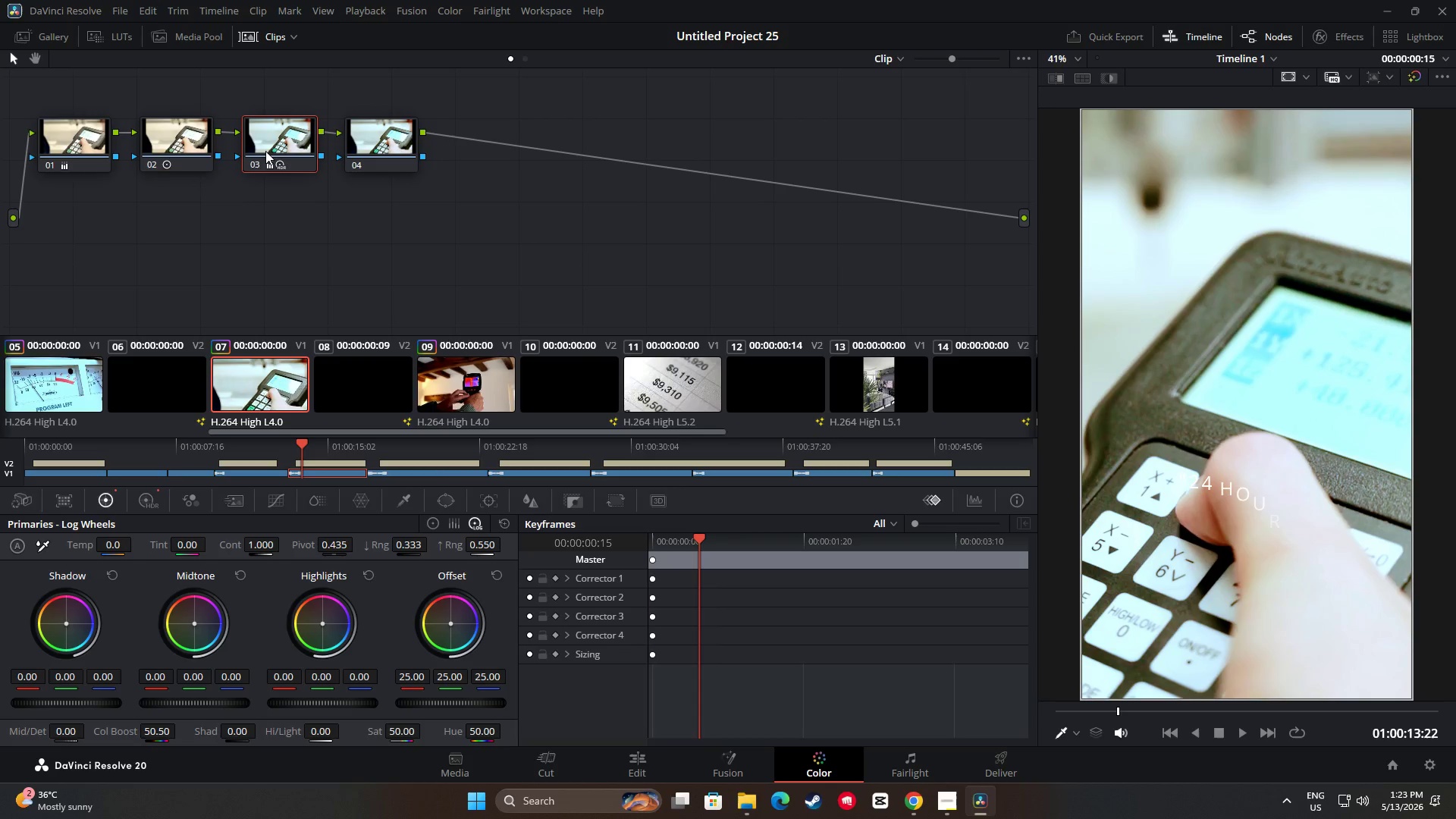 
key(Control+C)
 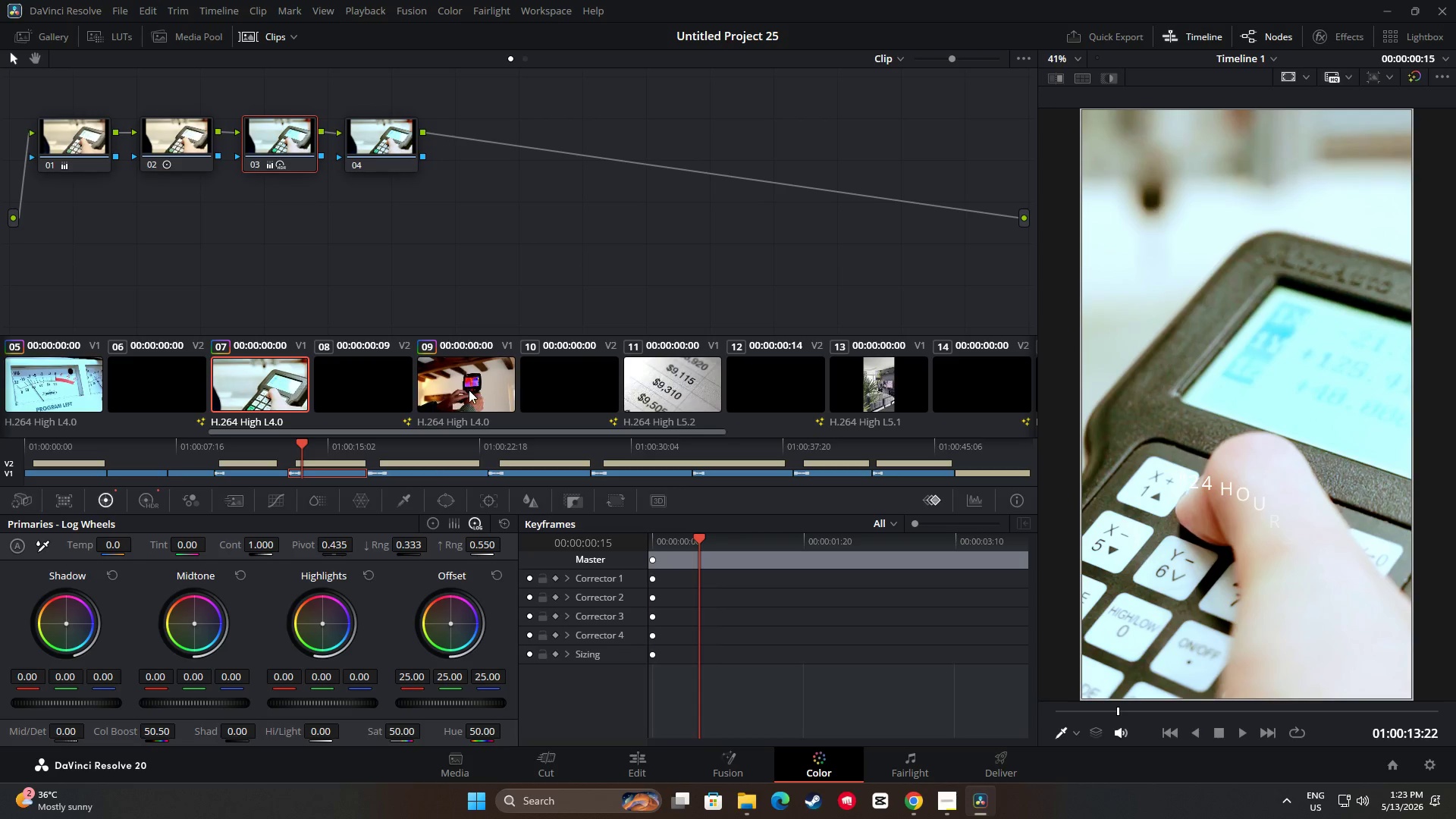 
left_click([469, 390])
 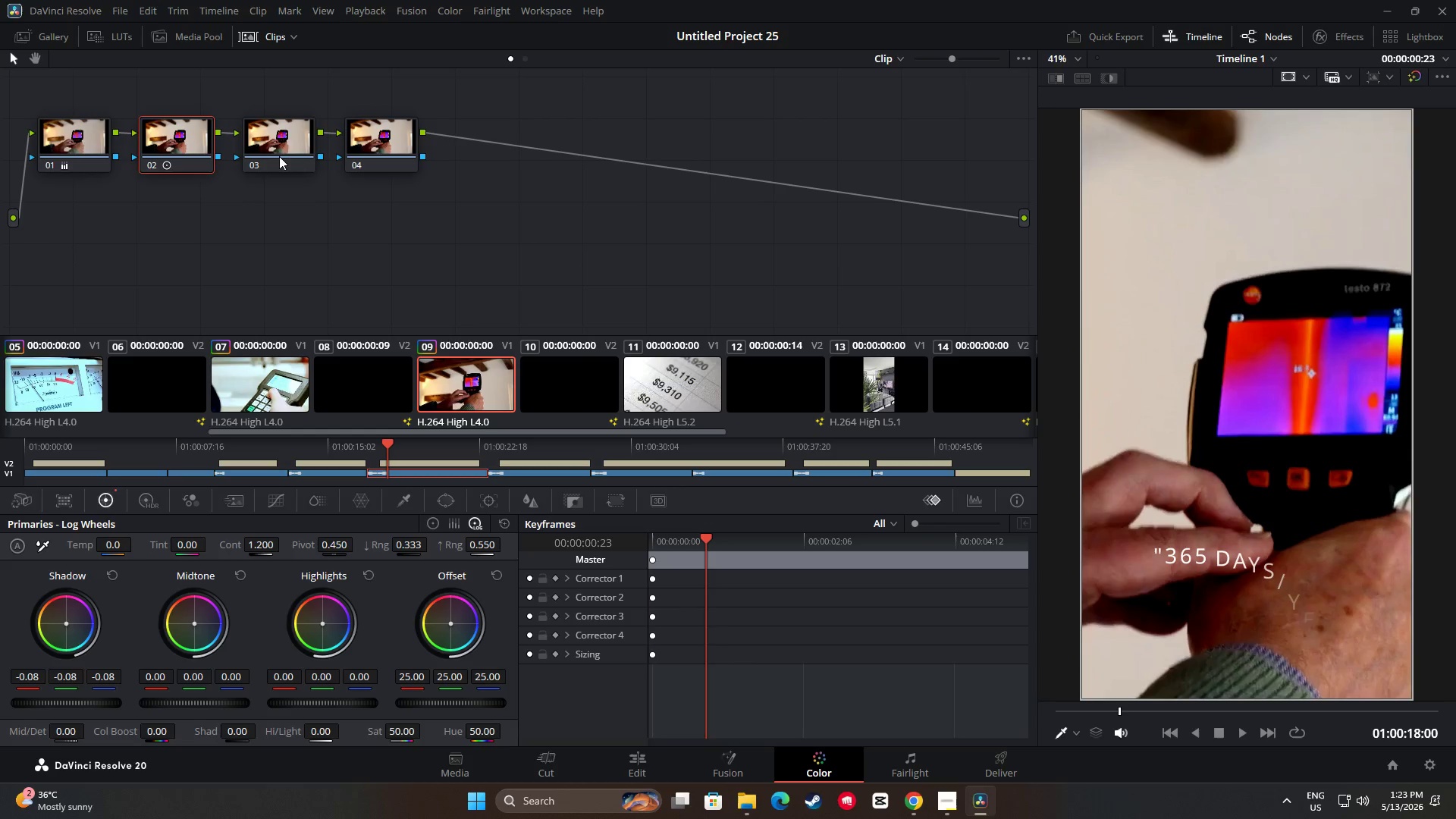 
left_click([279, 146])
 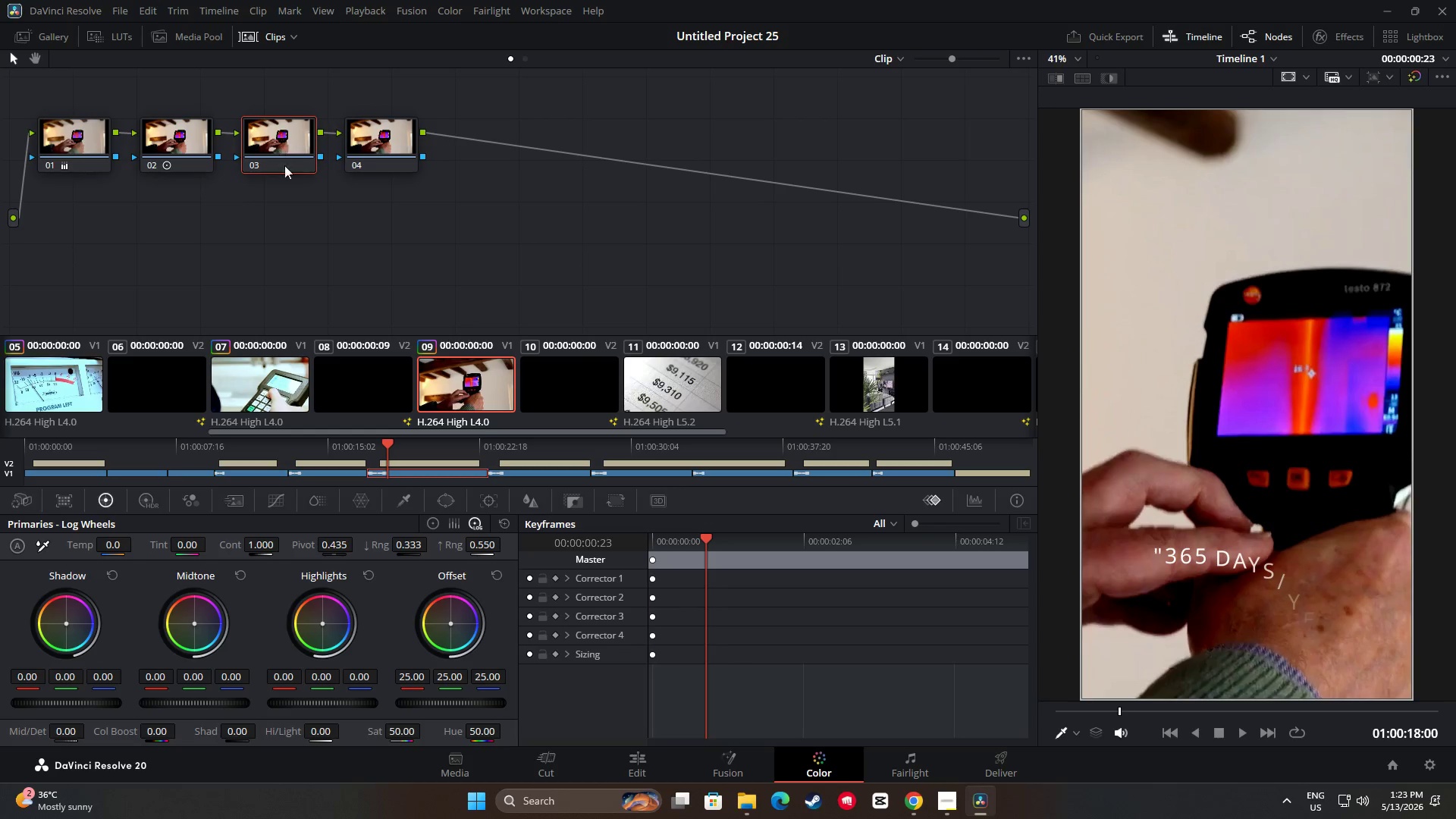 
key(Control+V)
 